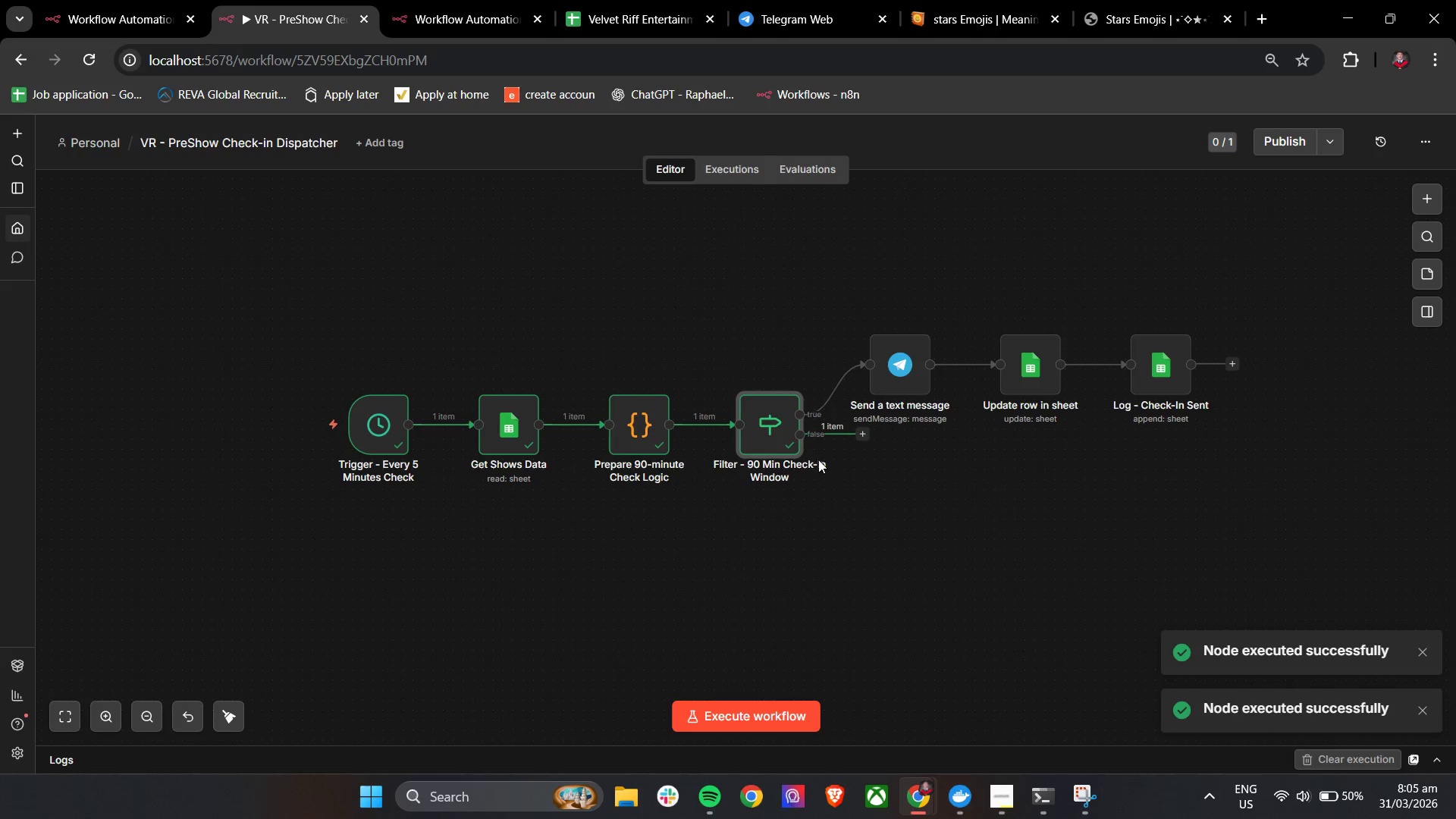 
wait(5.95)
 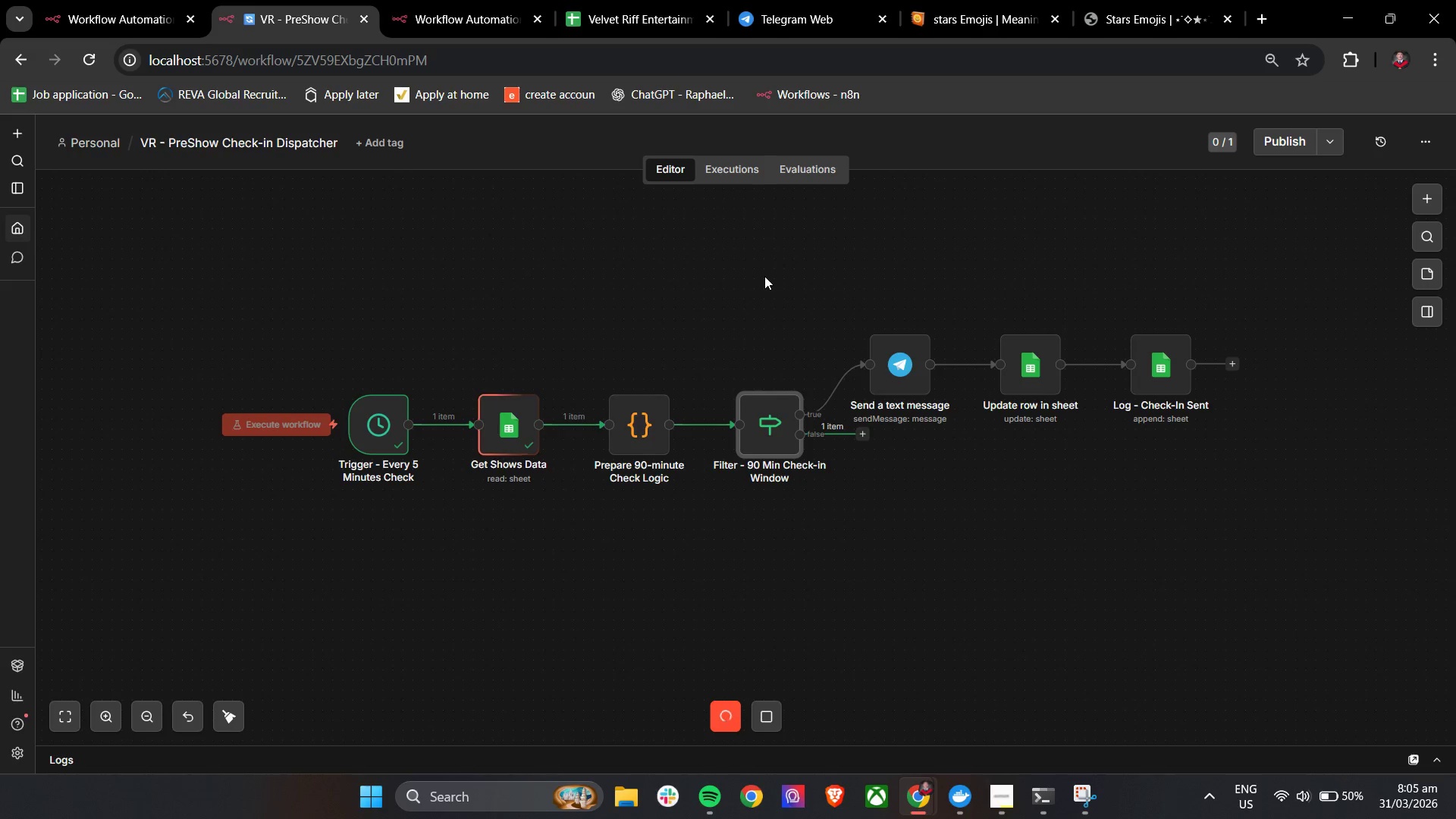 
double_click([758, 424])
 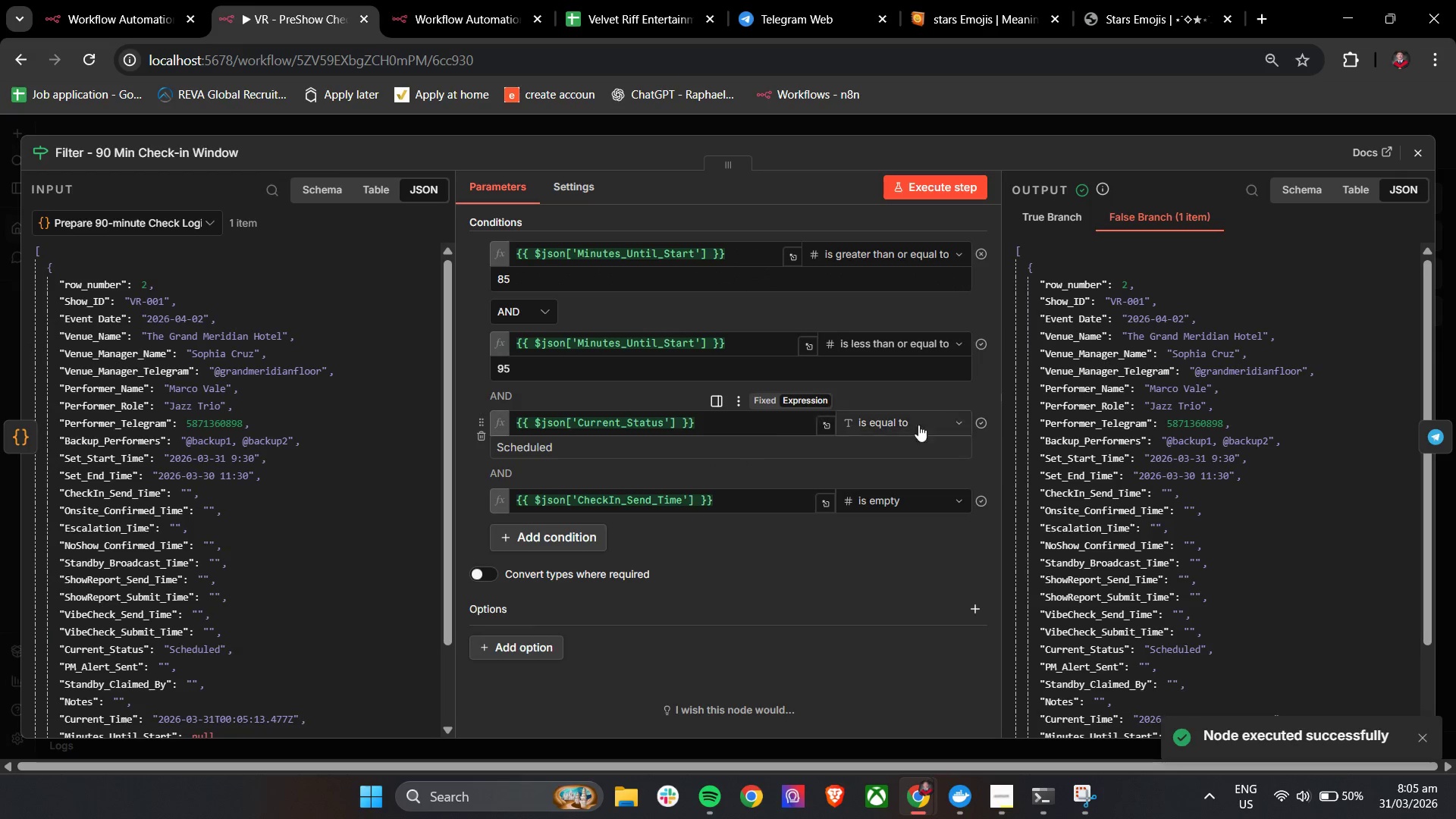 
scroll: coordinate [1172, 472], scroll_direction: down, amount: 4.0
 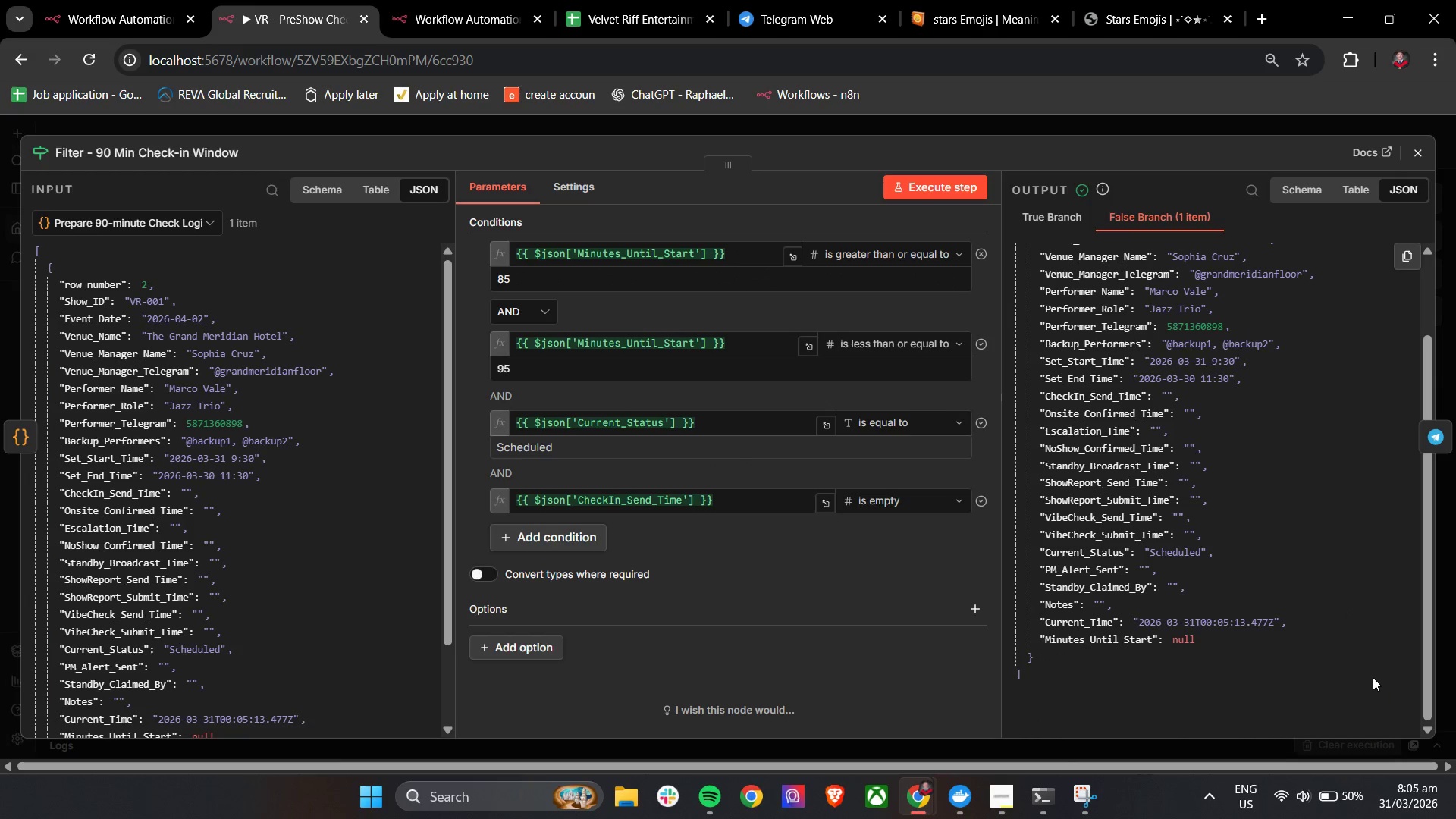 
scroll: coordinate [1365, 673], scroll_direction: up, amount: 1.0
 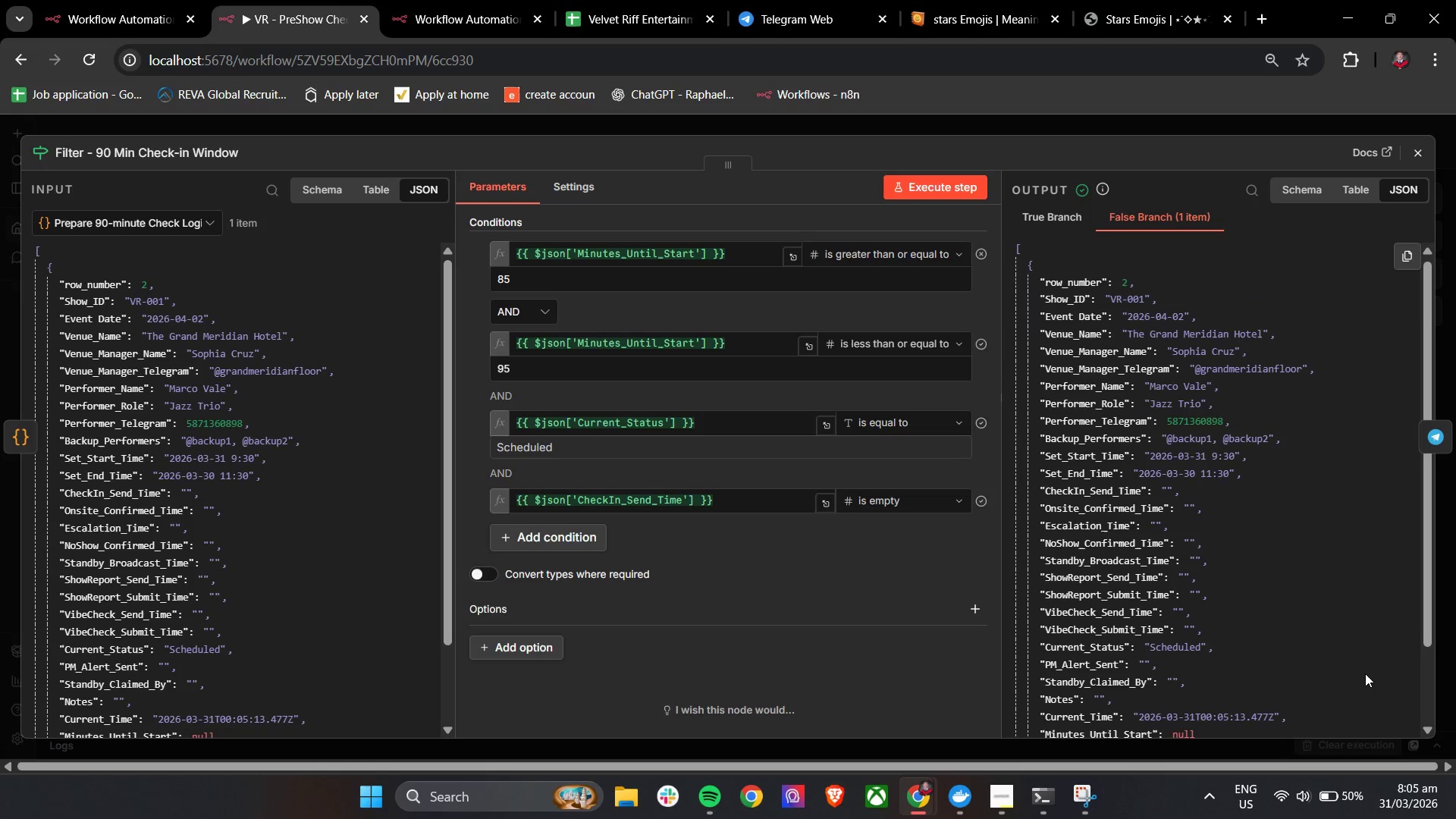 
scroll: coordinate [1365, 673], scroll_direction: down, amount: 1.0
 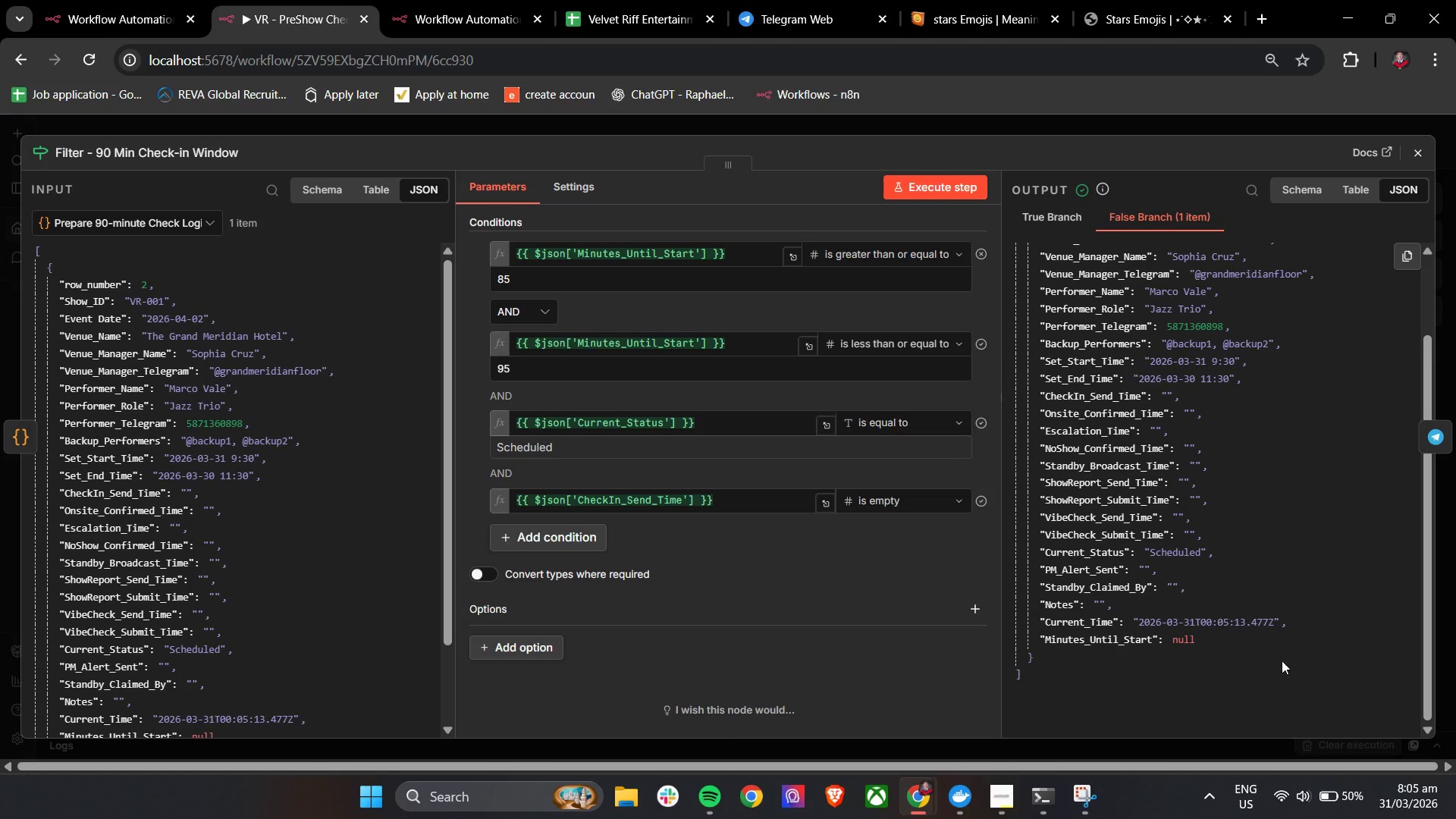 
left_click([1424, 155])
 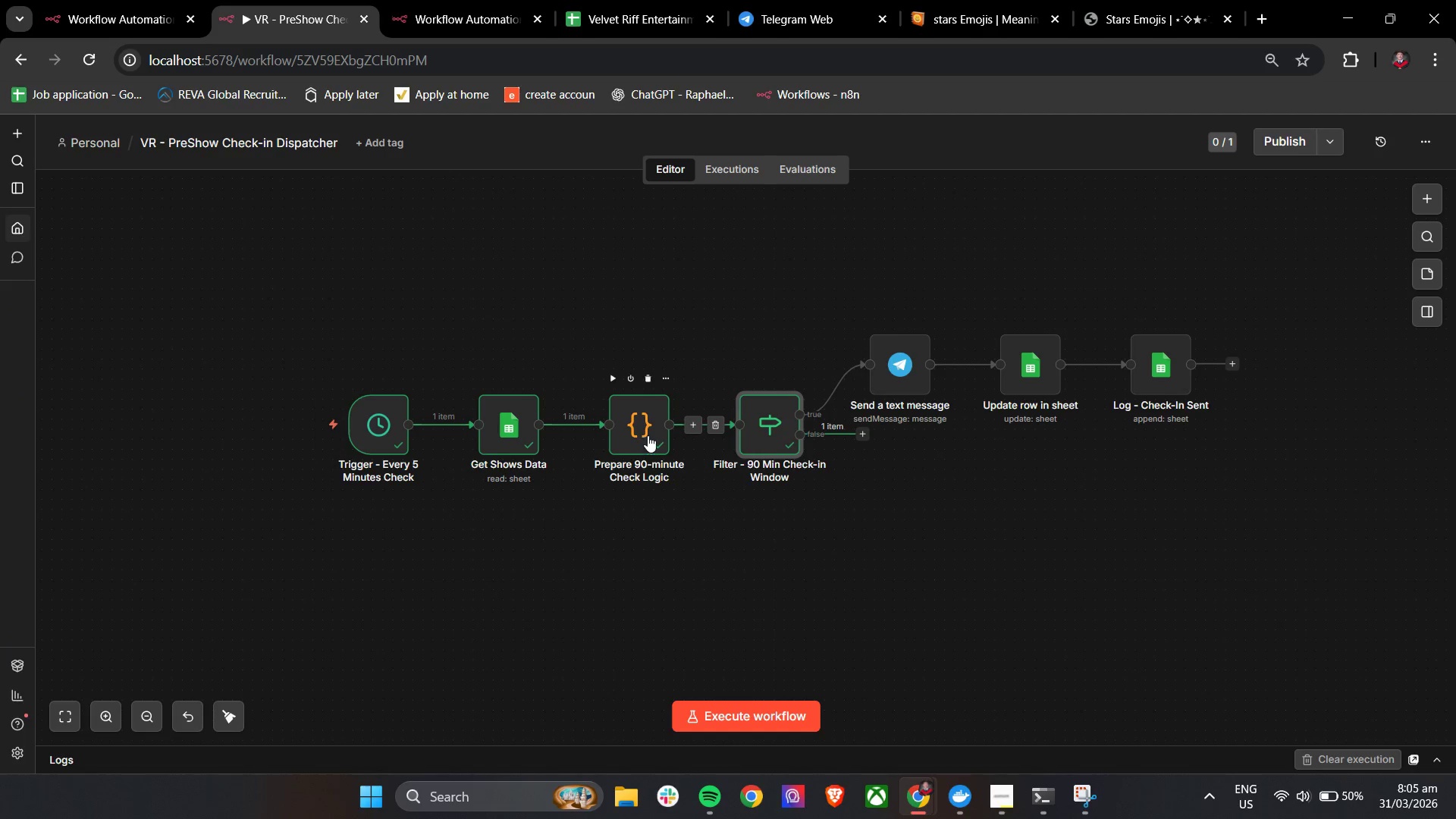 
double_click([648, 435])
 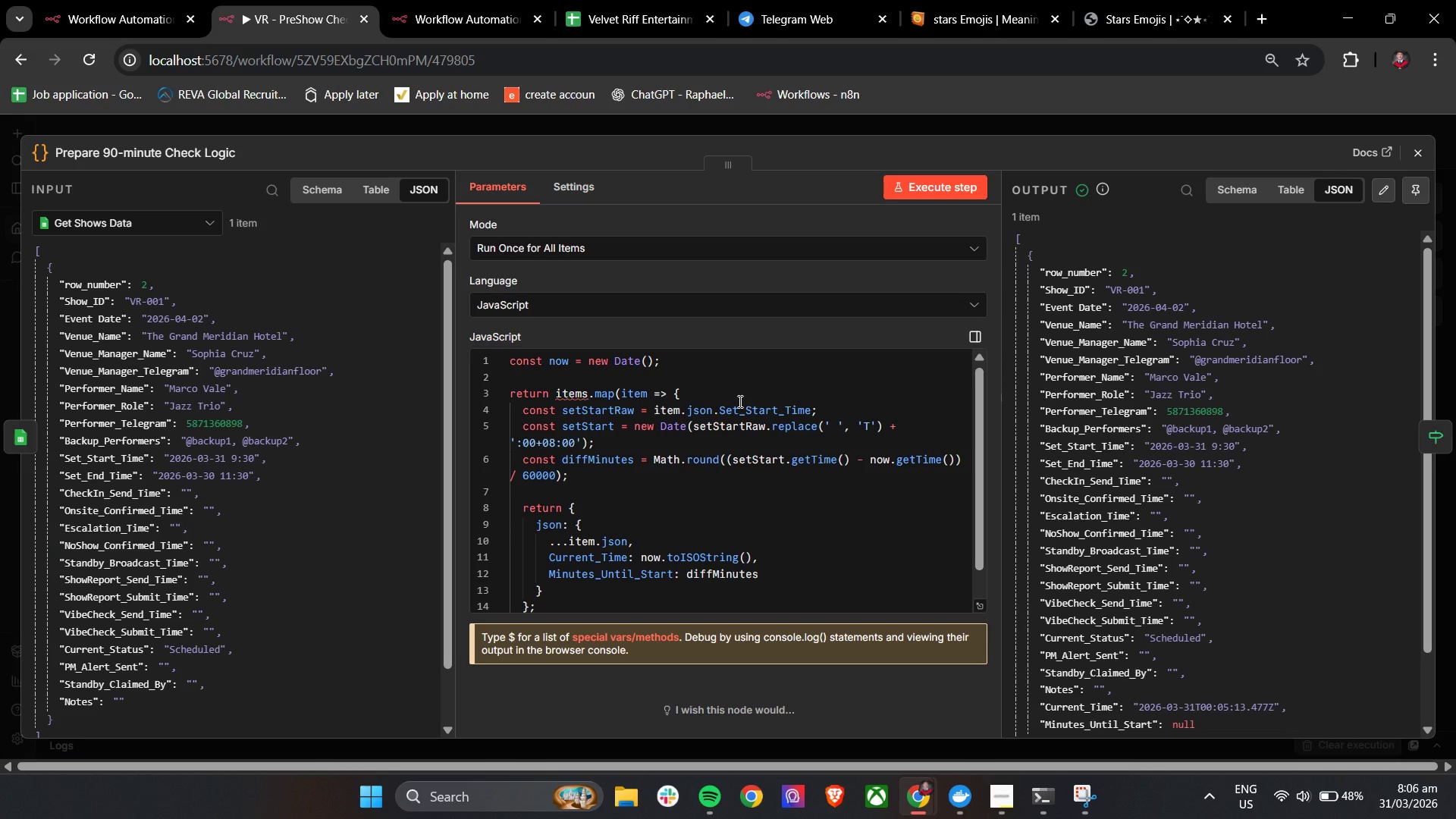 
wait(96.14)
 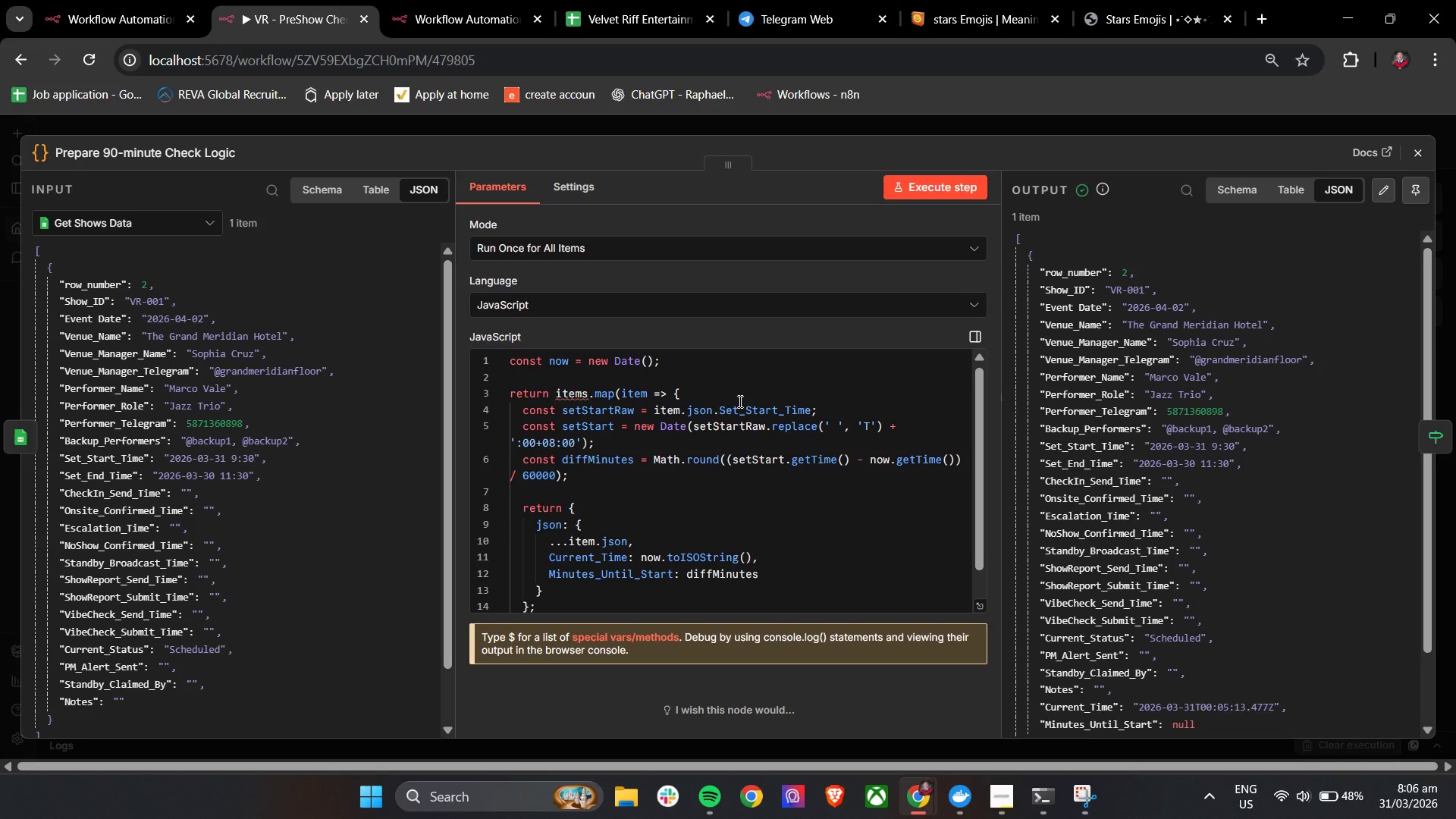 
scroll: coordinate [739, 401], scroll_direction: down, amount: 5.0
 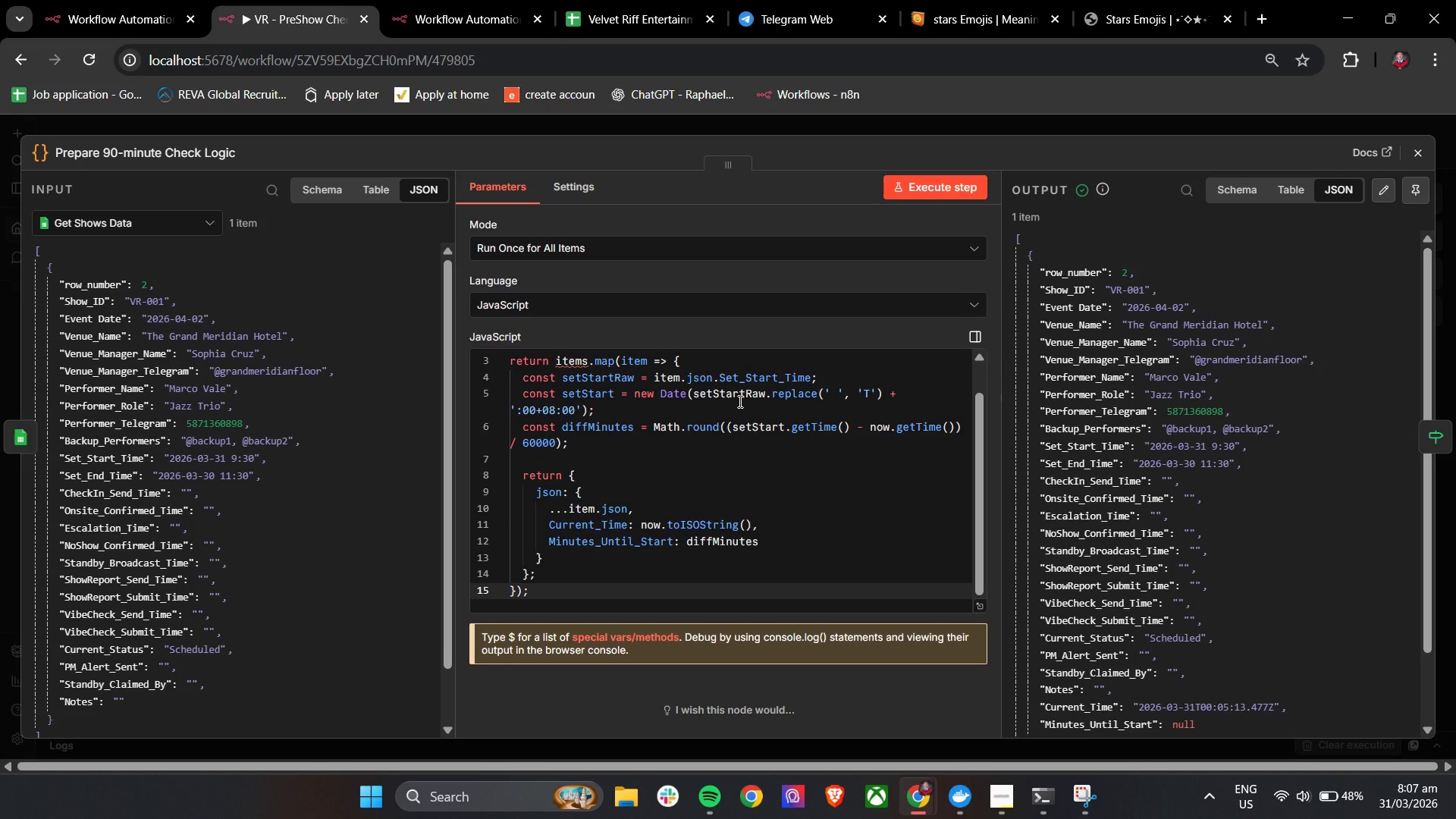 
wait(9.05)
 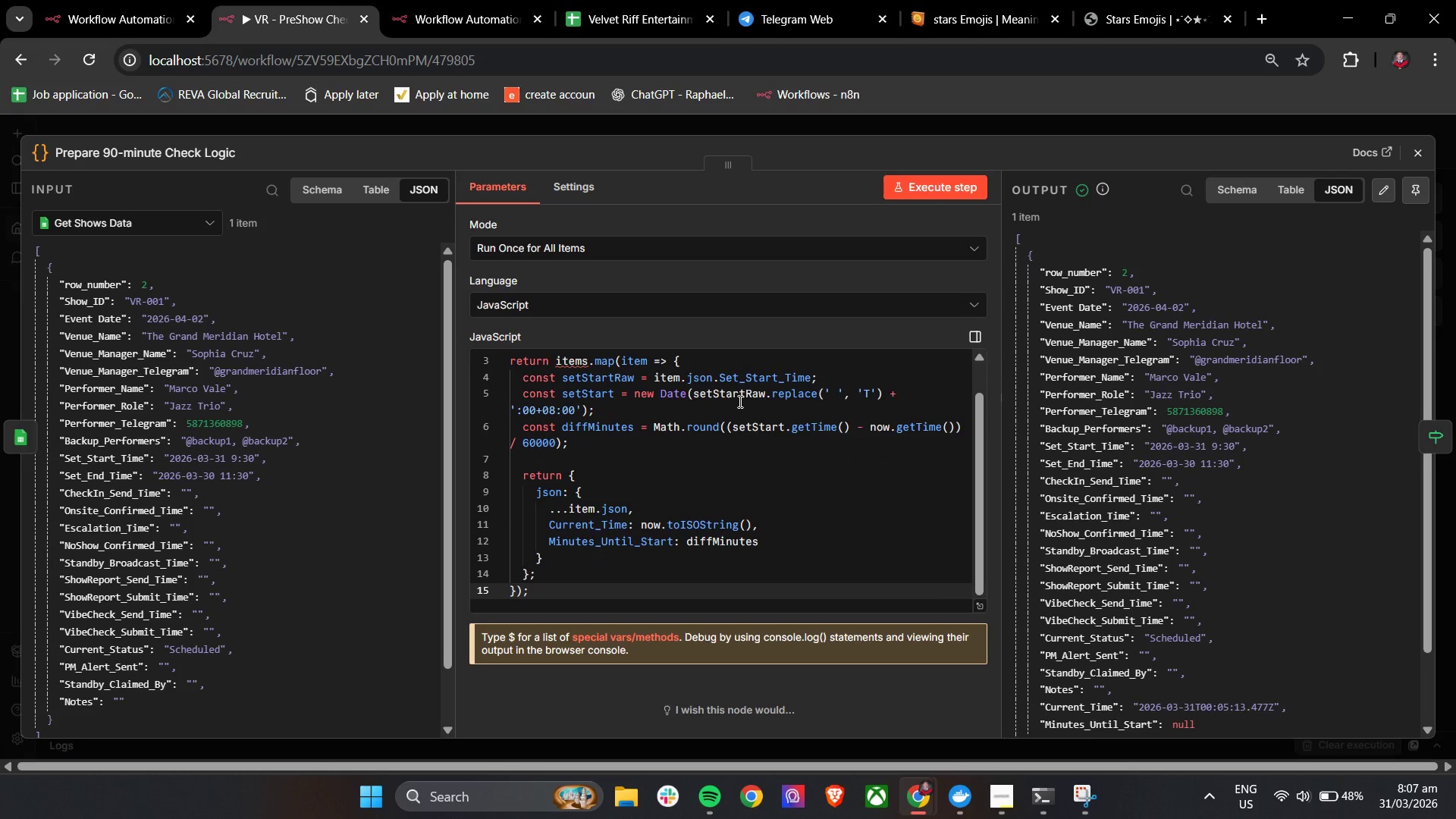 
scroll: coordinate [889, 507], scroll_direction: up, amount: 1.0
 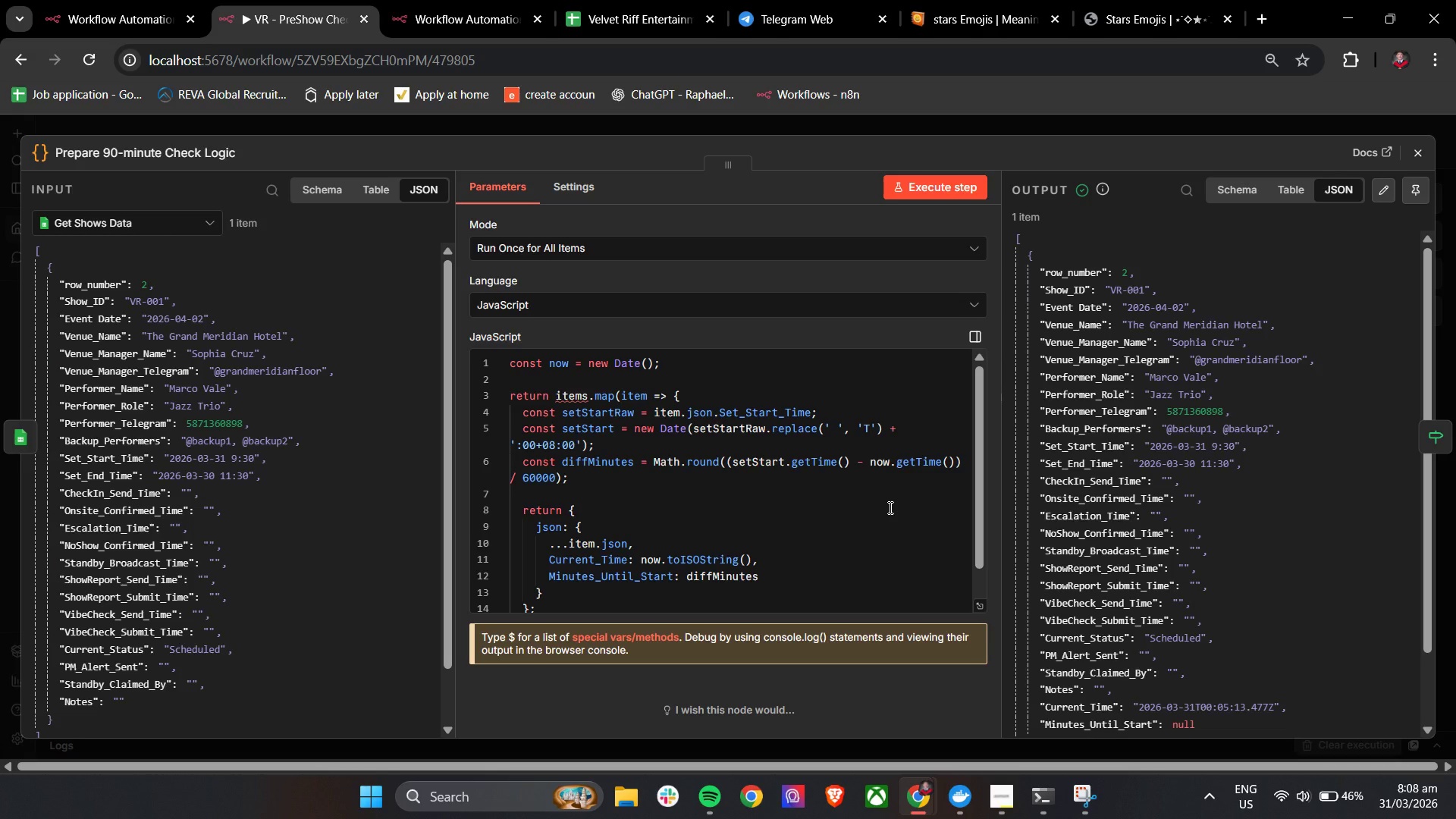 
wait(74.47)
 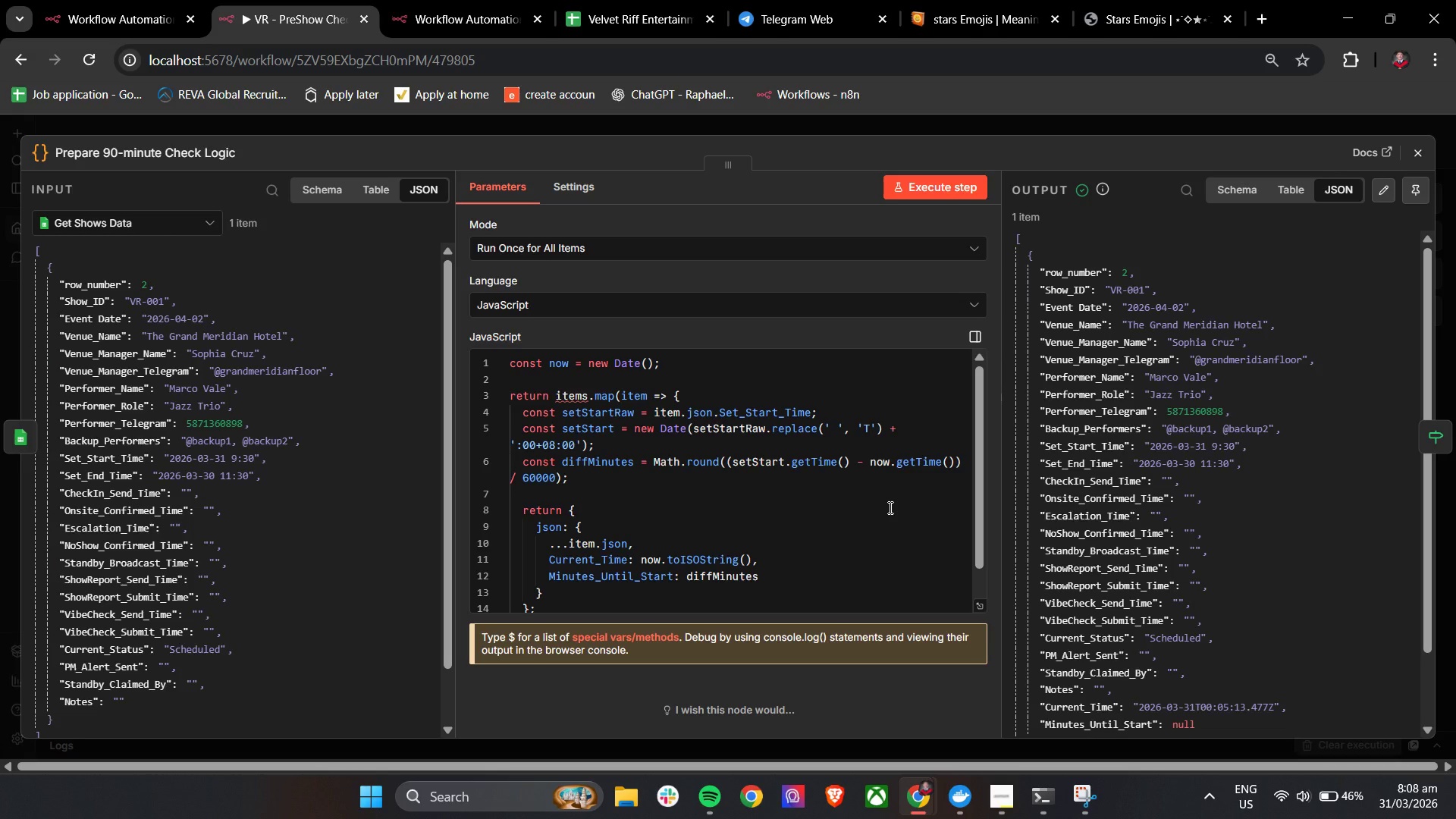 
left_click([642, 0])
 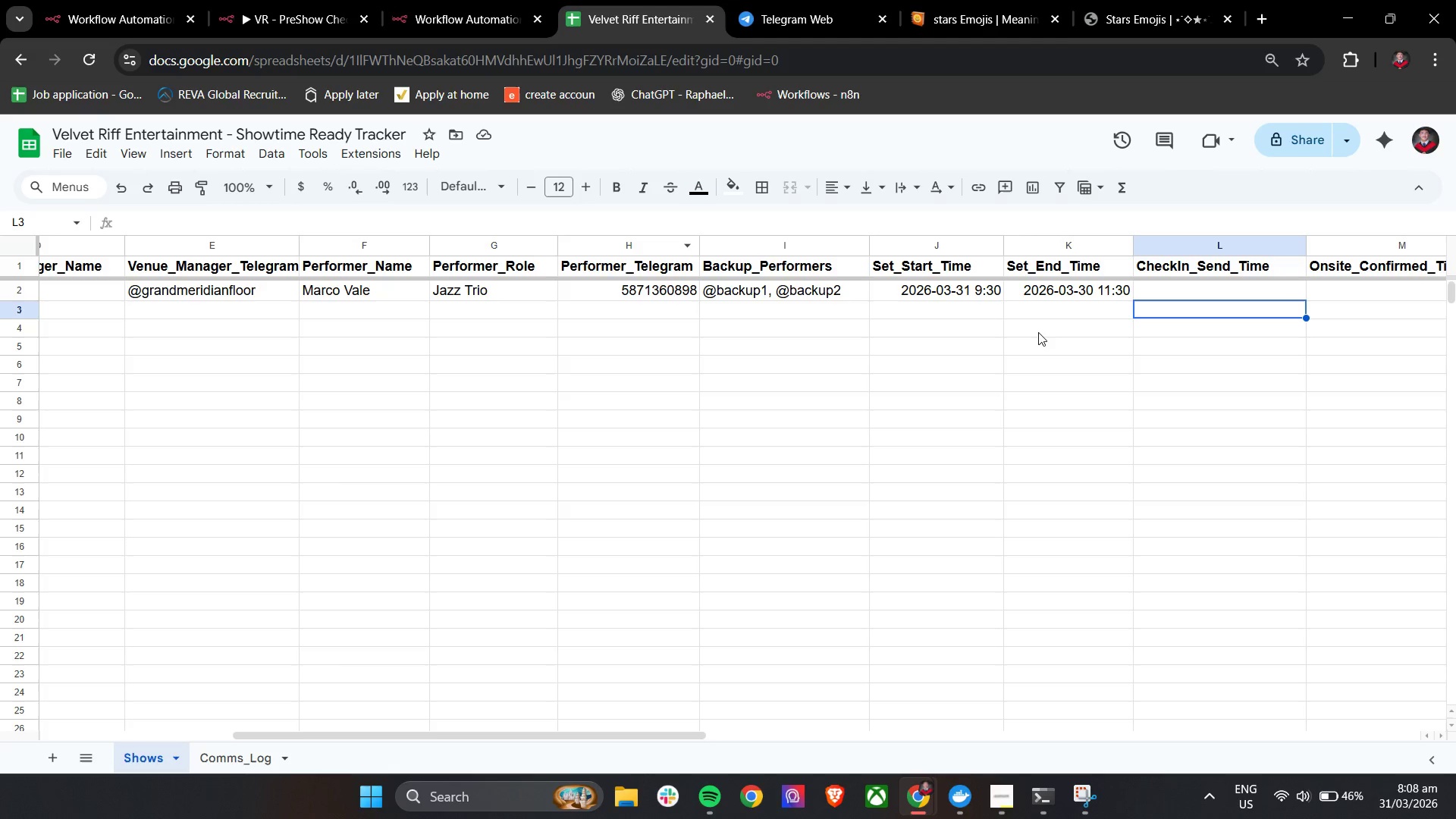 
double_click([1092, 289])
 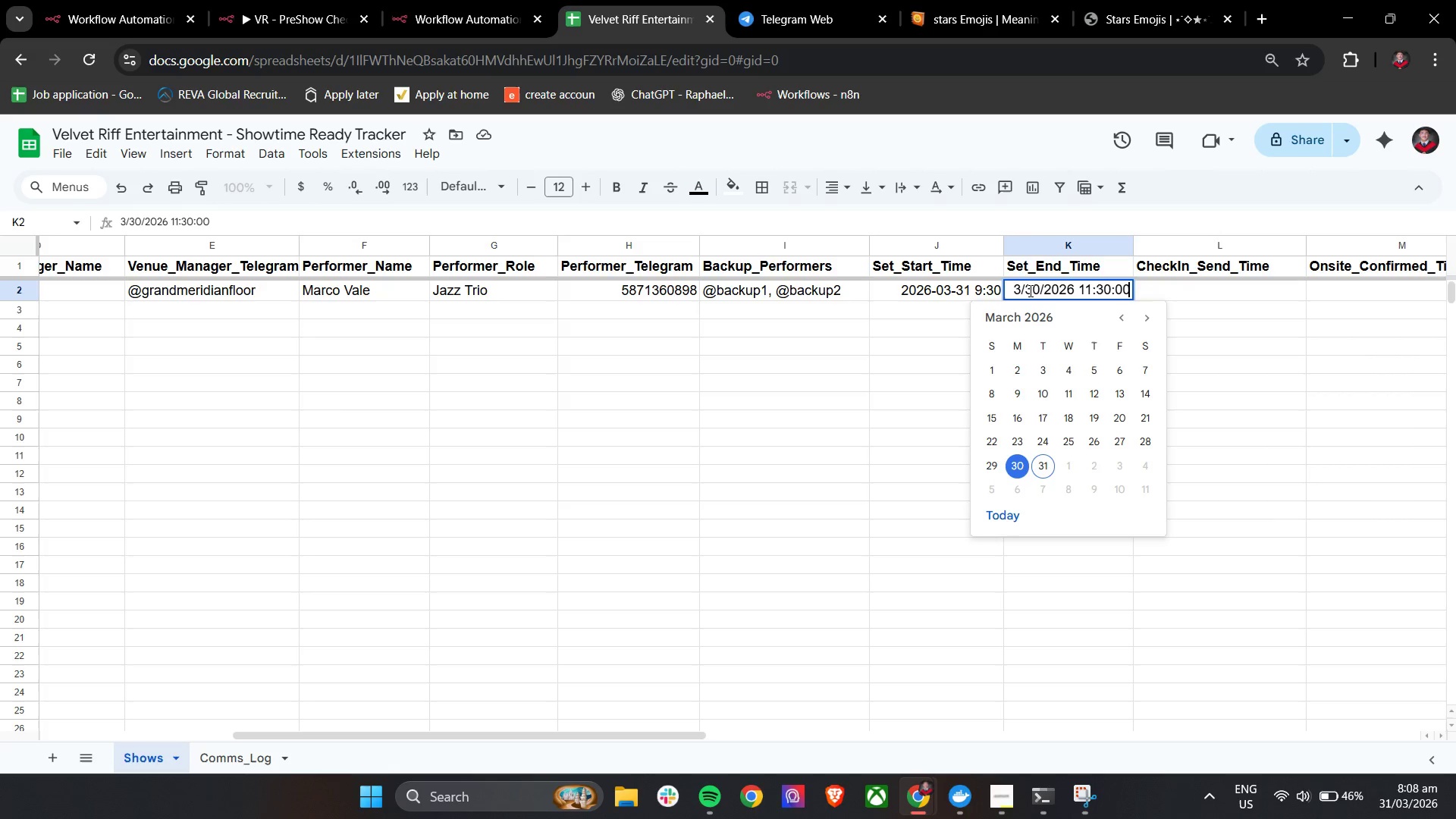 
left_click([1036, 290])
 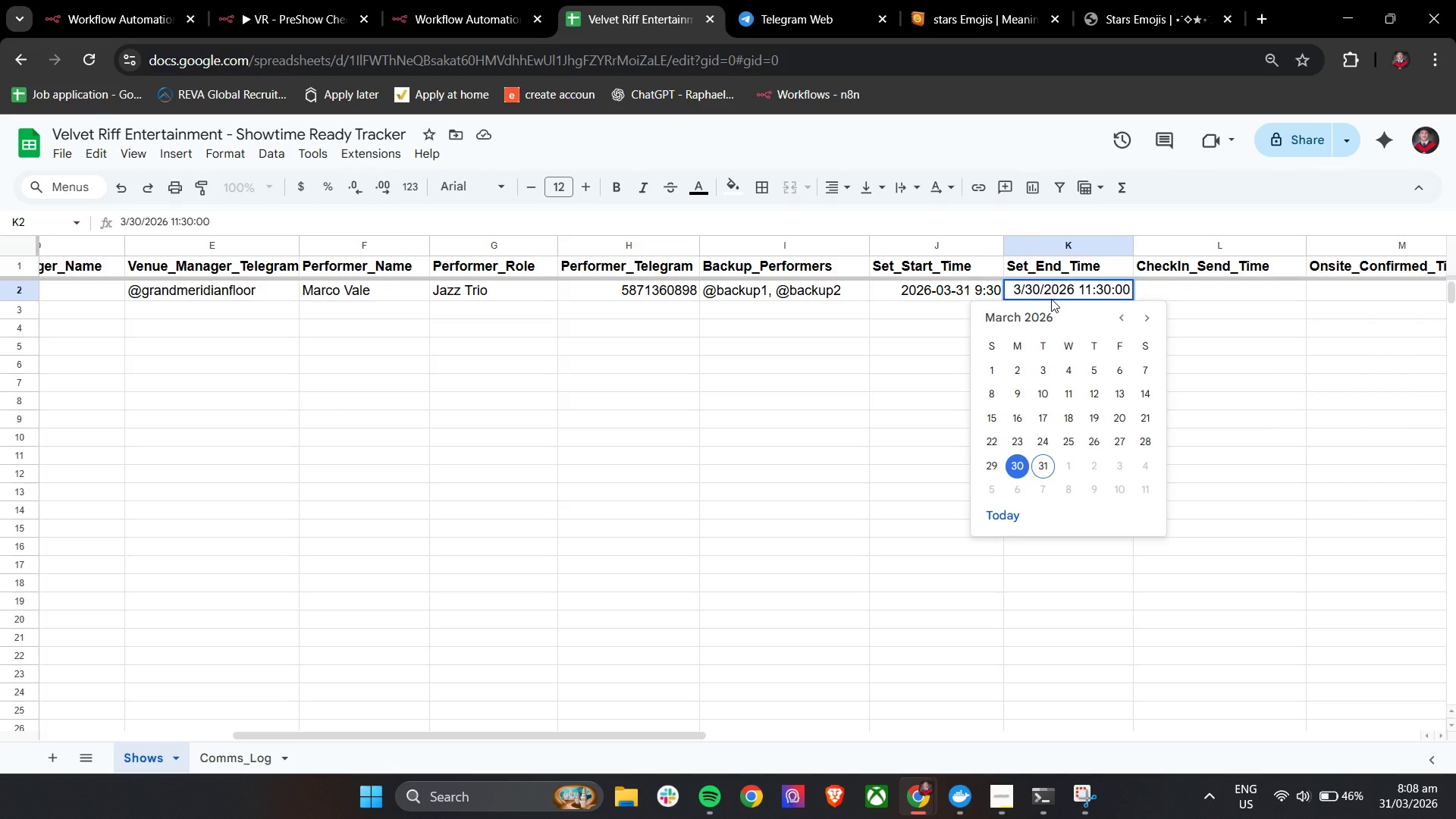 
key(ArrowRight)
 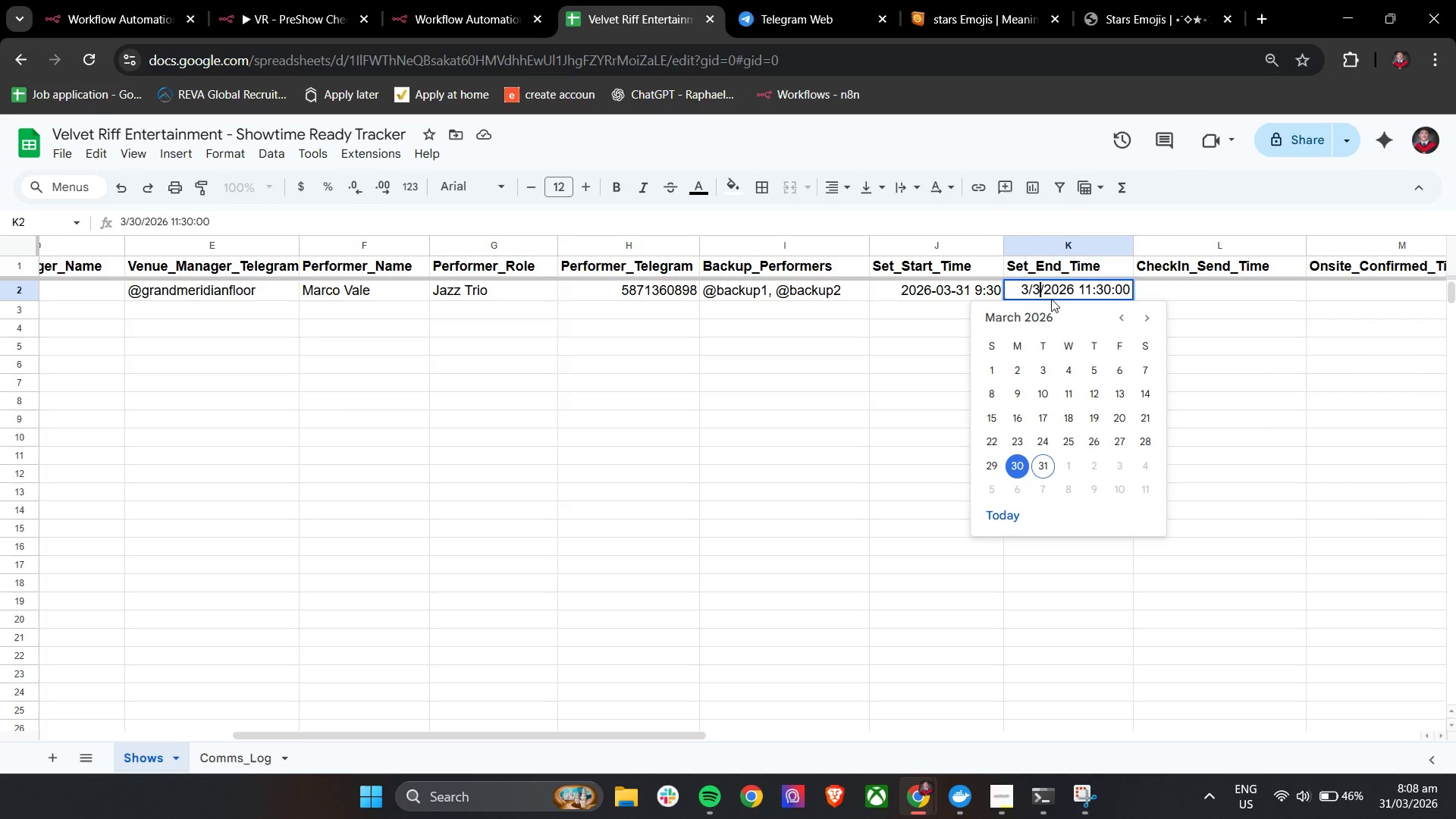 
key(Backspace)
 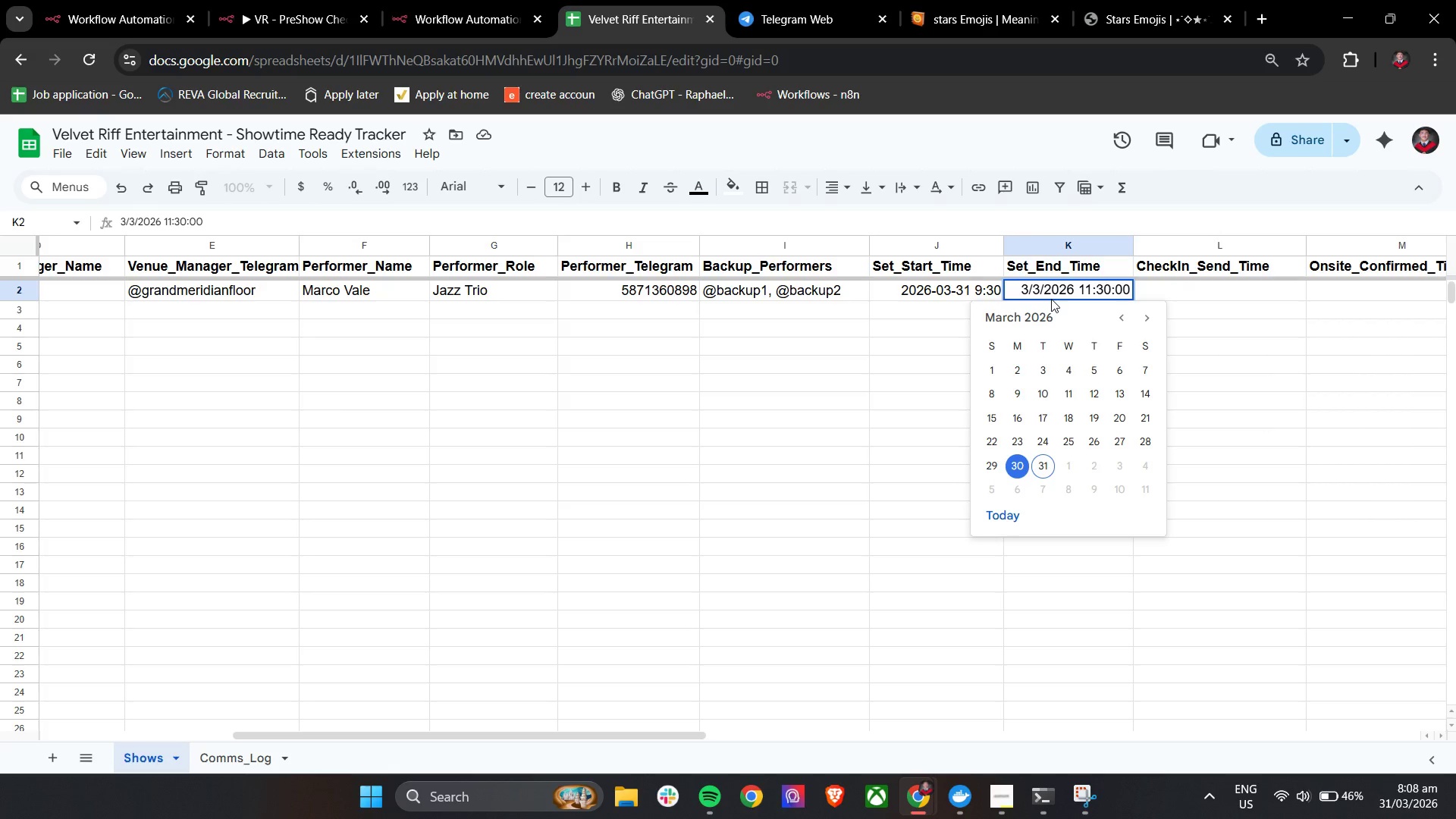 
key(1)
 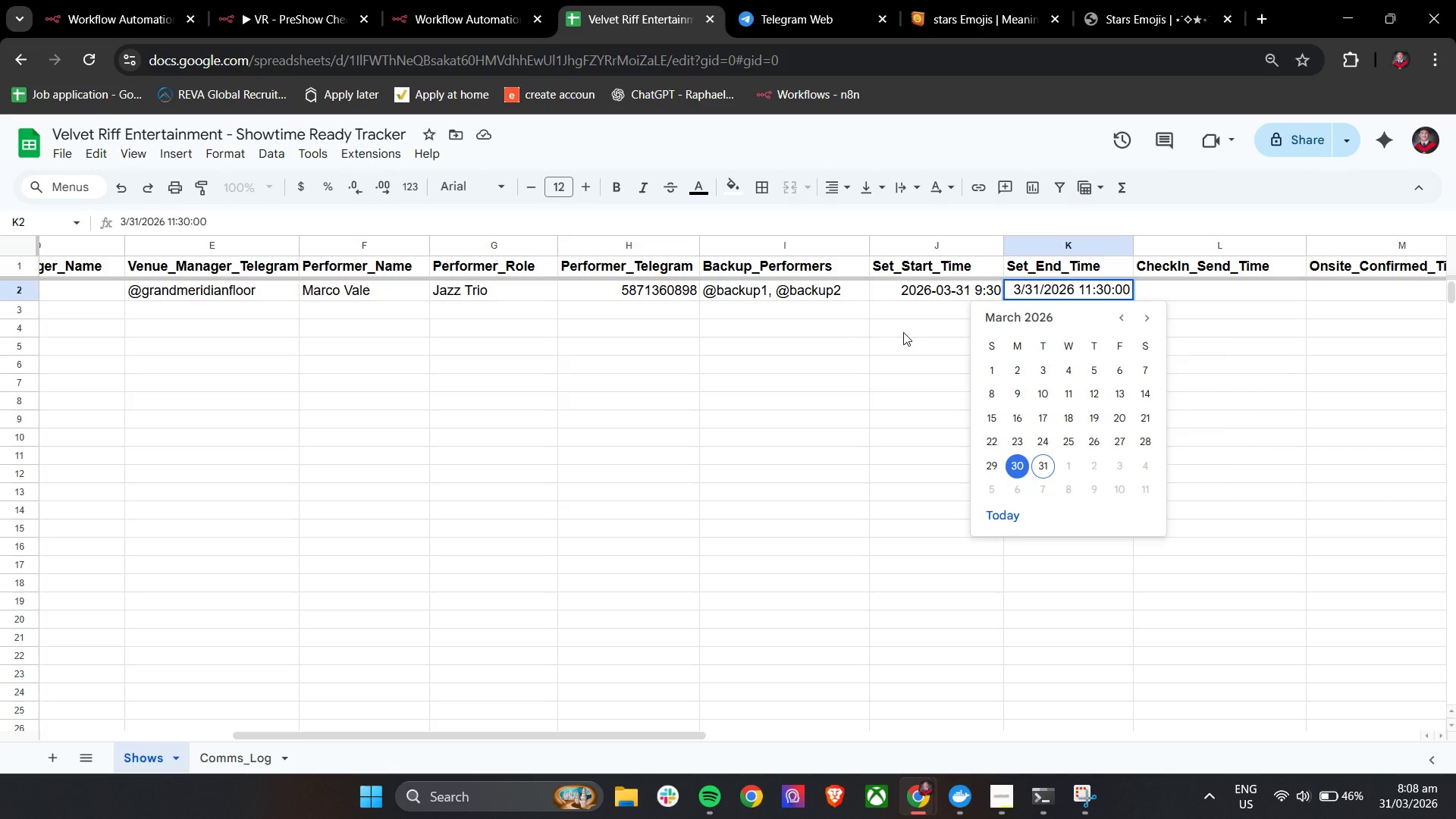 
left_click([903, 332])
 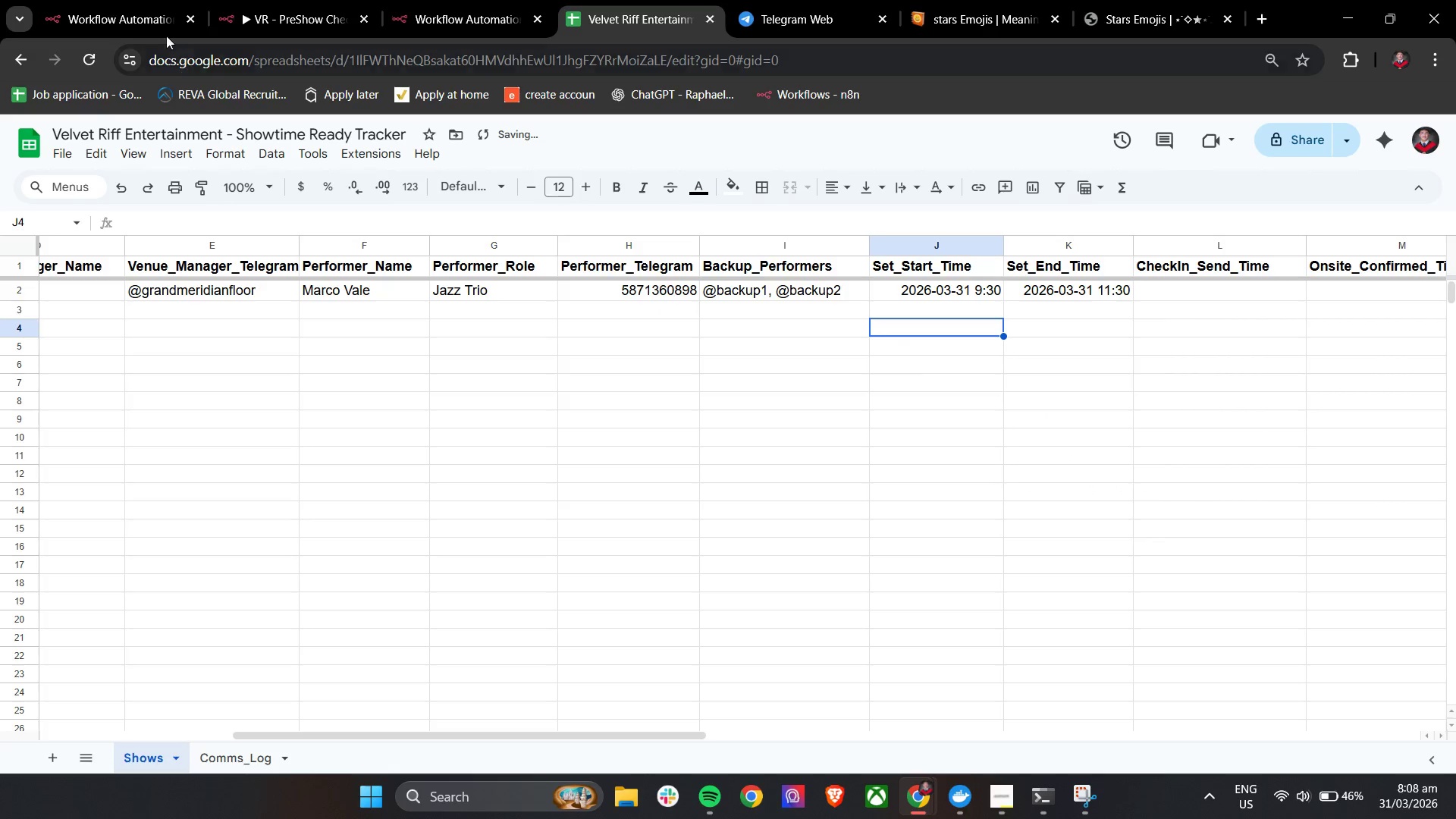 
left_click([126, 0])
 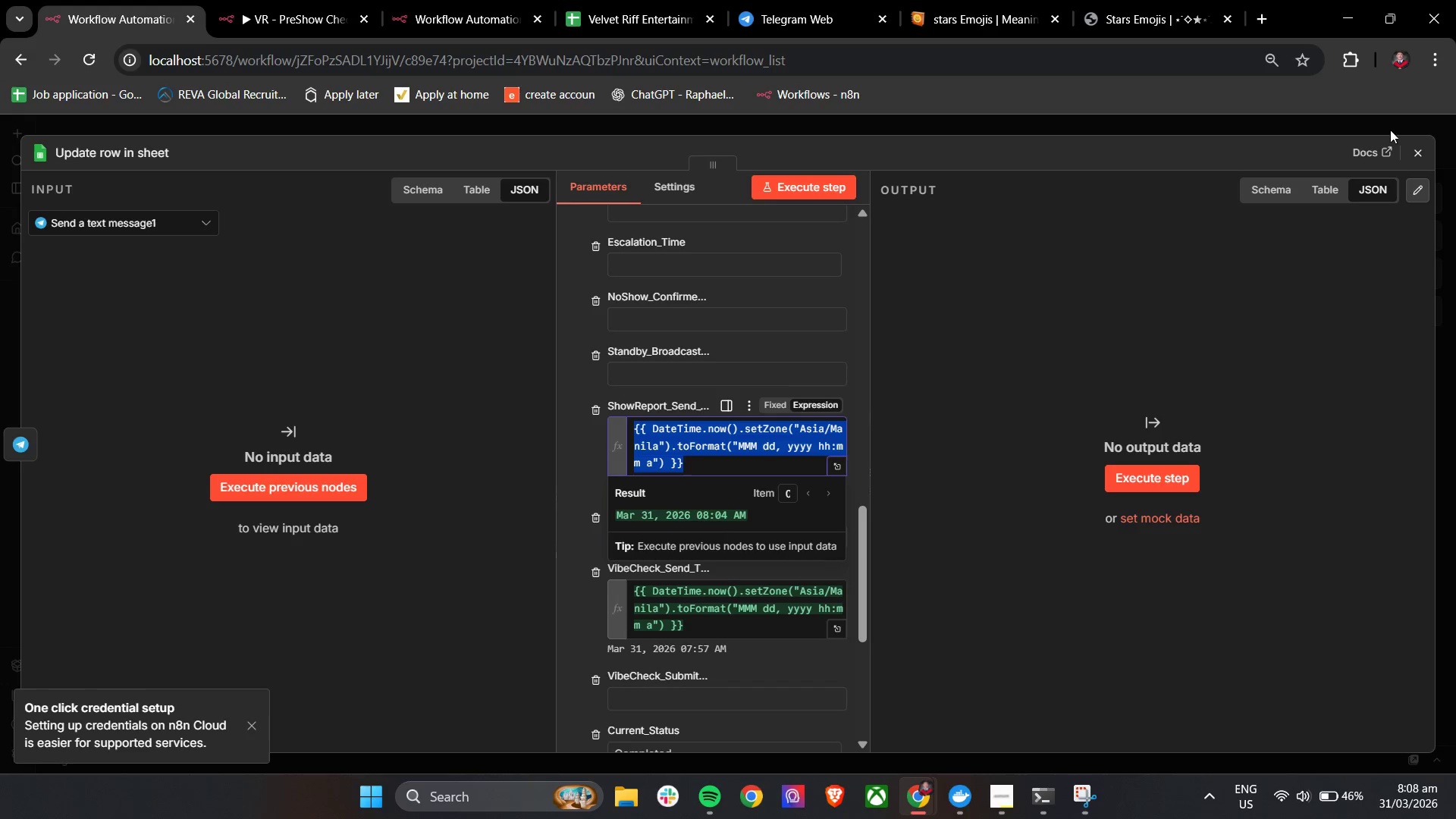 
left_click([1423, 153])
 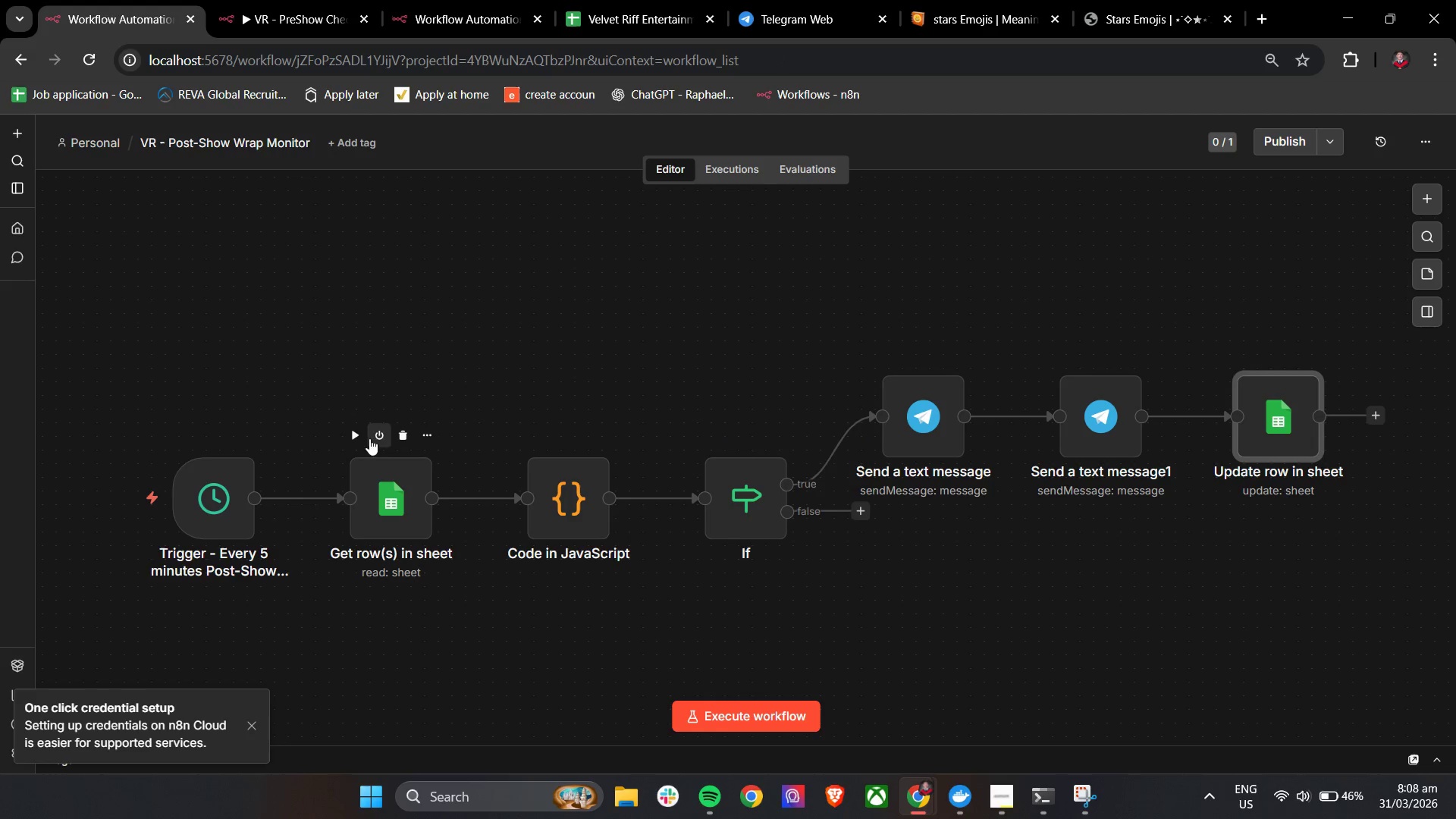 
left_click([357, 435])
 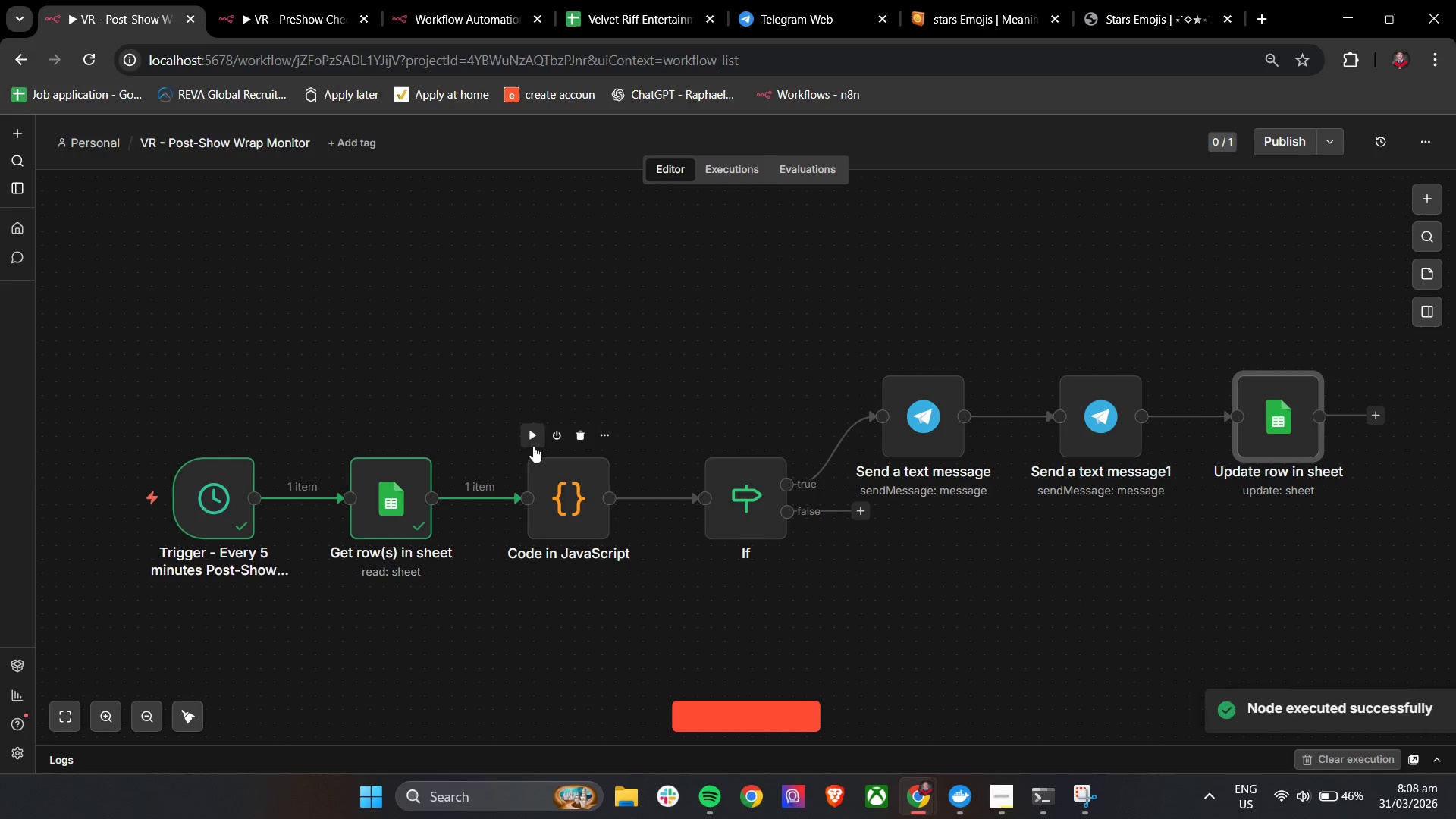 
left_click([536, 437])
 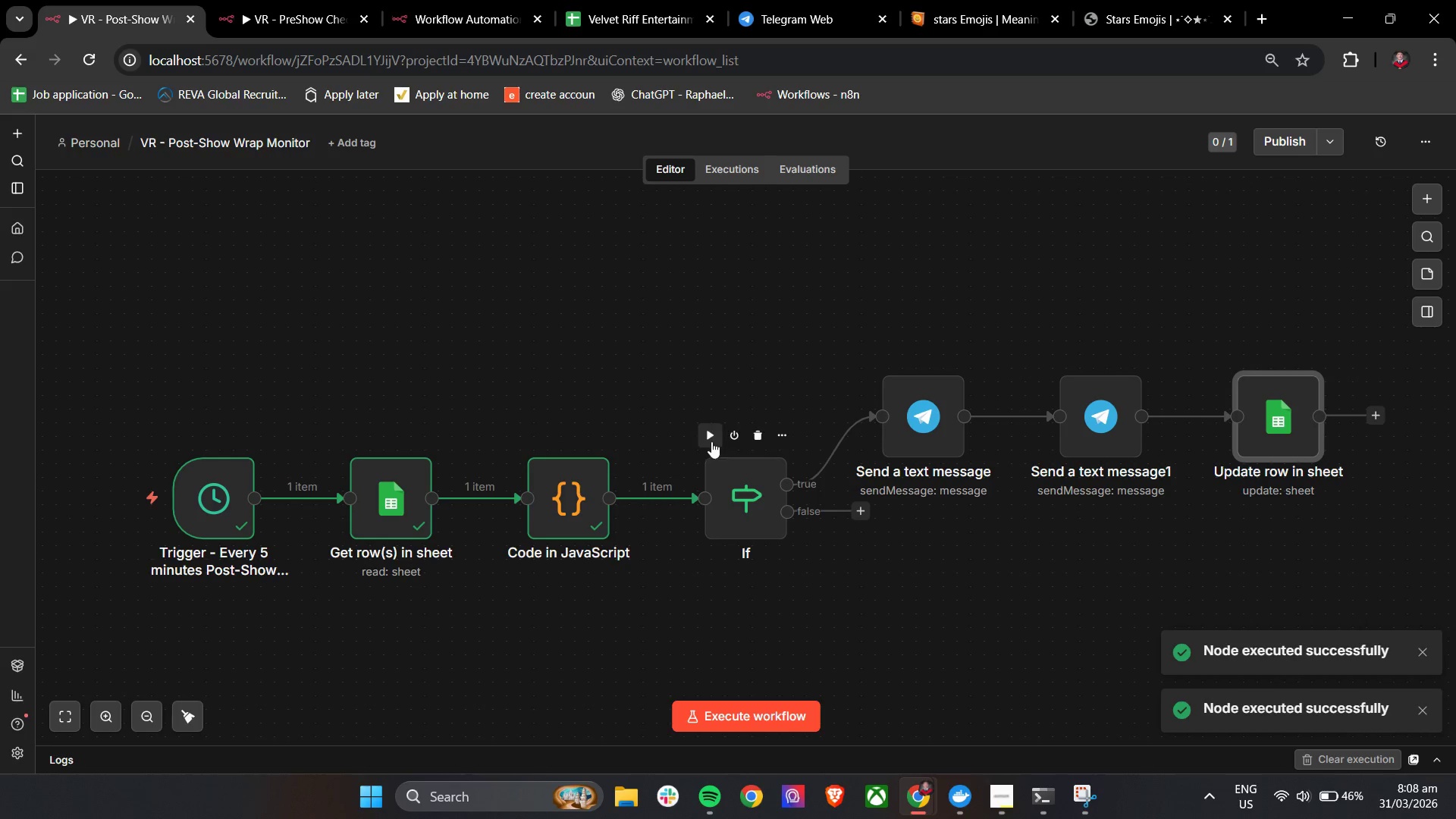 
left_click([711, 441])
 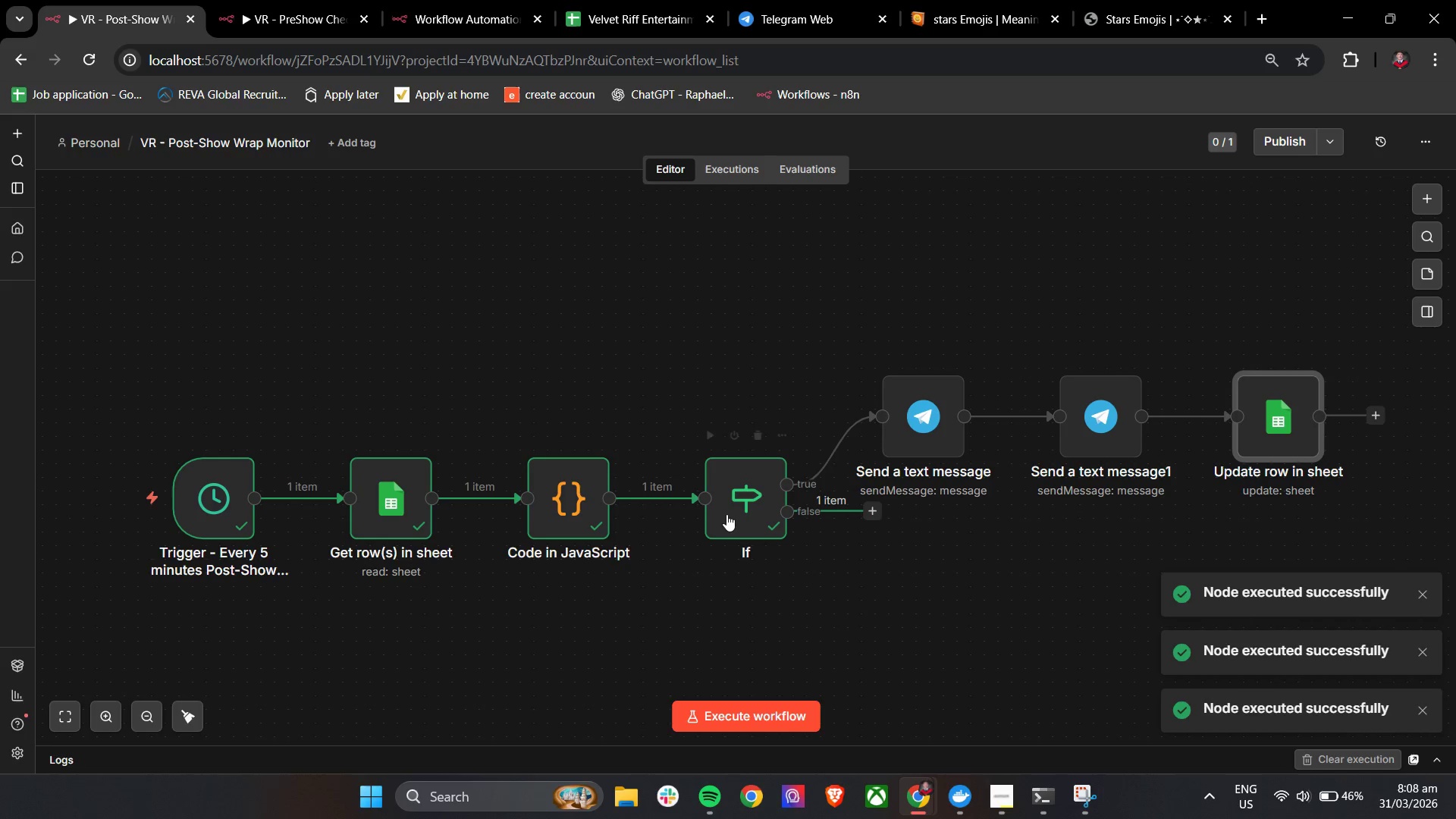 
double_click([726, 511])
 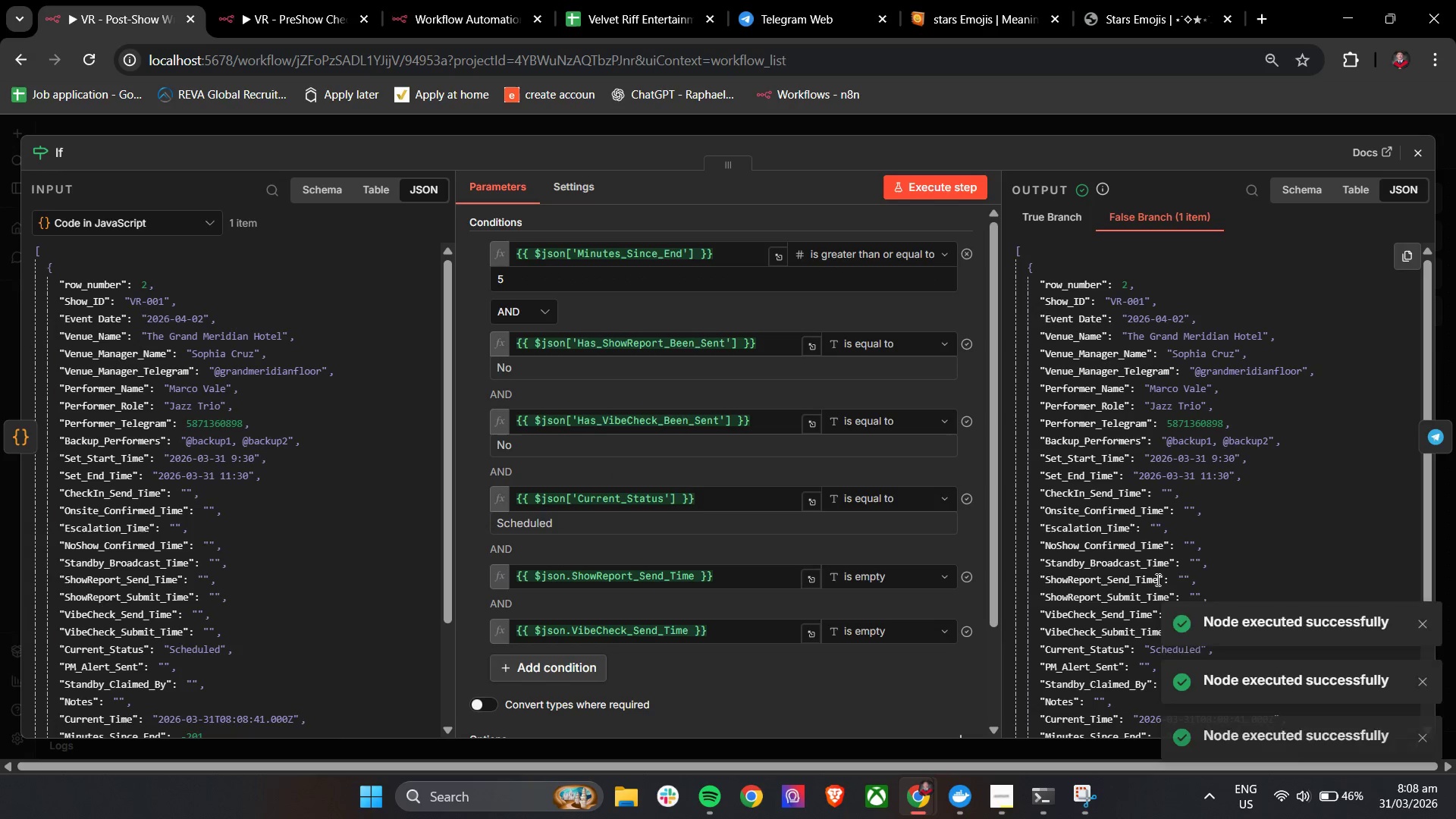 
scroll: coordinate [1200, 575], scroll_direction: down, amount: 4.0
 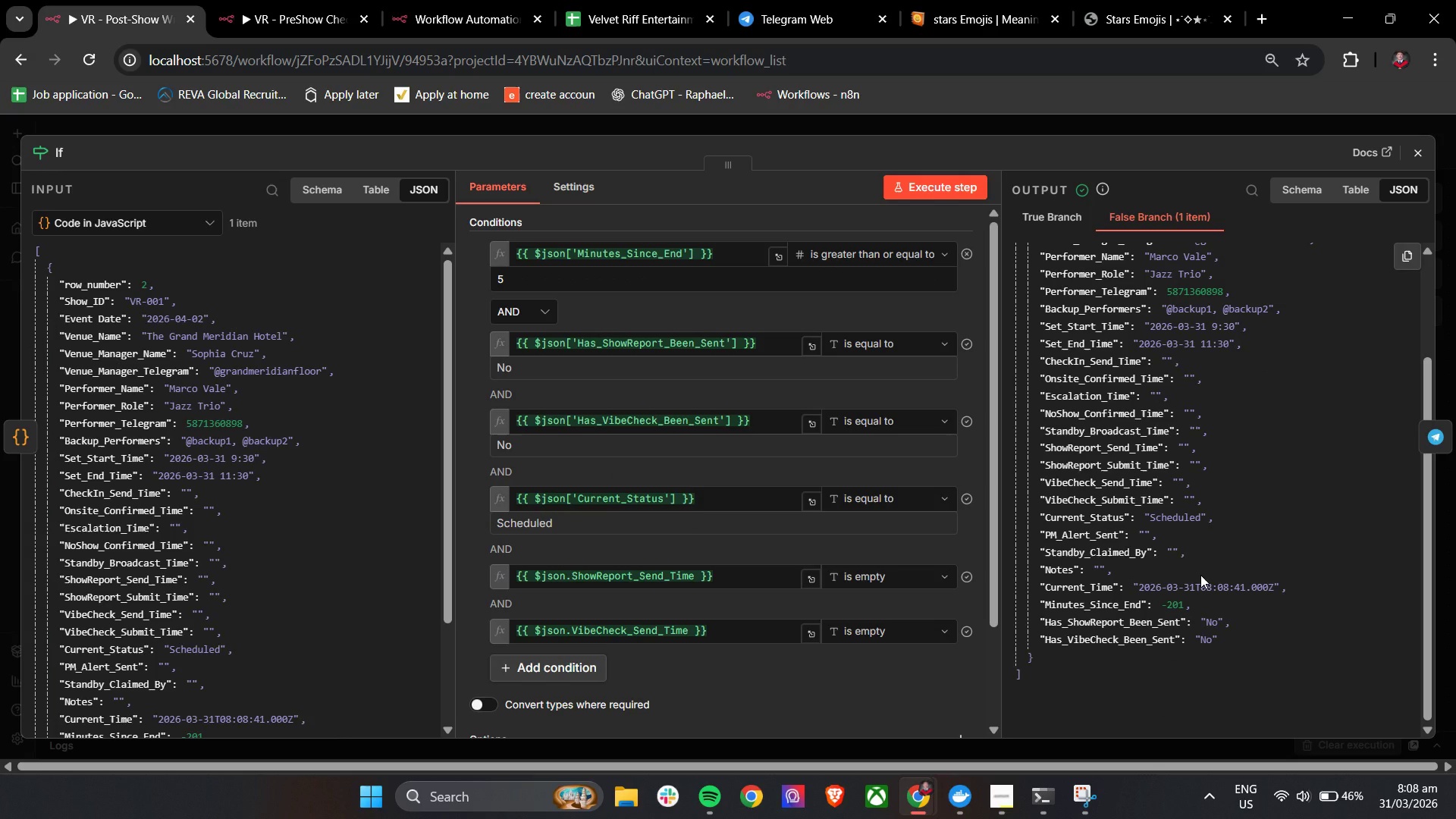 
wait(6.54)
 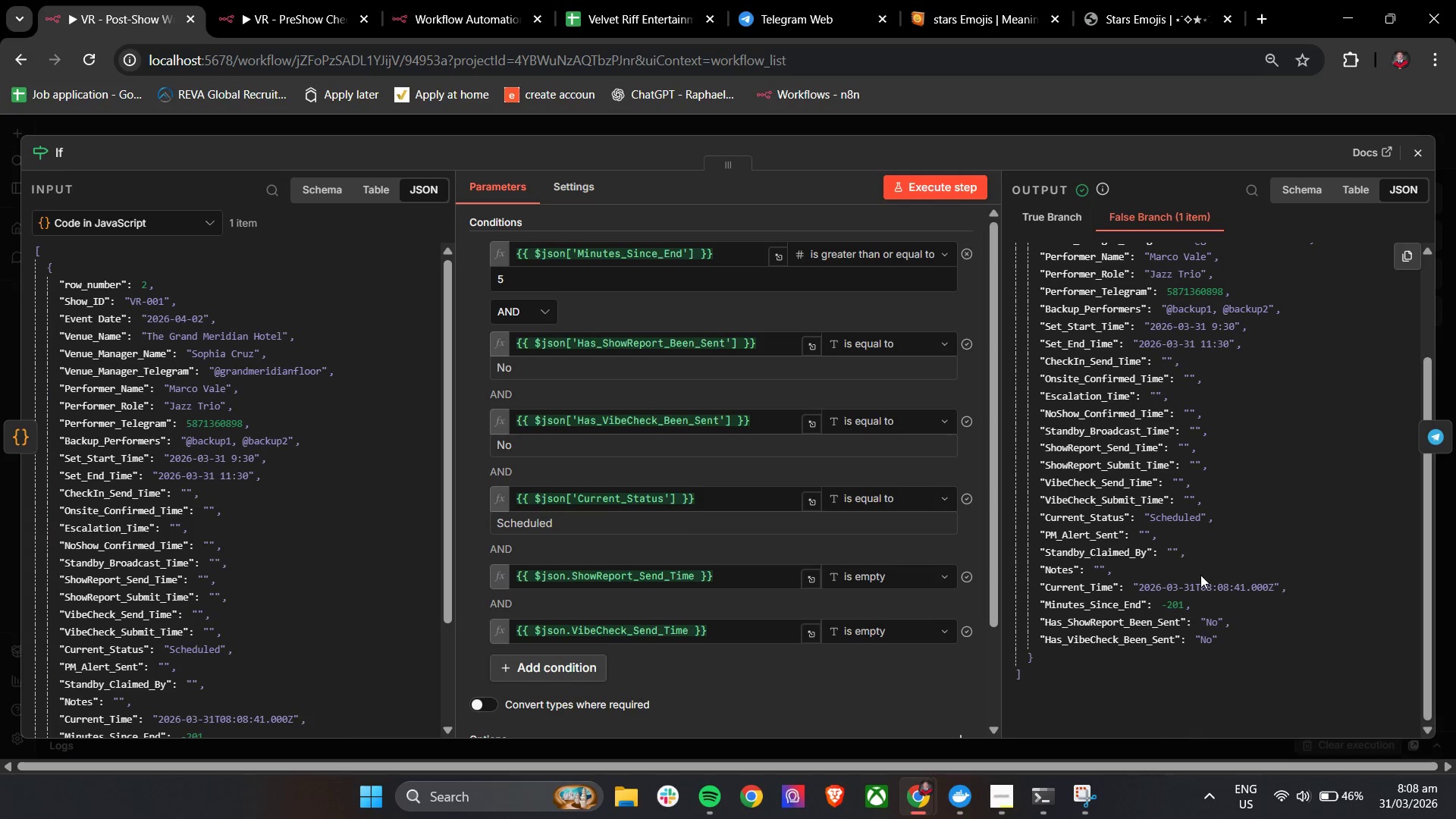 
scroll: coordinate [812, 579], scroll_direction: up, amount: 2.0
 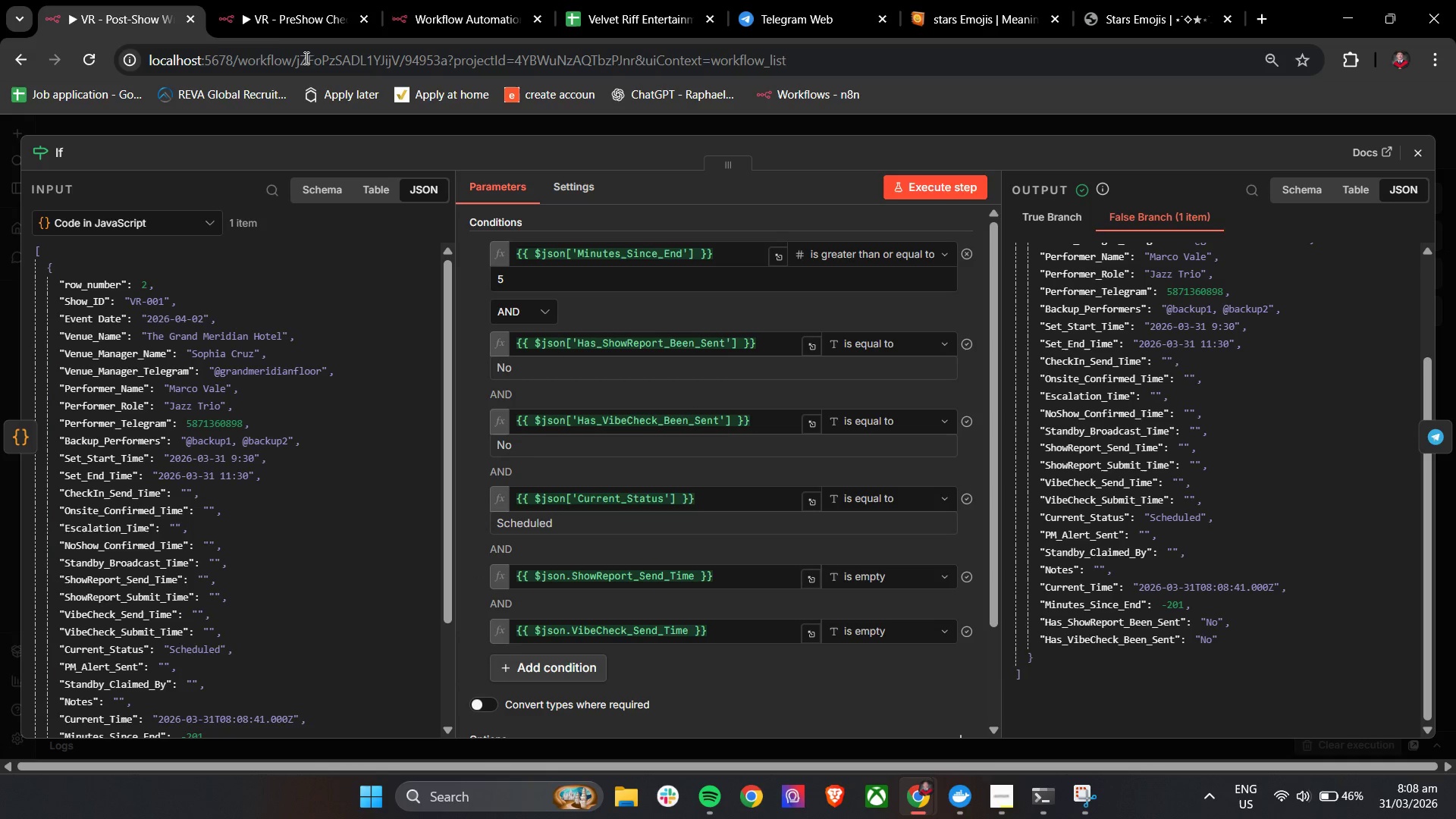 
left_click([264, 9])
 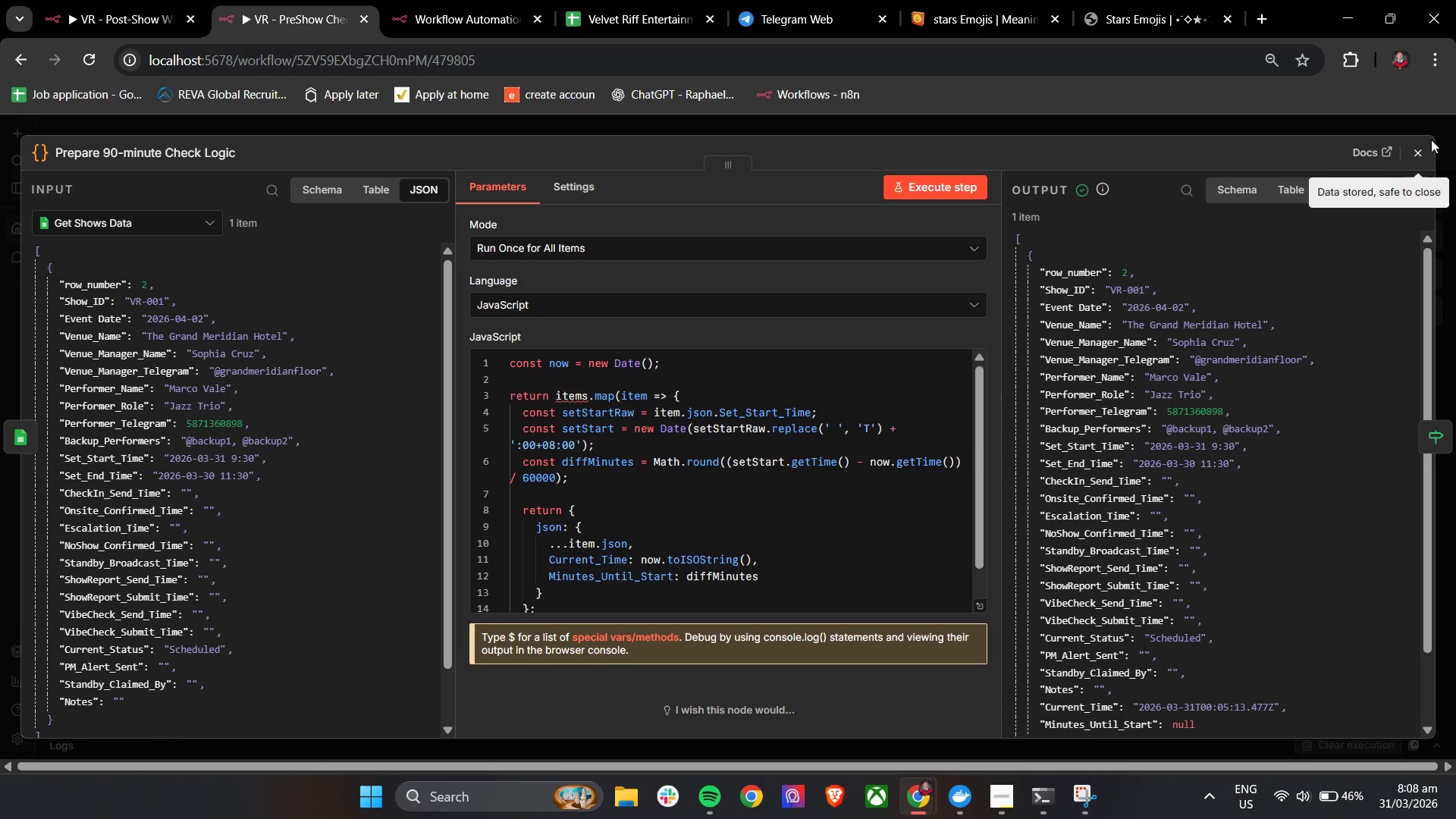 
left_click([1418, 152])
 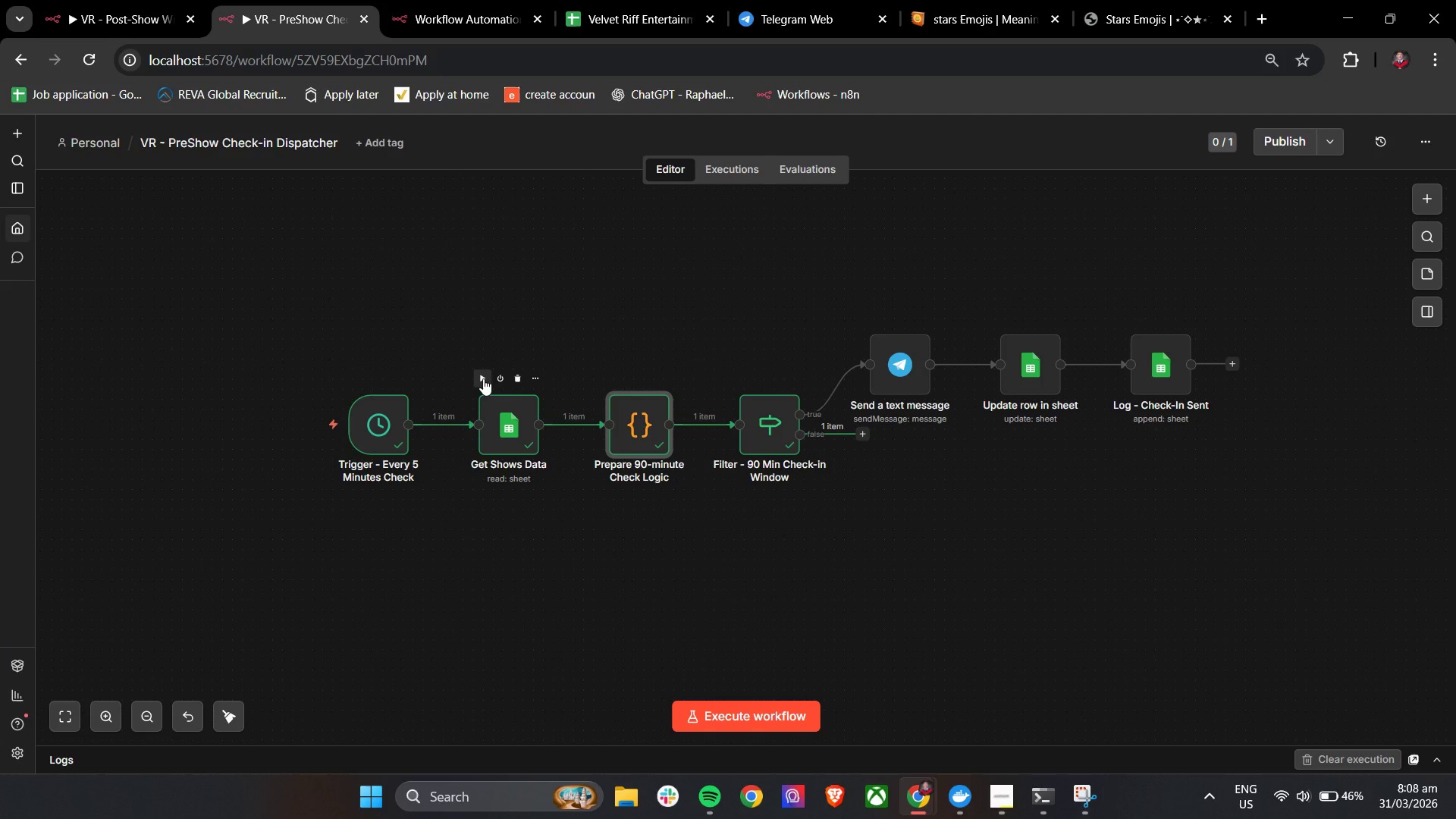 
left_click([483, 378])
 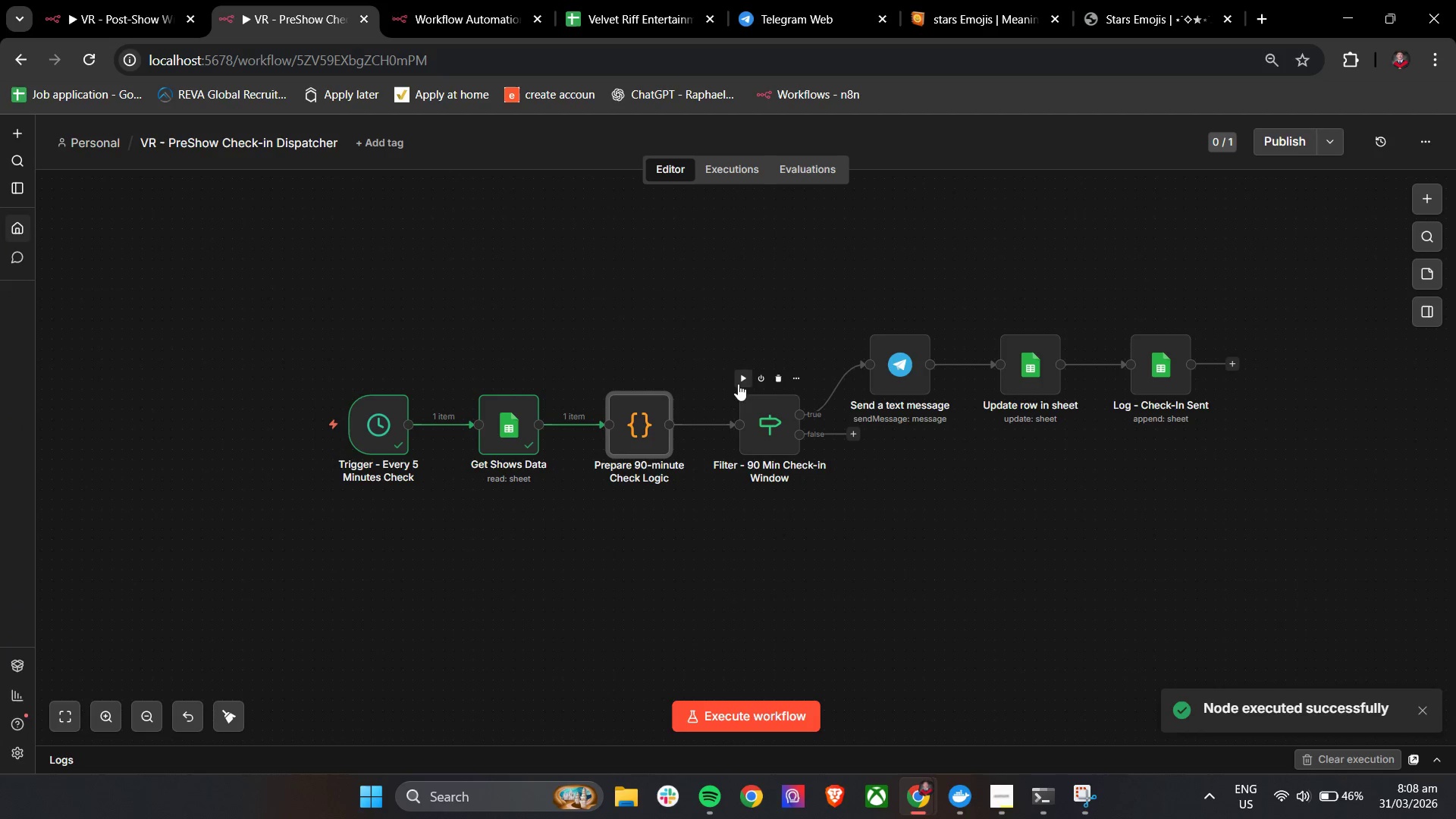 
left_click([618, 380])
 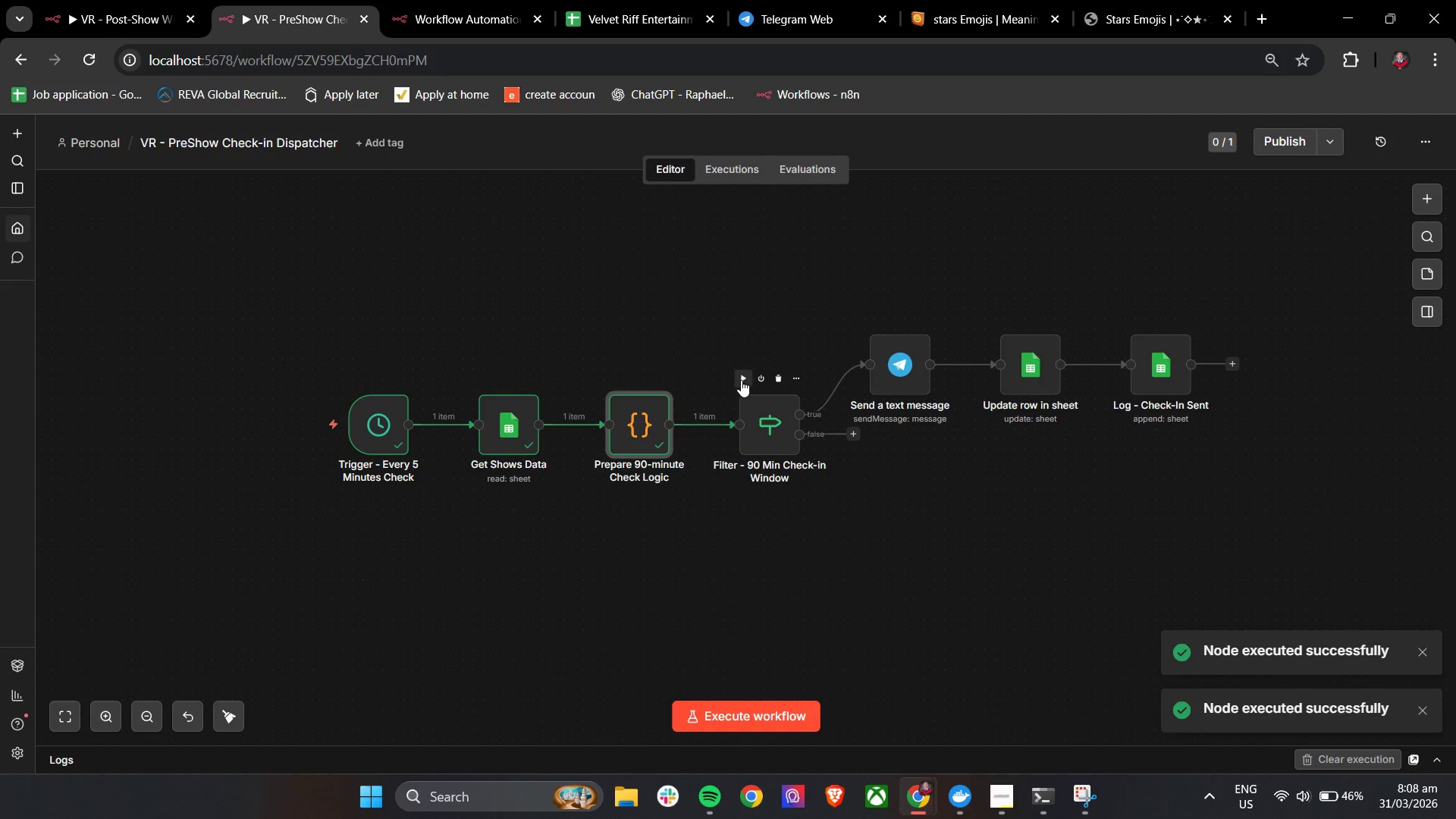 
left_click([741, 380])
 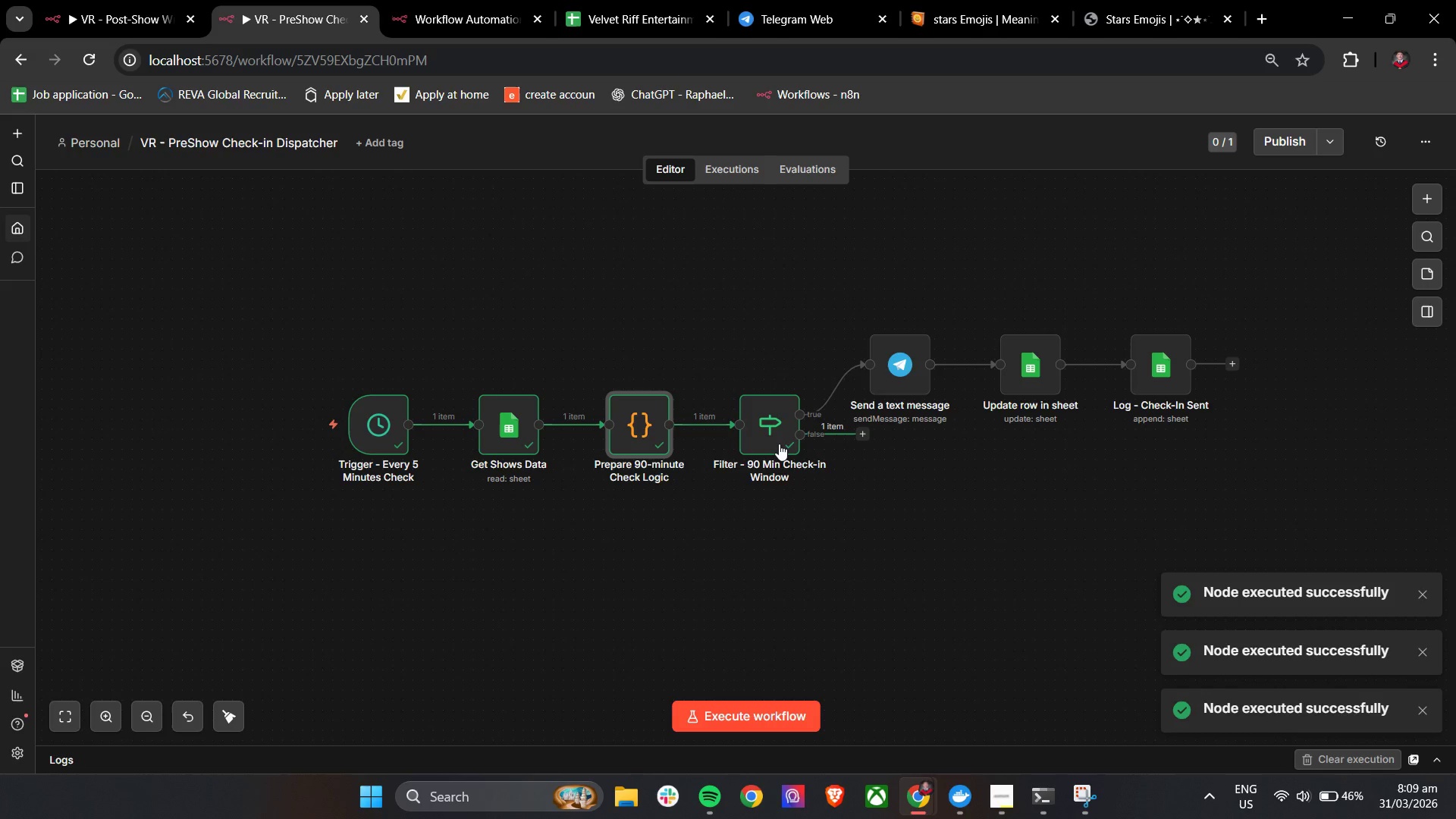 
double_click([776, 431])
 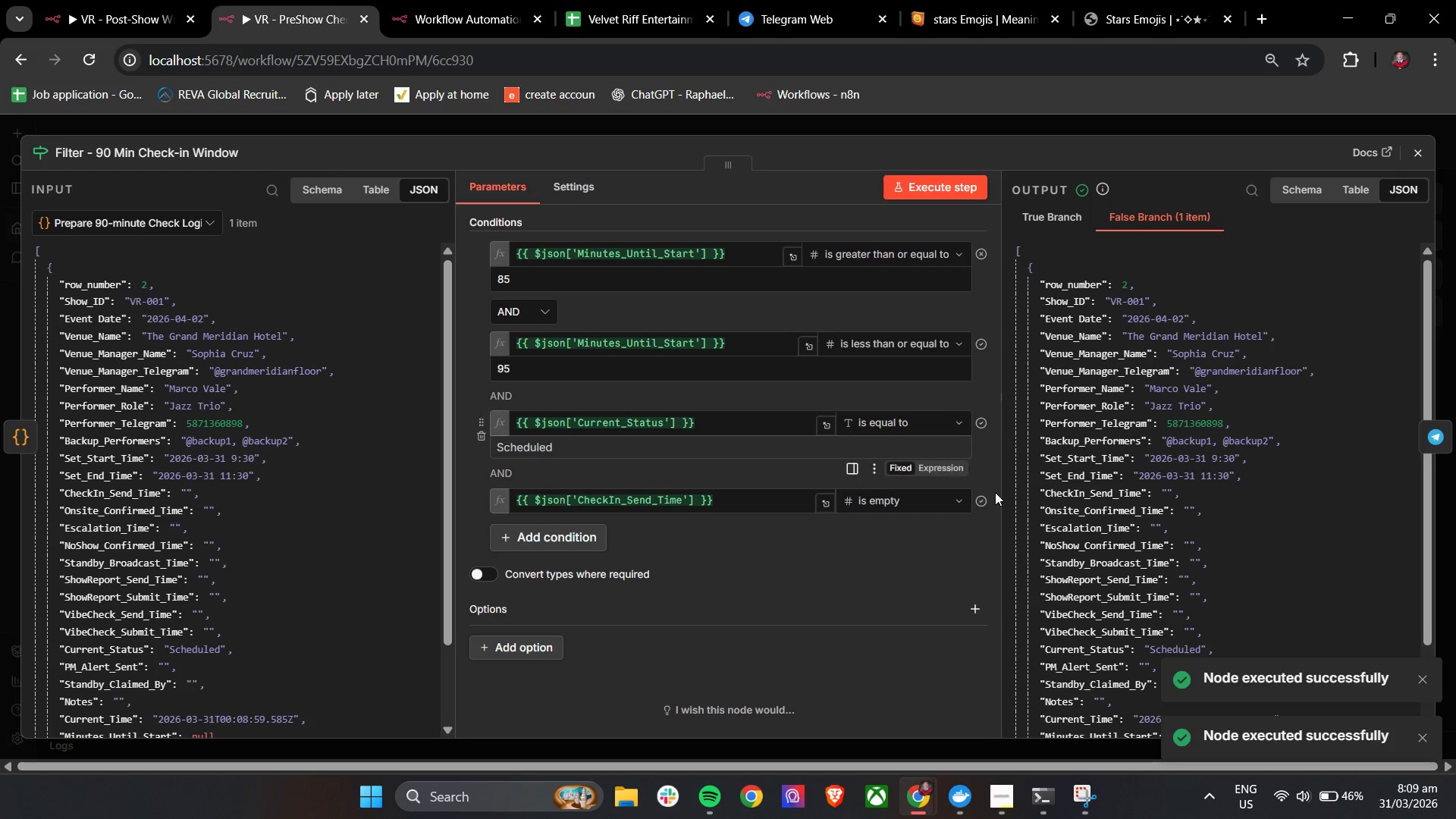 
scroll: coordinate [376, 516], scroll_direction: down, amount: 5.0
 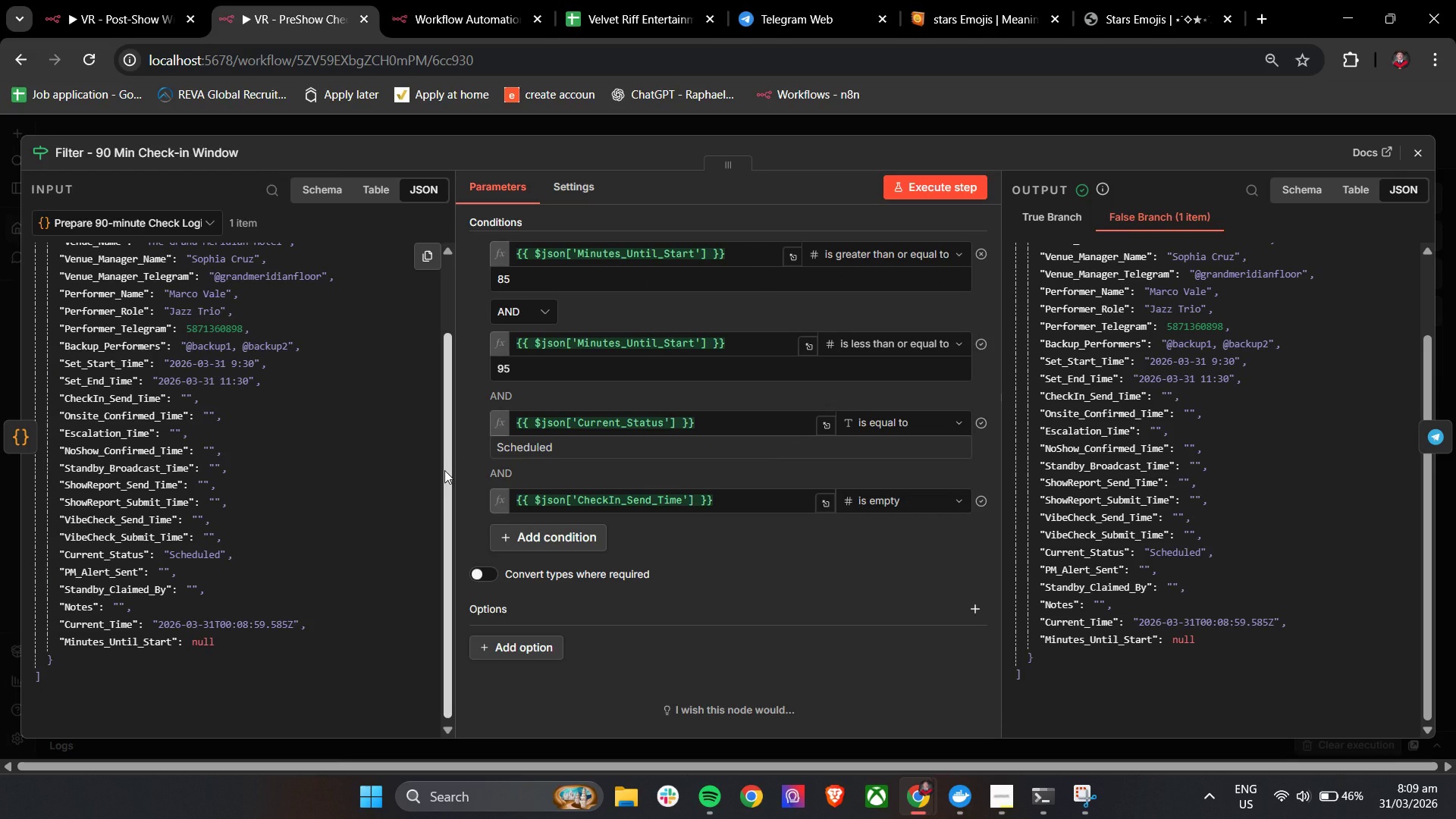 
left_click_drag(start_coordinate=[444, 470], to_coordinate=[450, 443])
 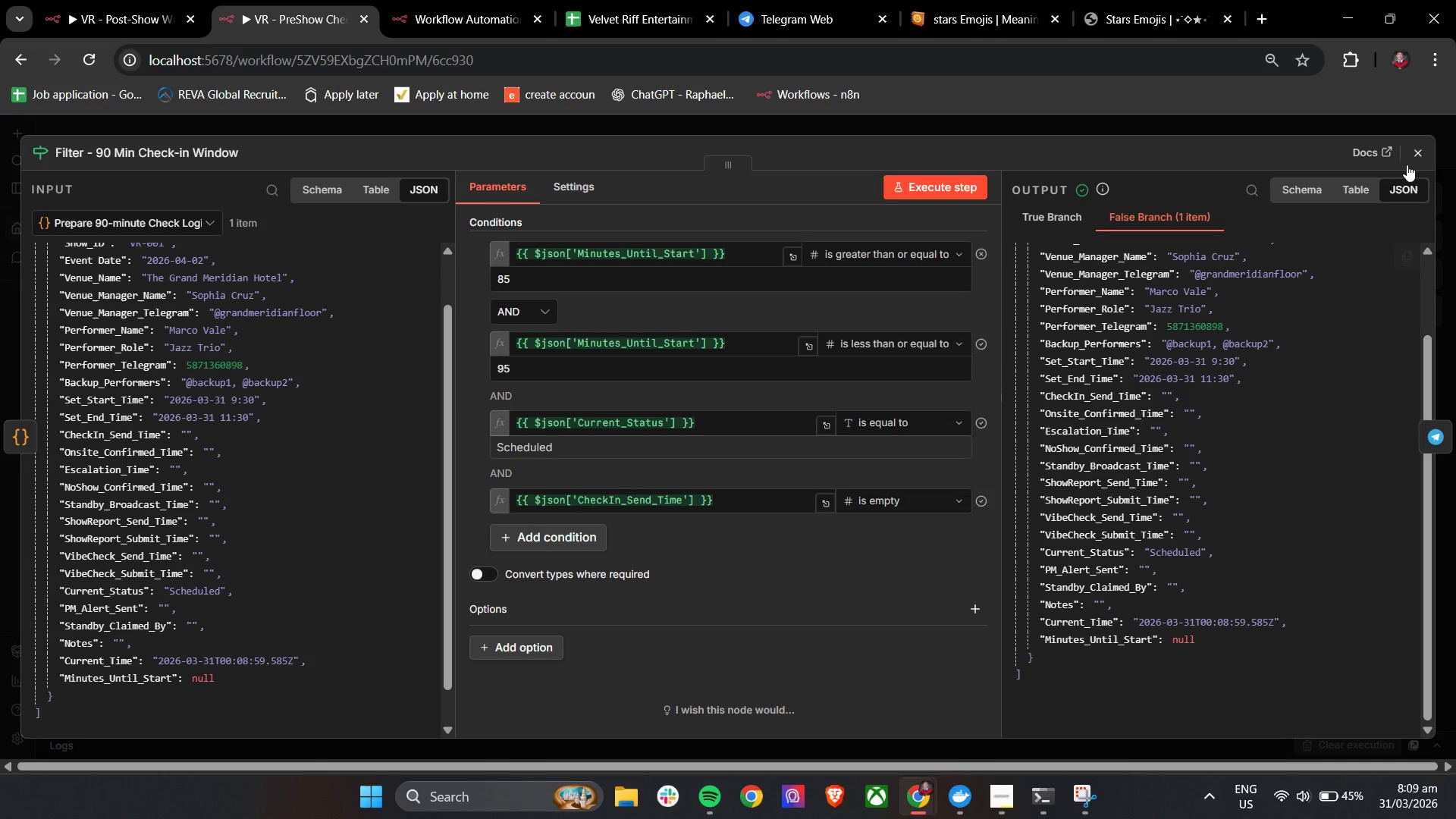 
left_click([1411, 158])
 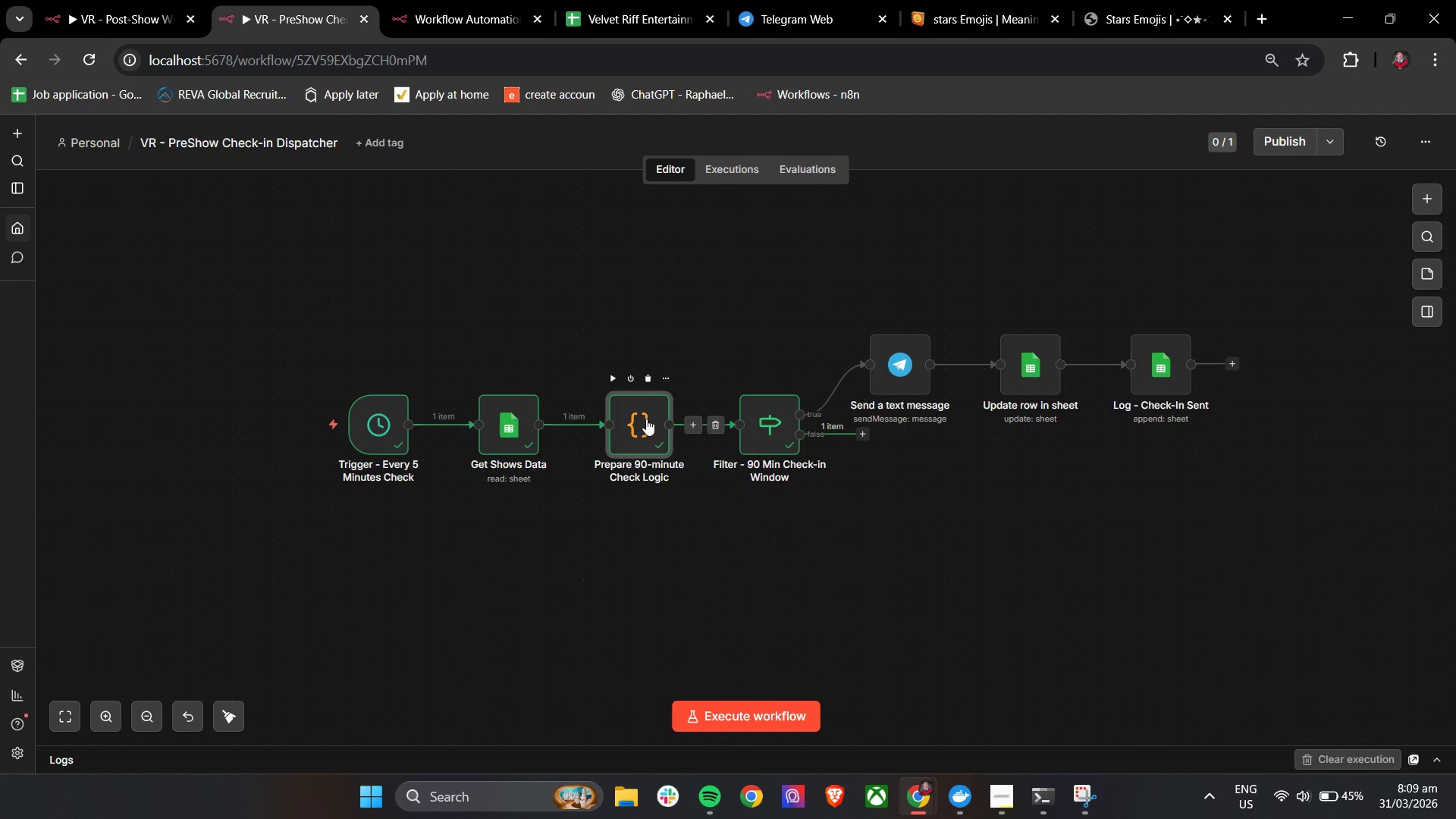 
double_click([646, 419])
 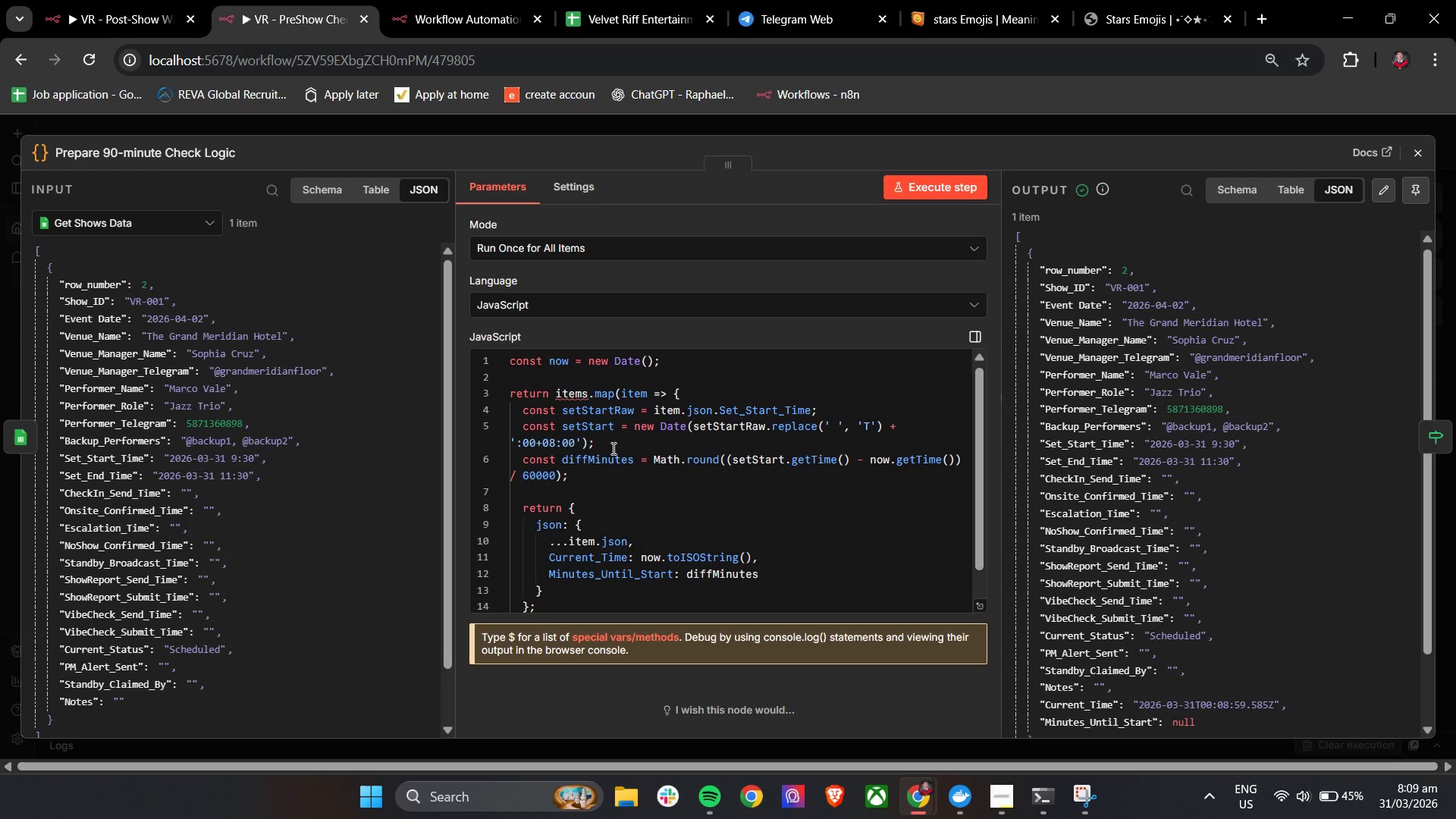 
wait(6.16)
 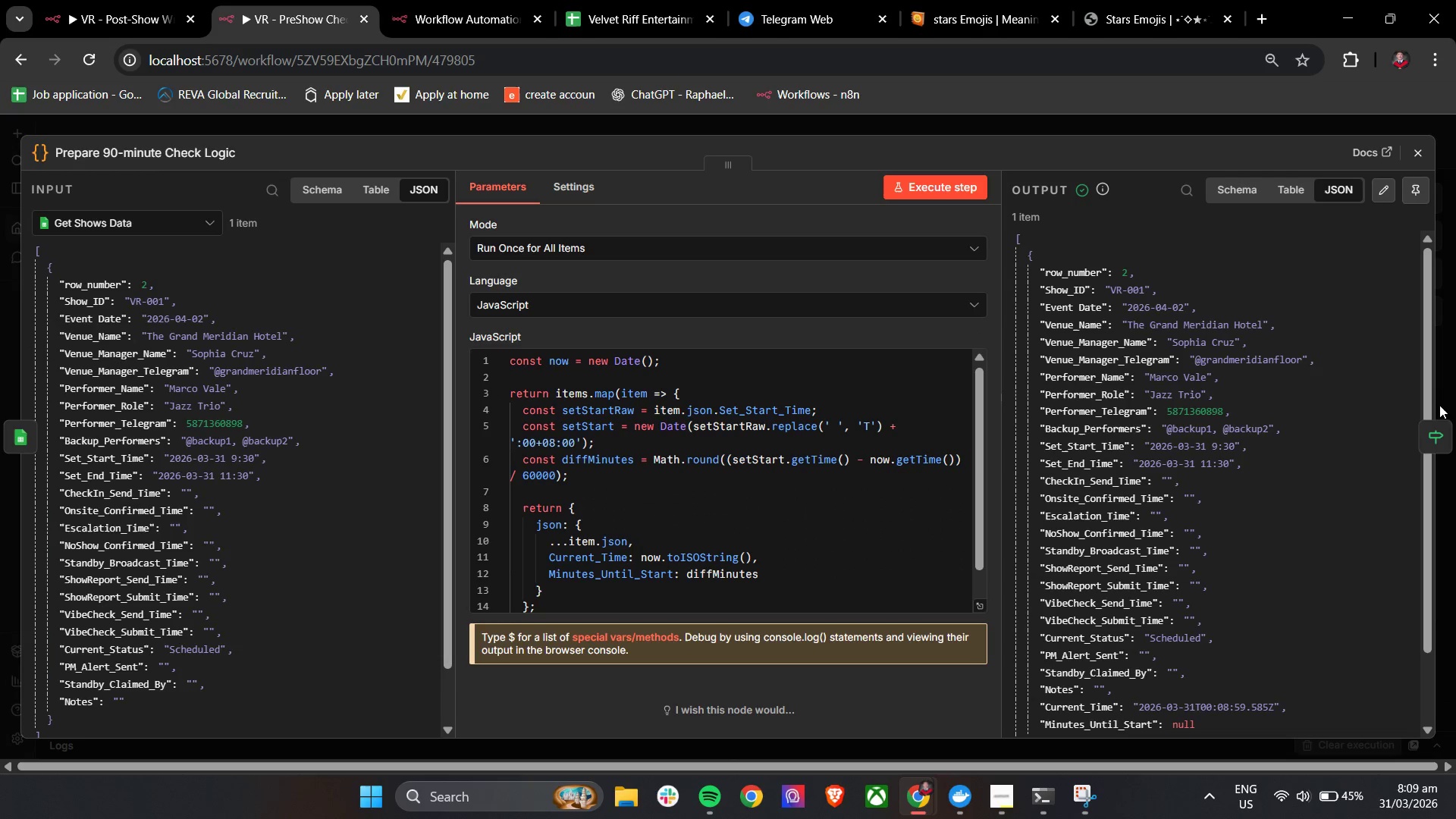 
left_click_drag(start_coordinate=[978, 409], to_coordinate=[977, 423])
 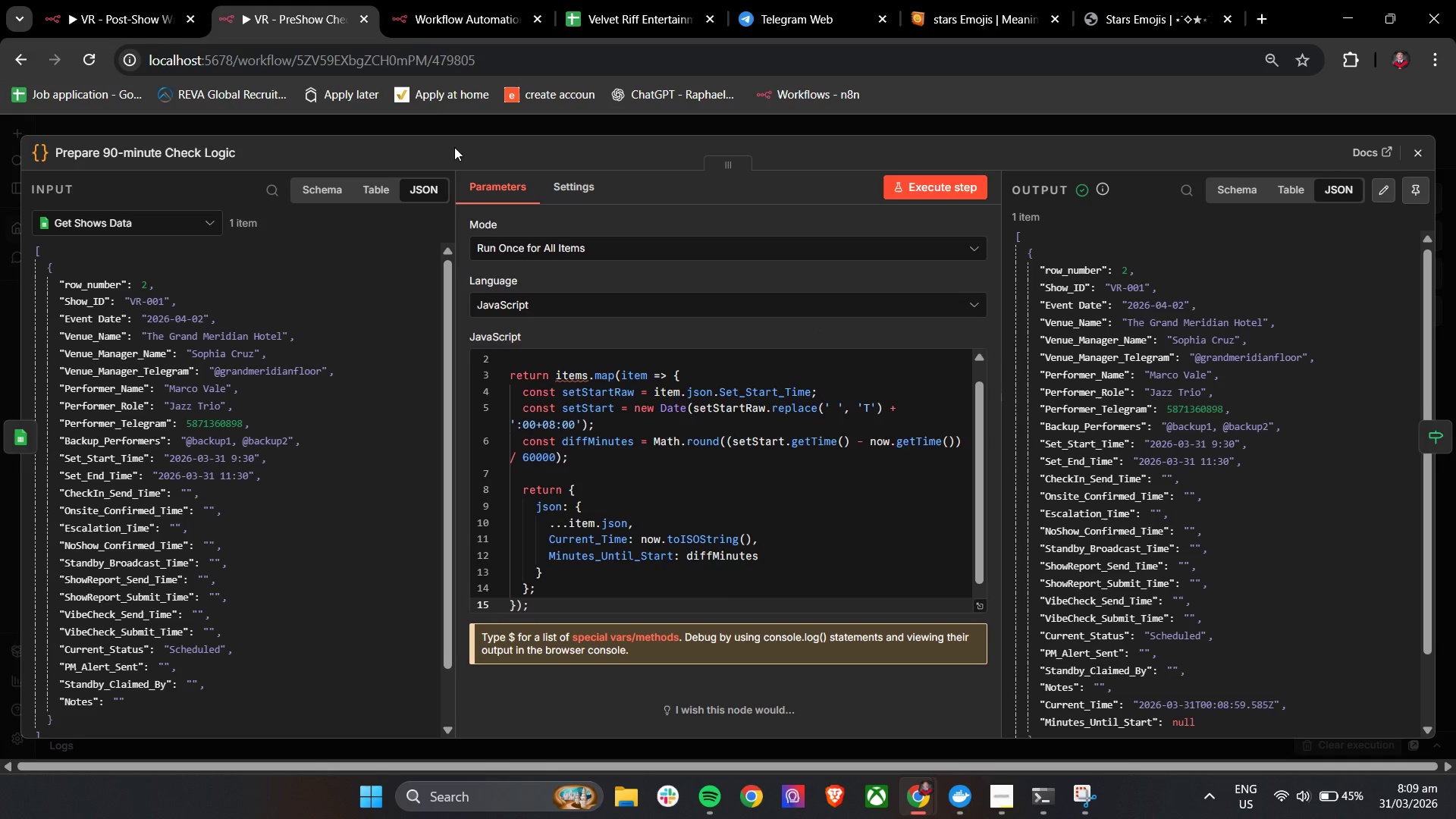 
wait(7.5)
 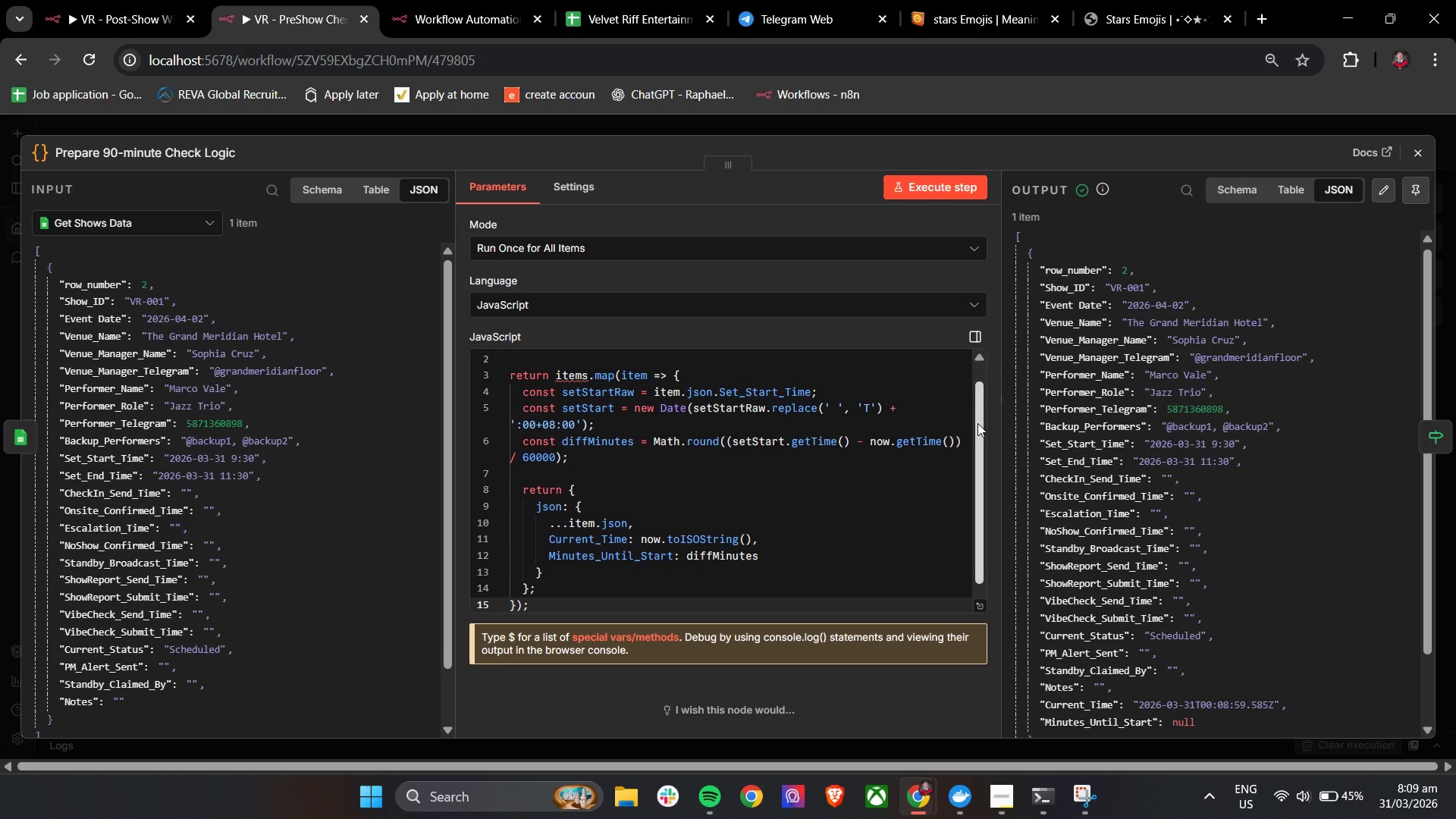 
left_click([655, 10])
 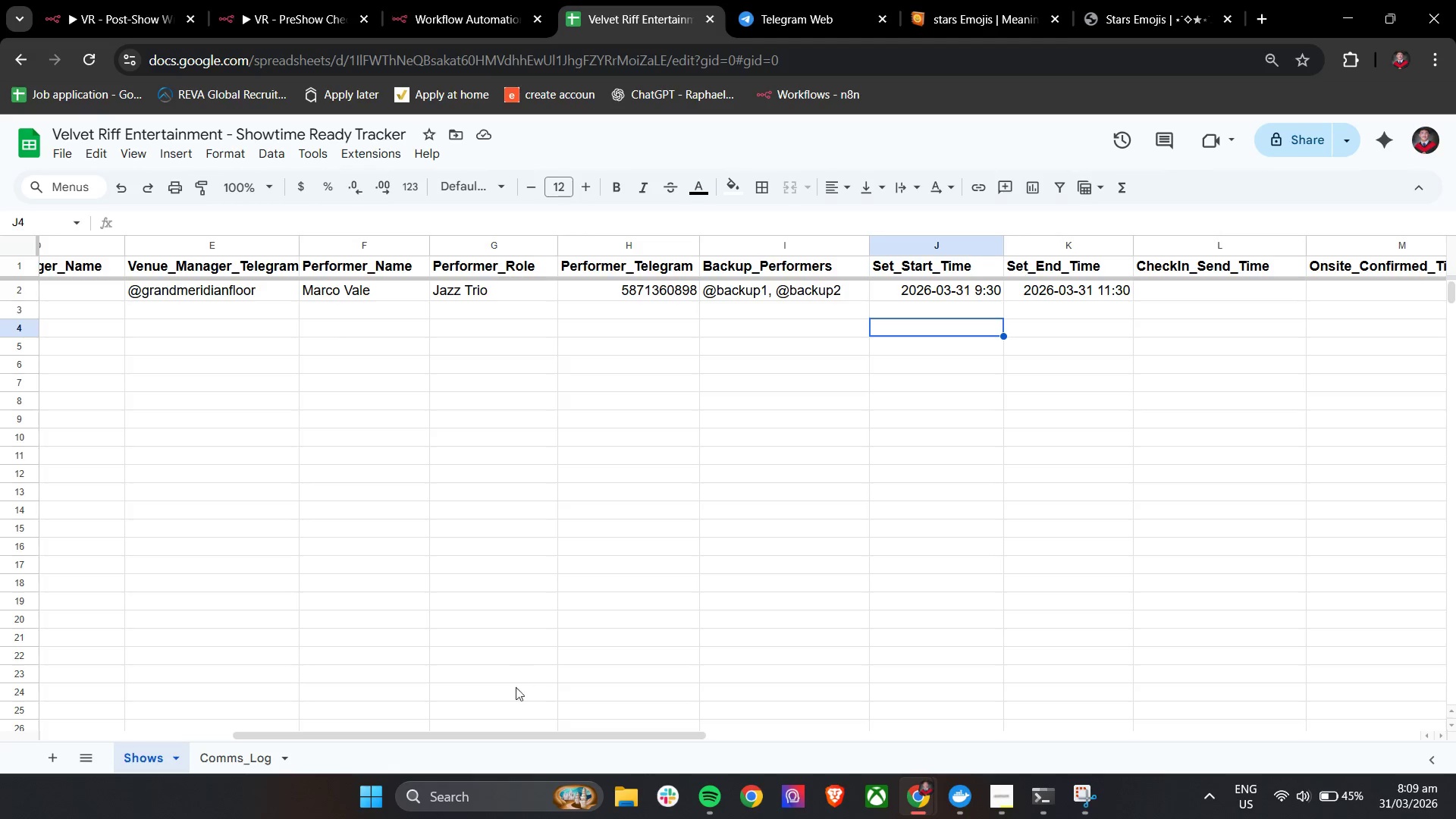 
left_click_drag(start_coordinate=[504, 733], to_coordinate=[344, 729])
 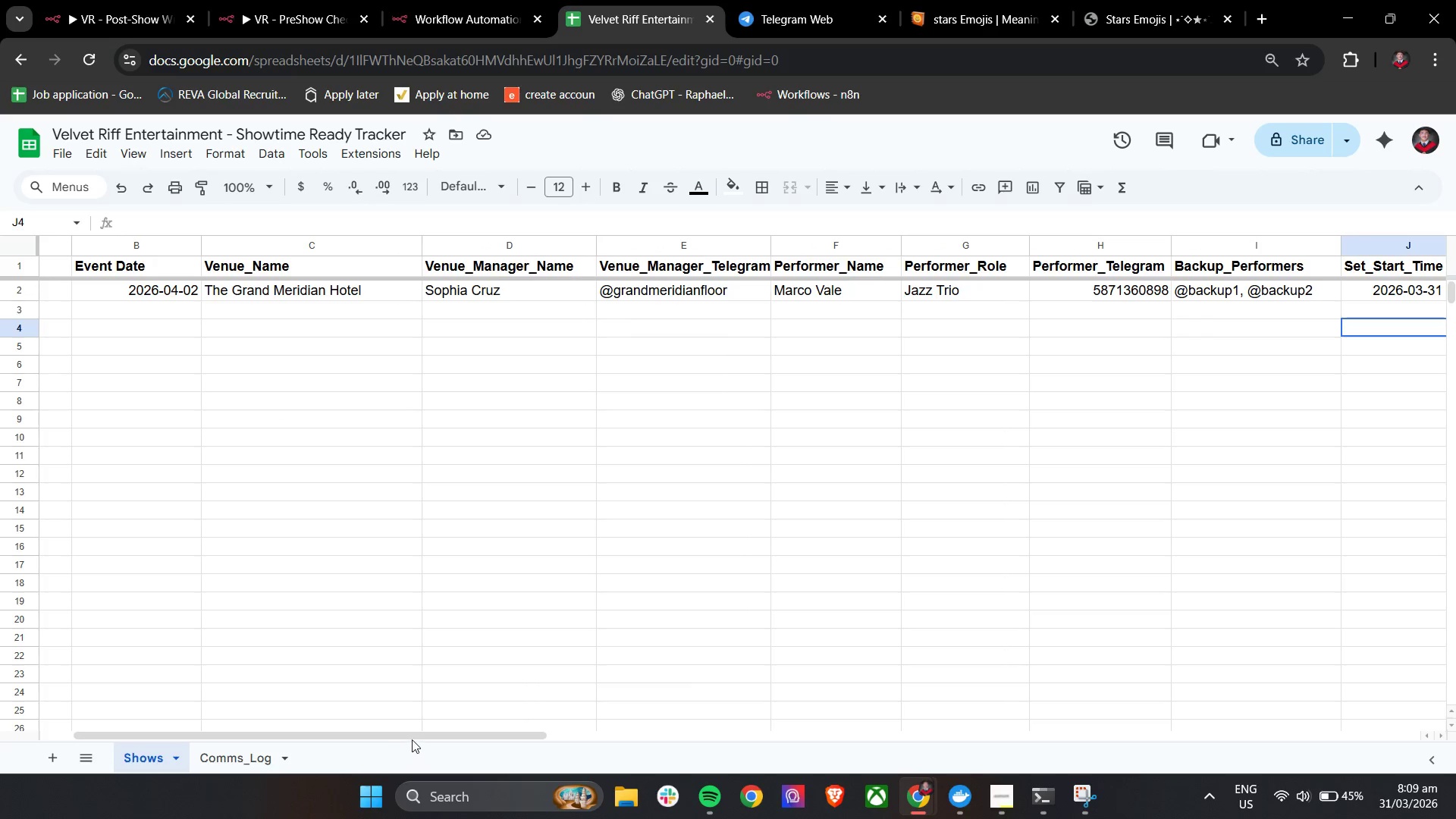 
left_click_drag(start_coordinate=[415, 738], to_coordinate=[633, 784])
 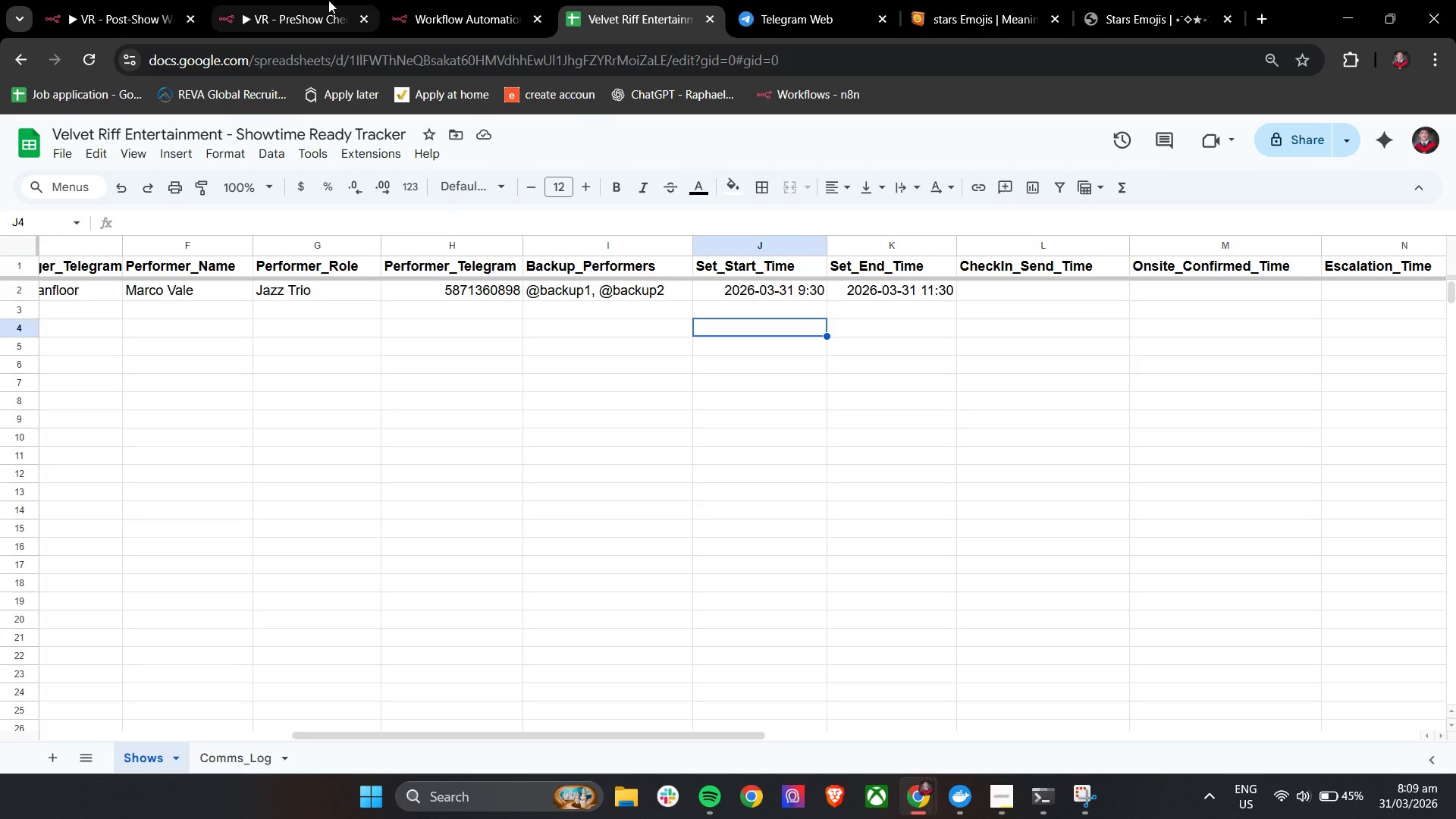 
left_click([276, 0])
 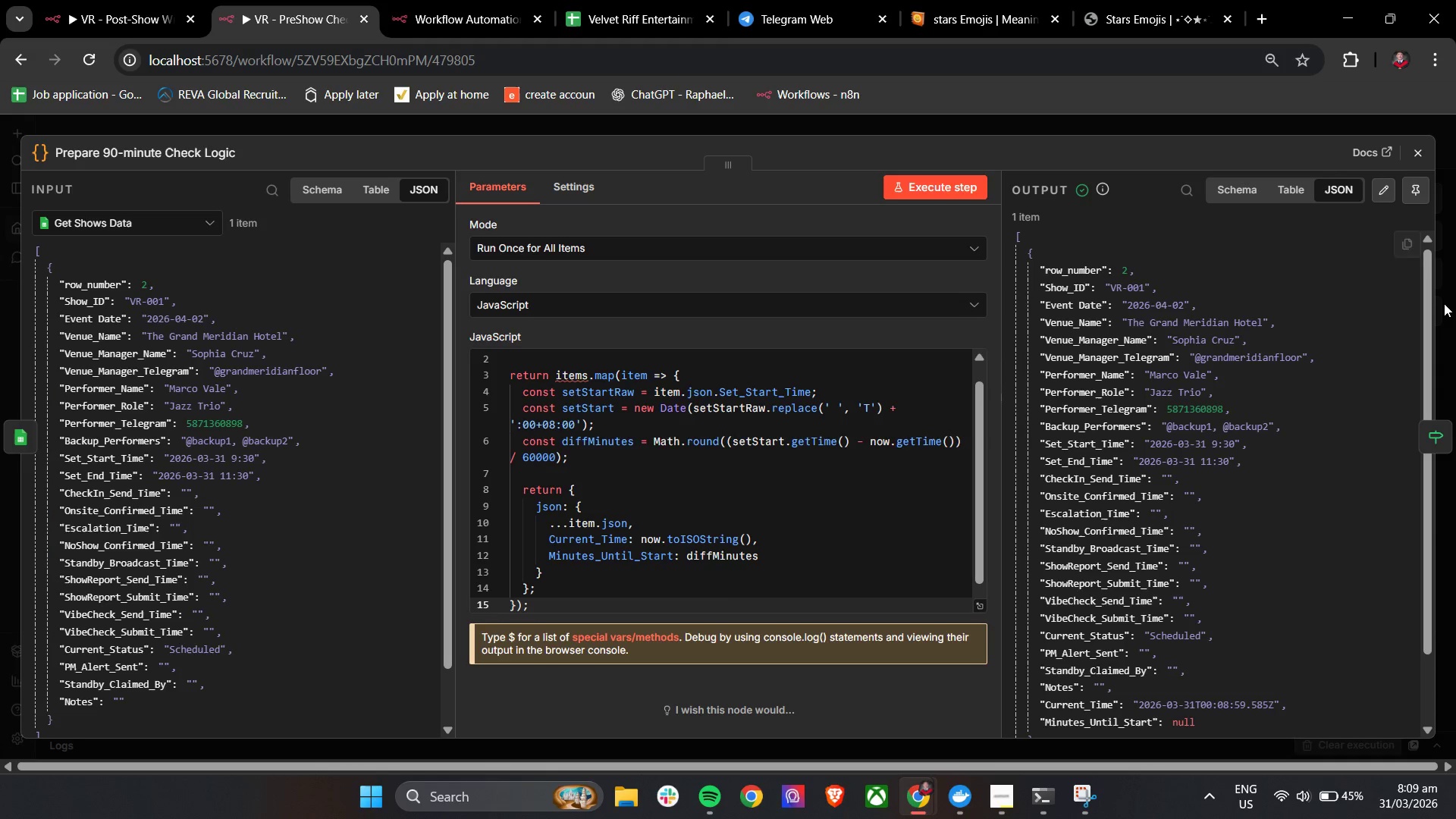 
left_click_drag(start_coordinate=[1426, 303], to_coordinate=[1429, 320])
 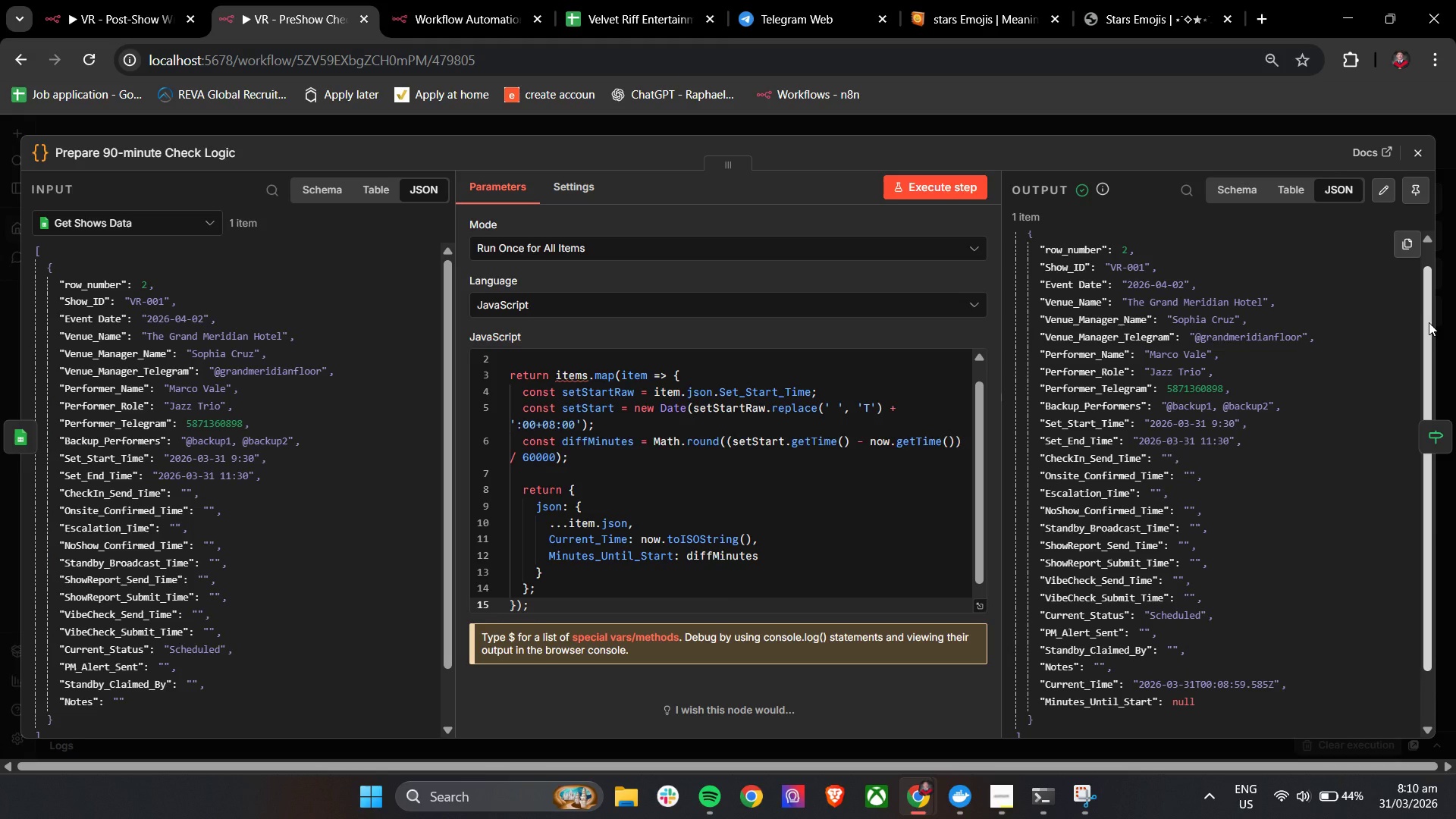 
wait(16.09)
 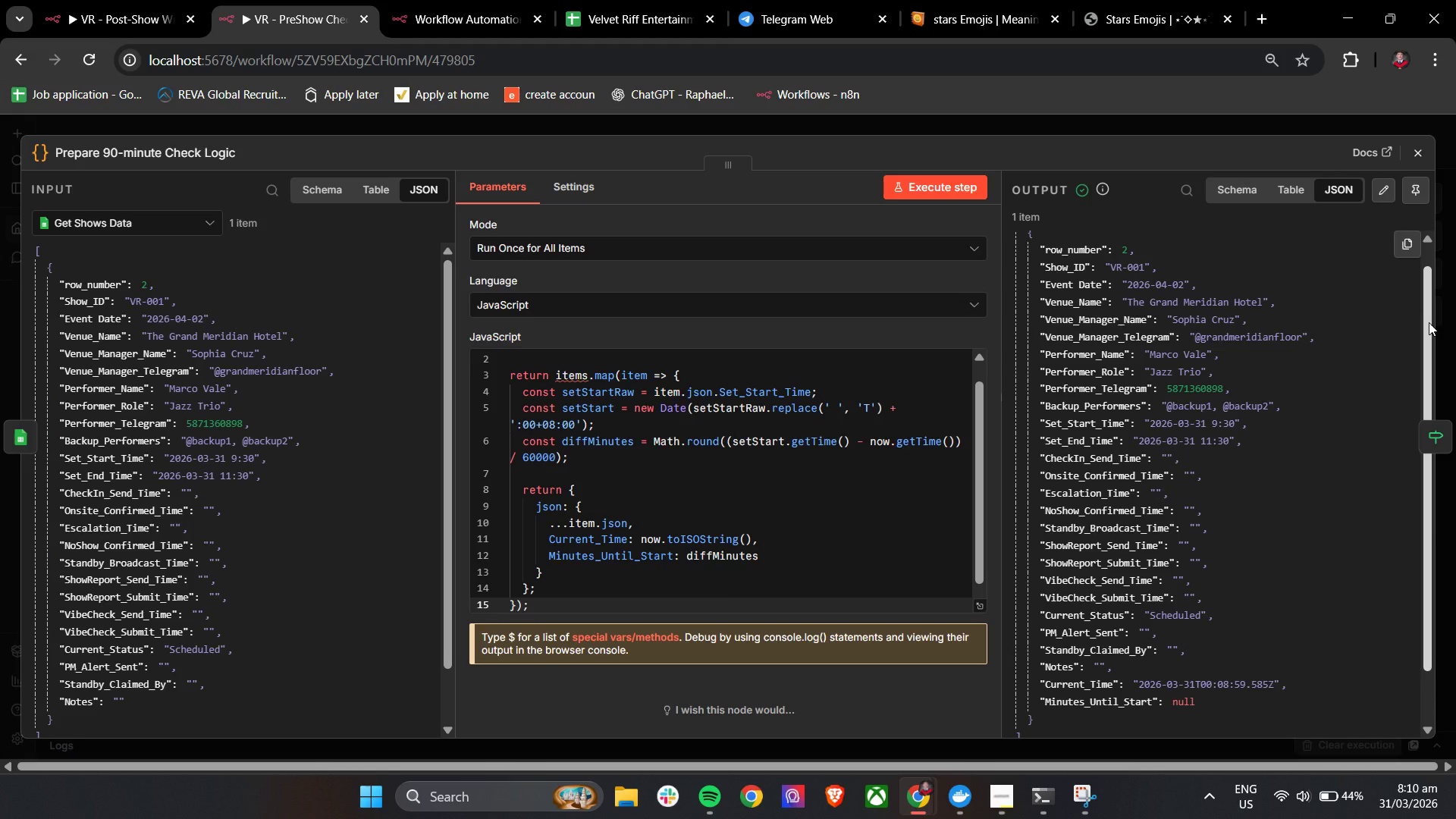 
left_click([642, 0])
 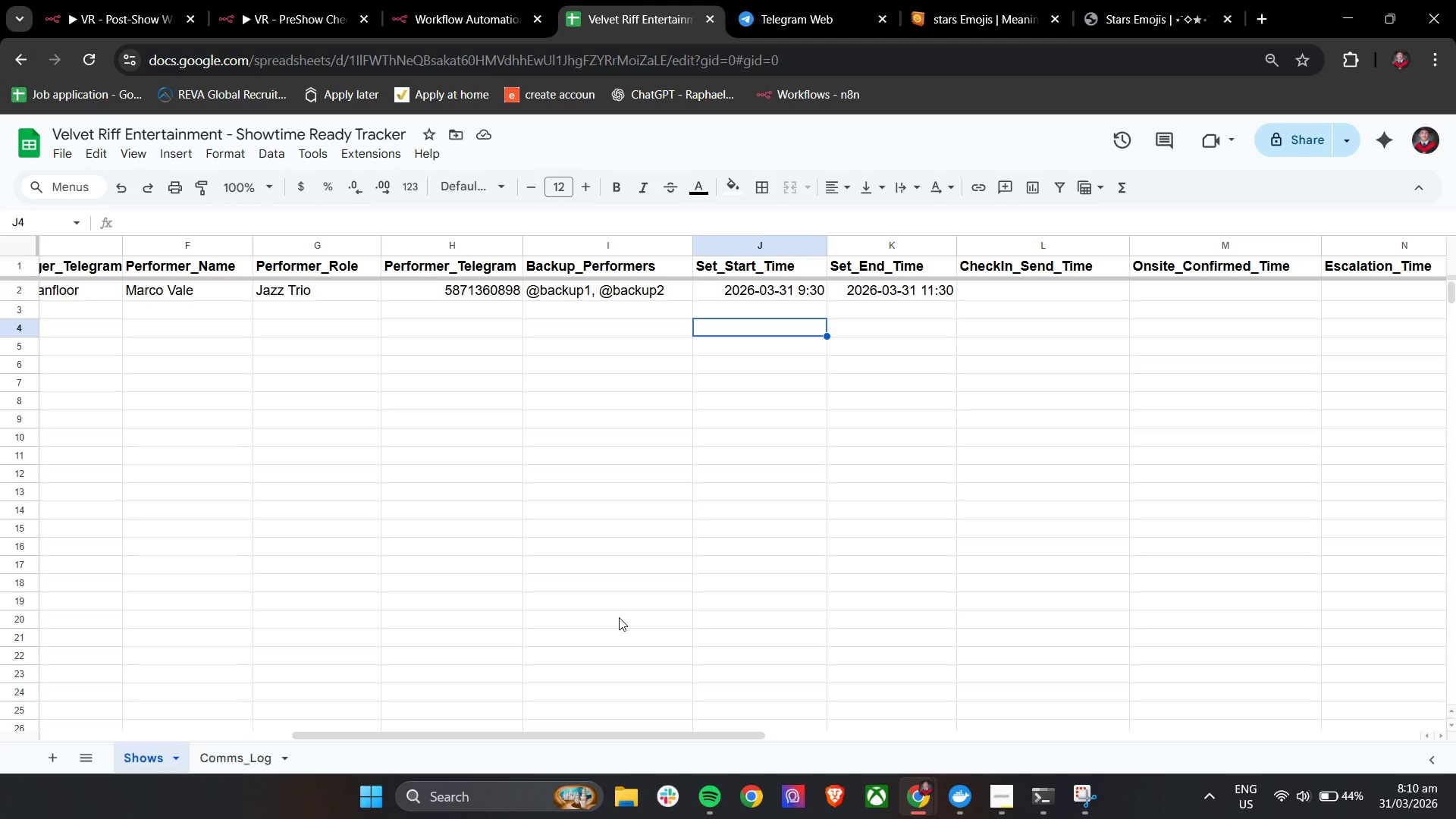 
wait(14.95)
 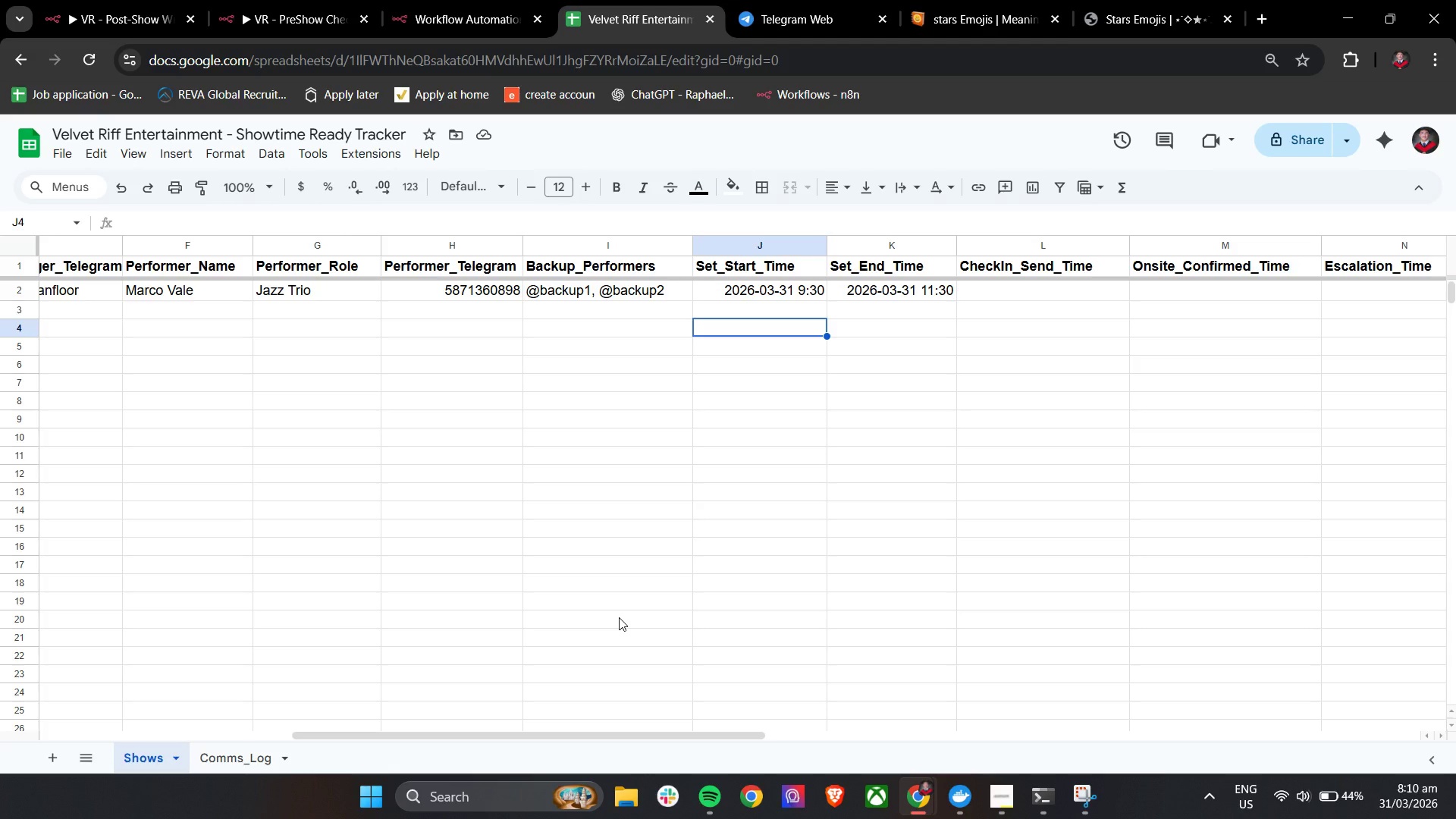 
left_click([282, 0])
 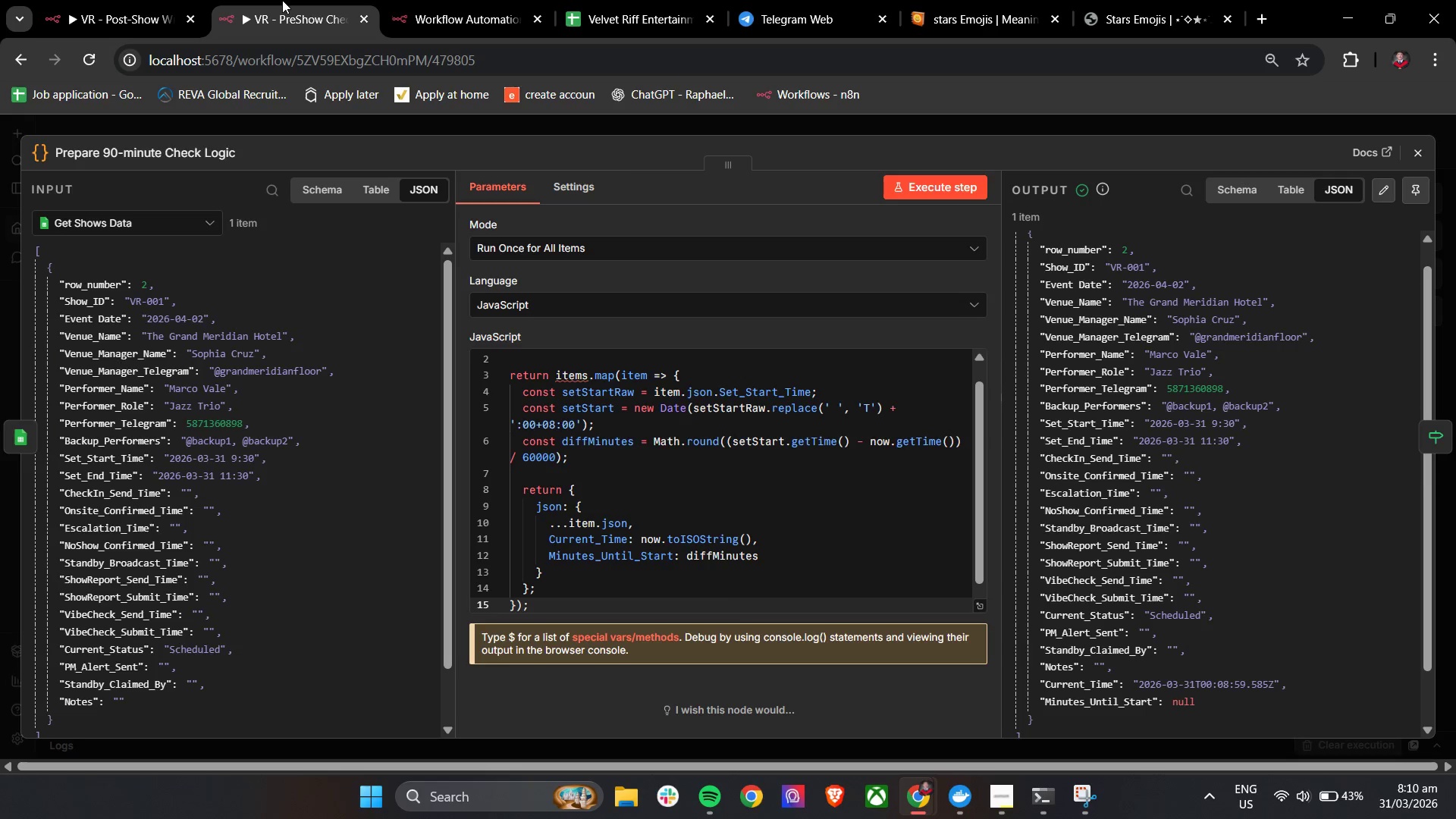 
wait(11.44)
 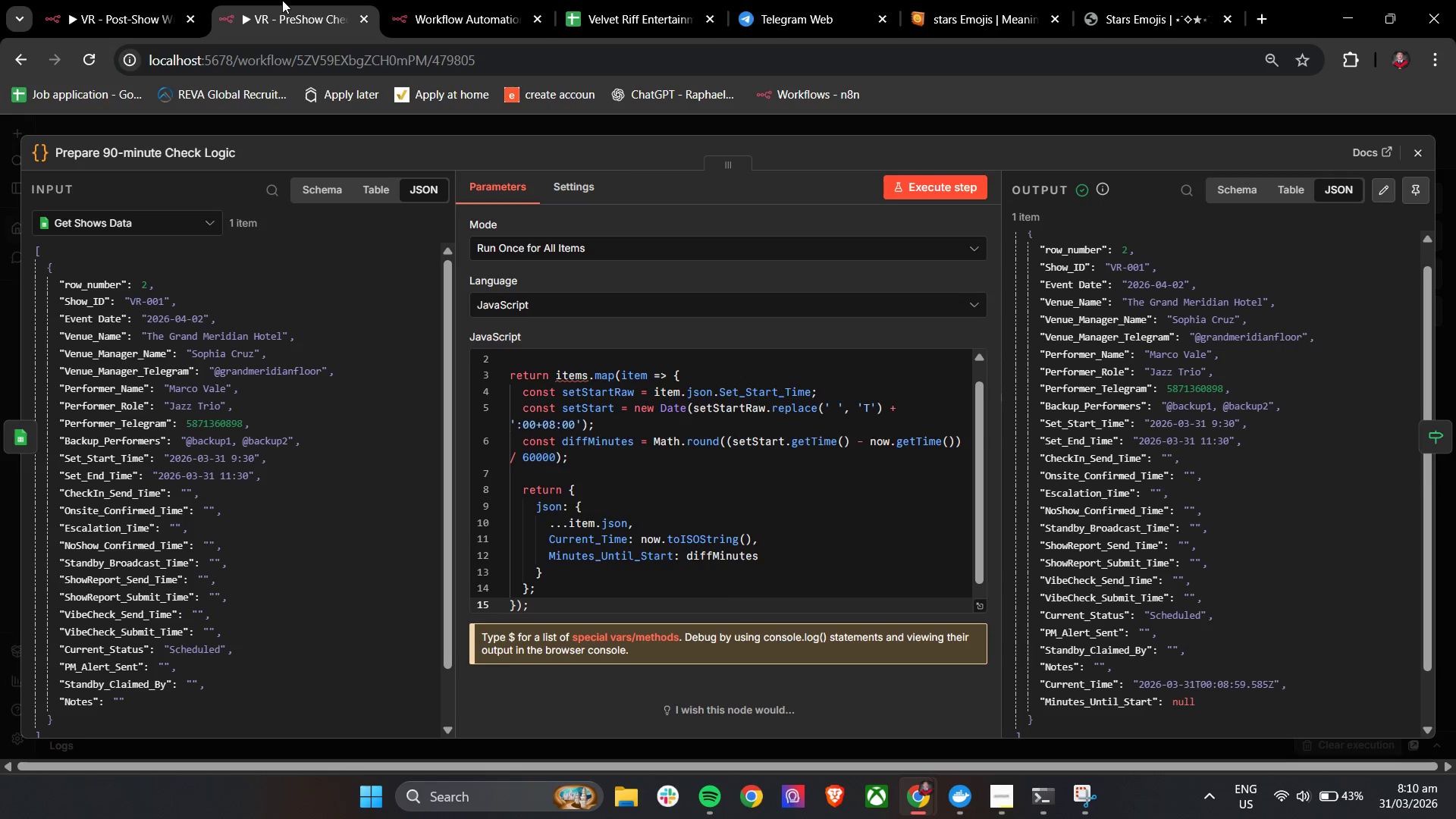 
scroll: coordinate [817, 373], scroll_direction: down, amount: 7.0
 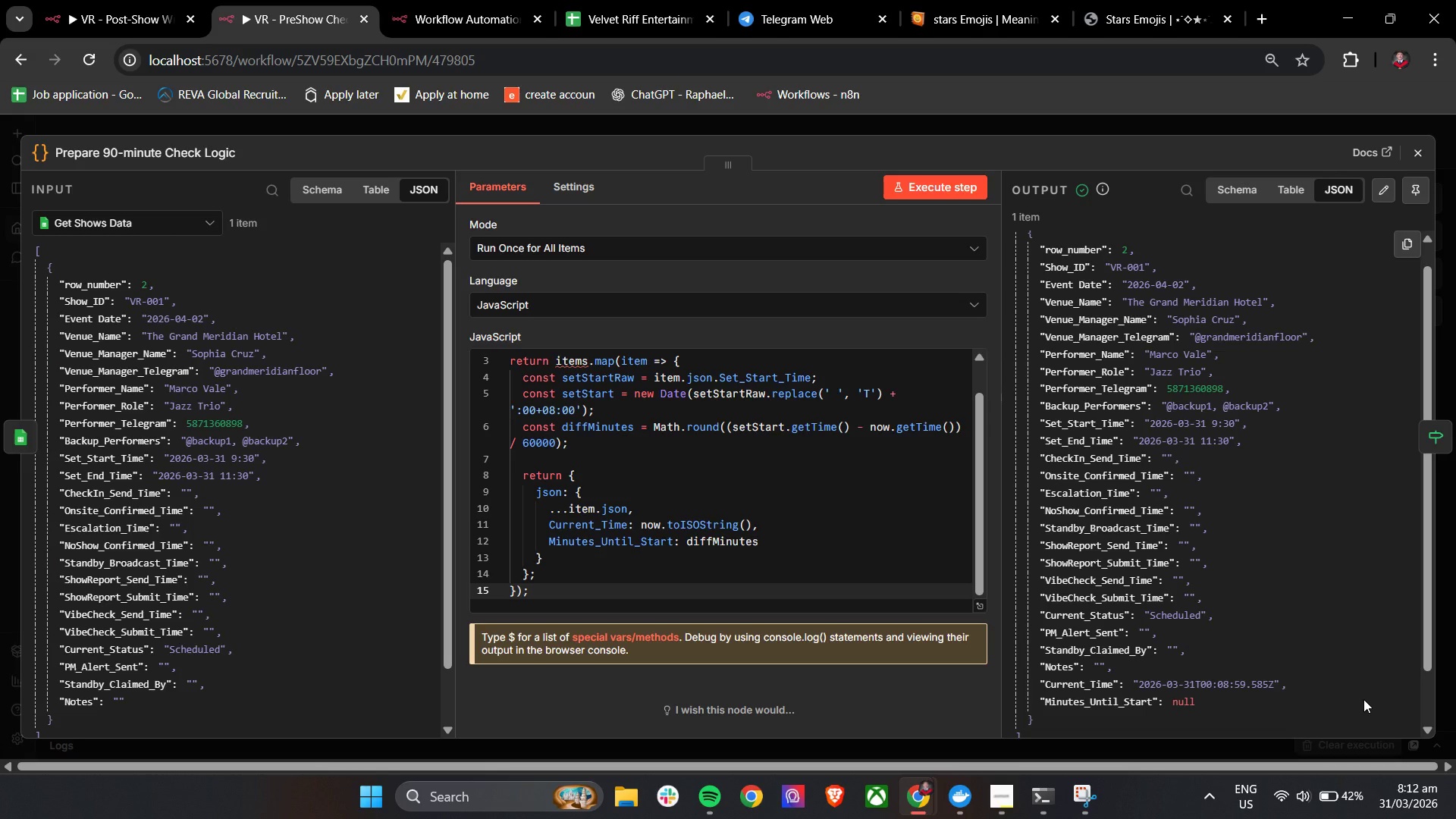 
wait(84.42)
 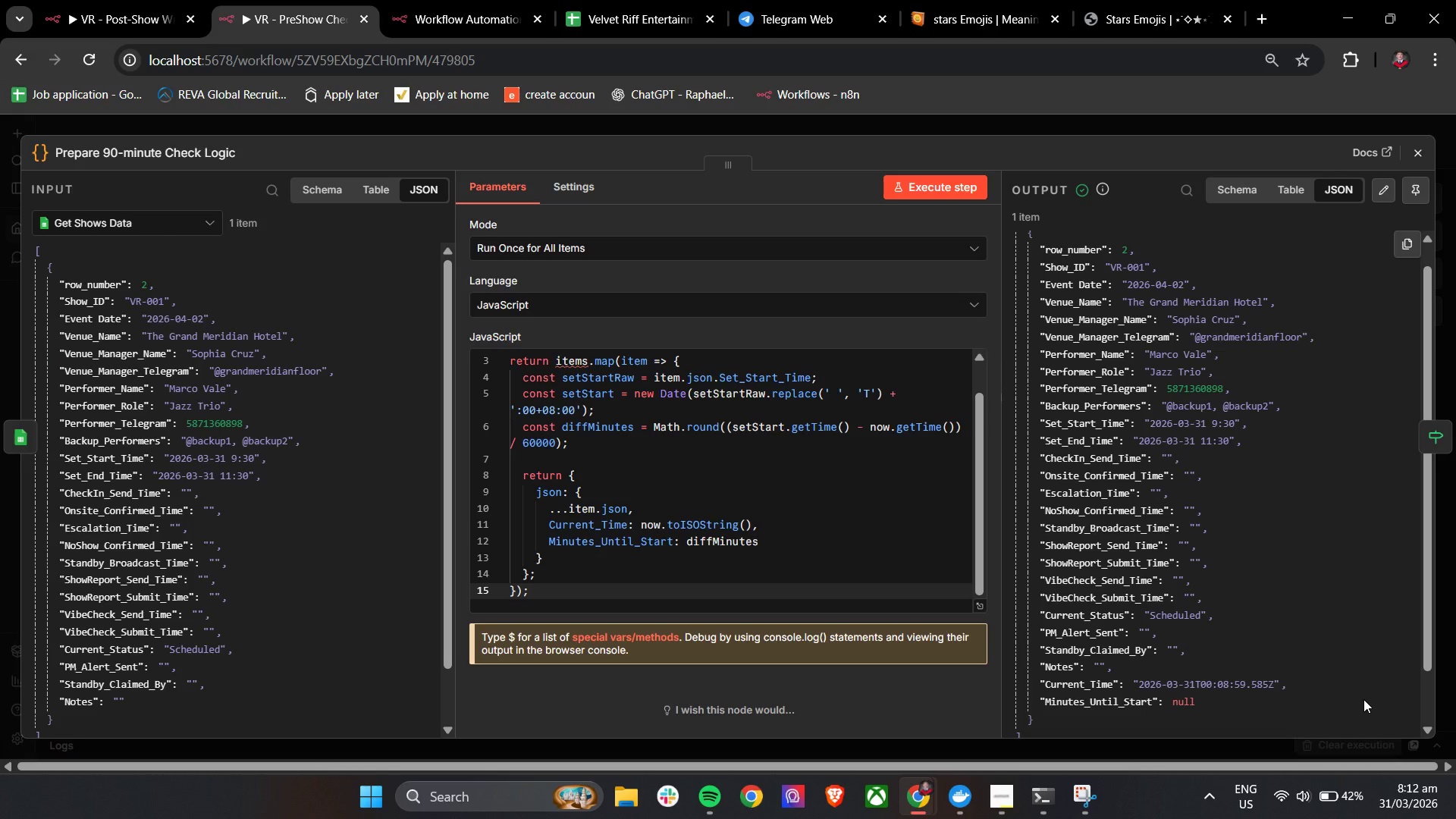 
scroll: coordinate [751, 500], scroll_direction: up, amount: 2.0
 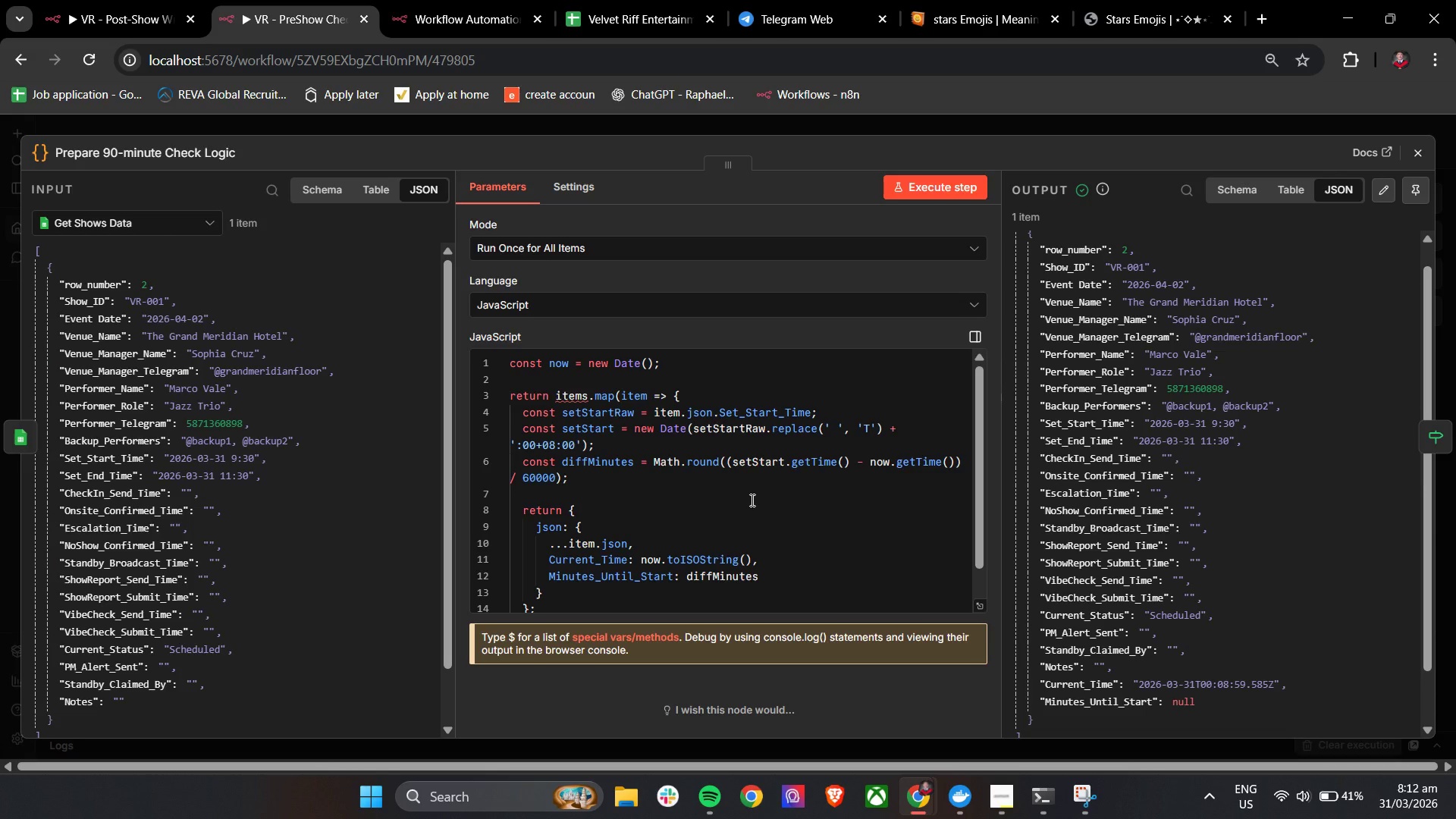 
wait(41.05)
 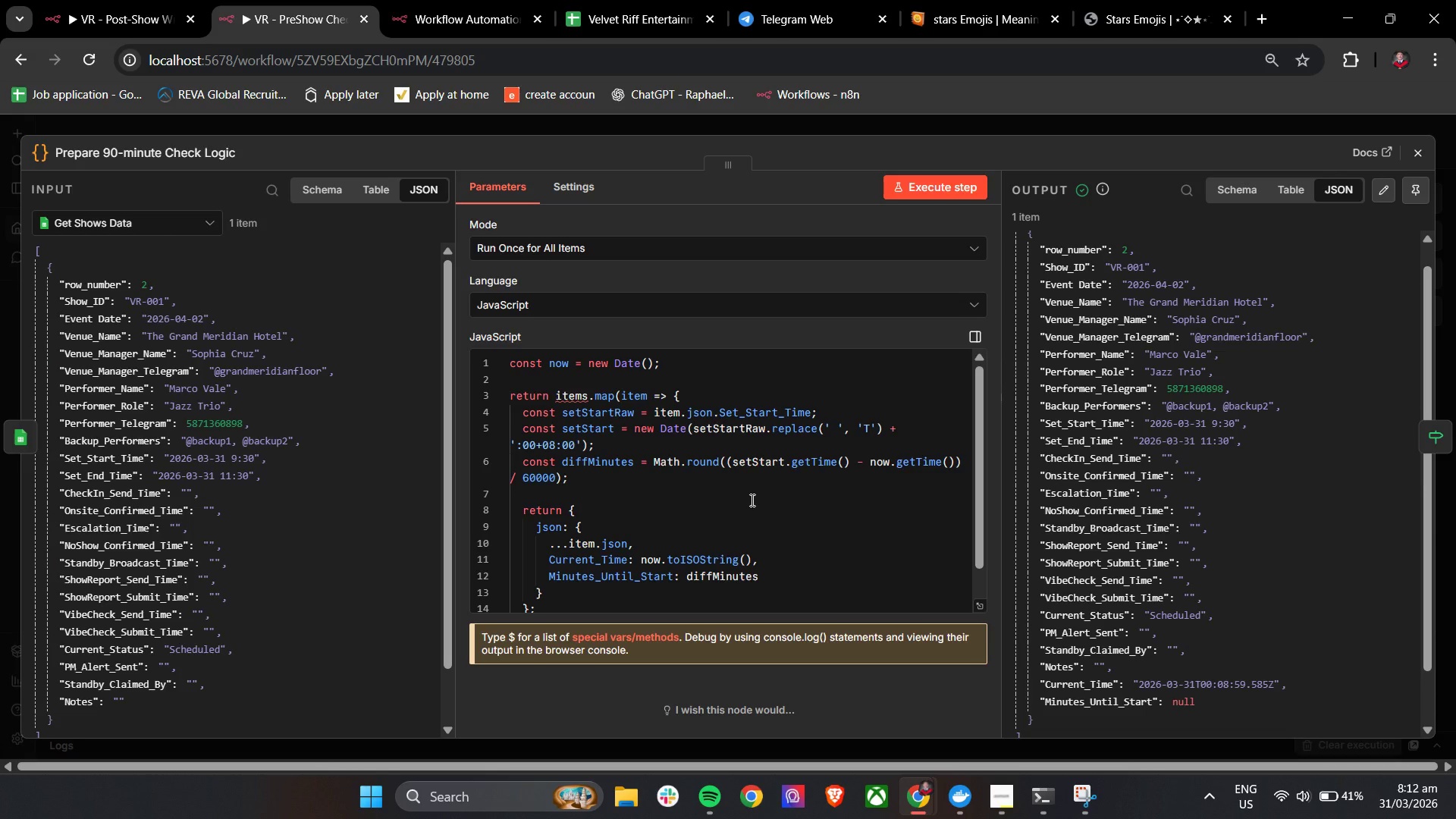 
scroll: coordinate [730, 368], scroll_direction: down, amount: 5.0
 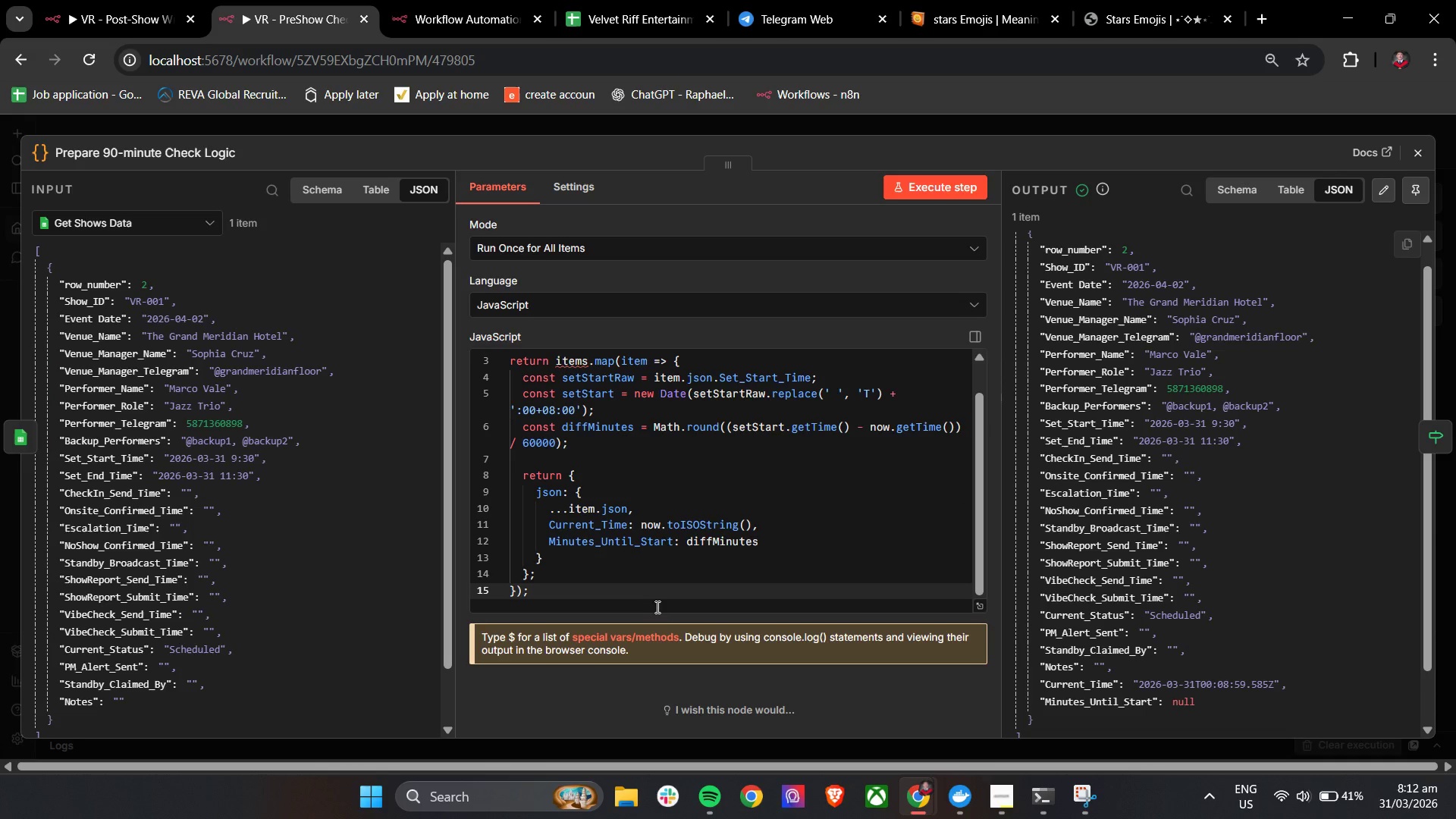 
scroll: coordinate [755, 537], scroll_direction: up, amount: 1.0
 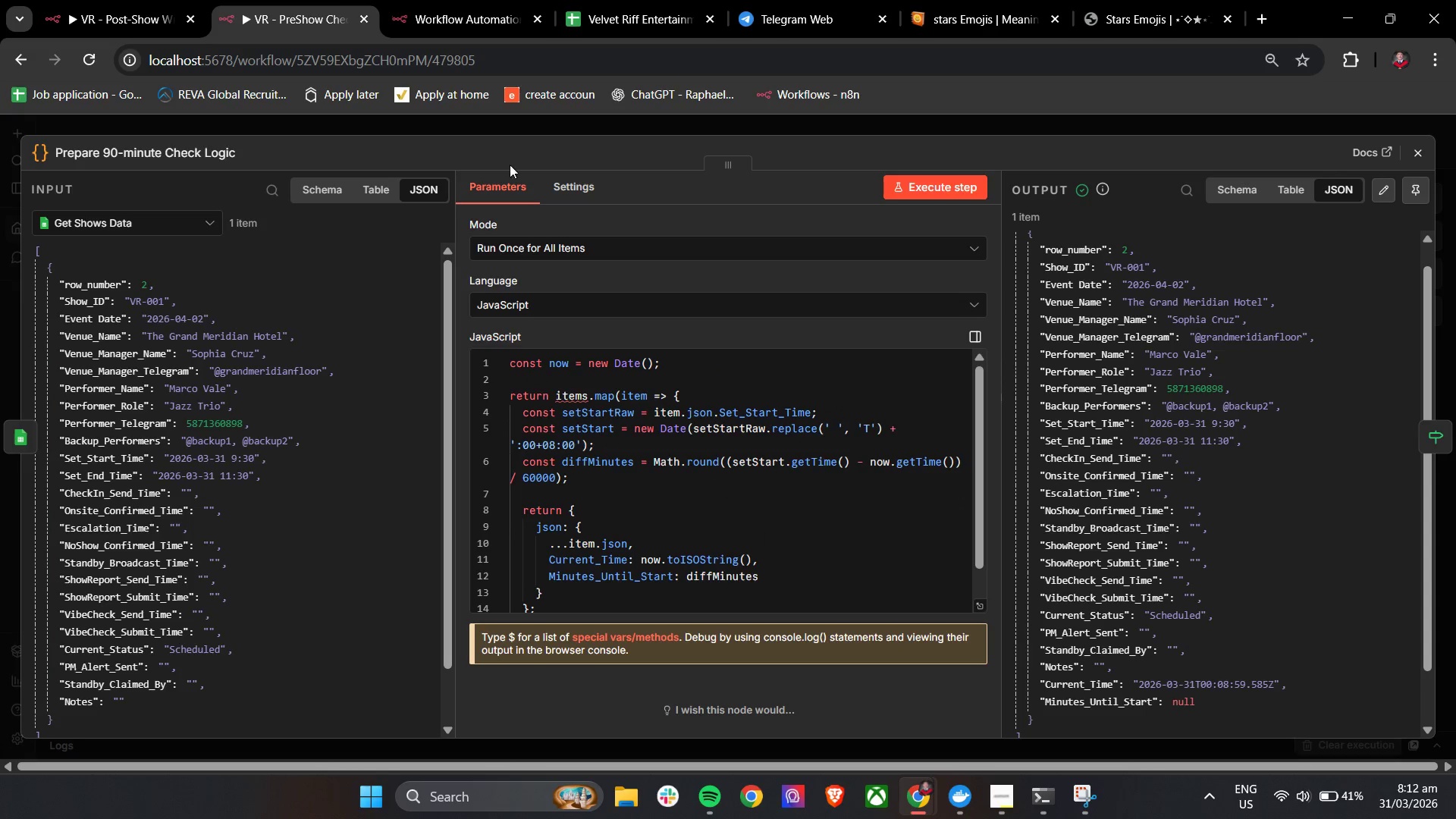 
left_click([128, 2])
 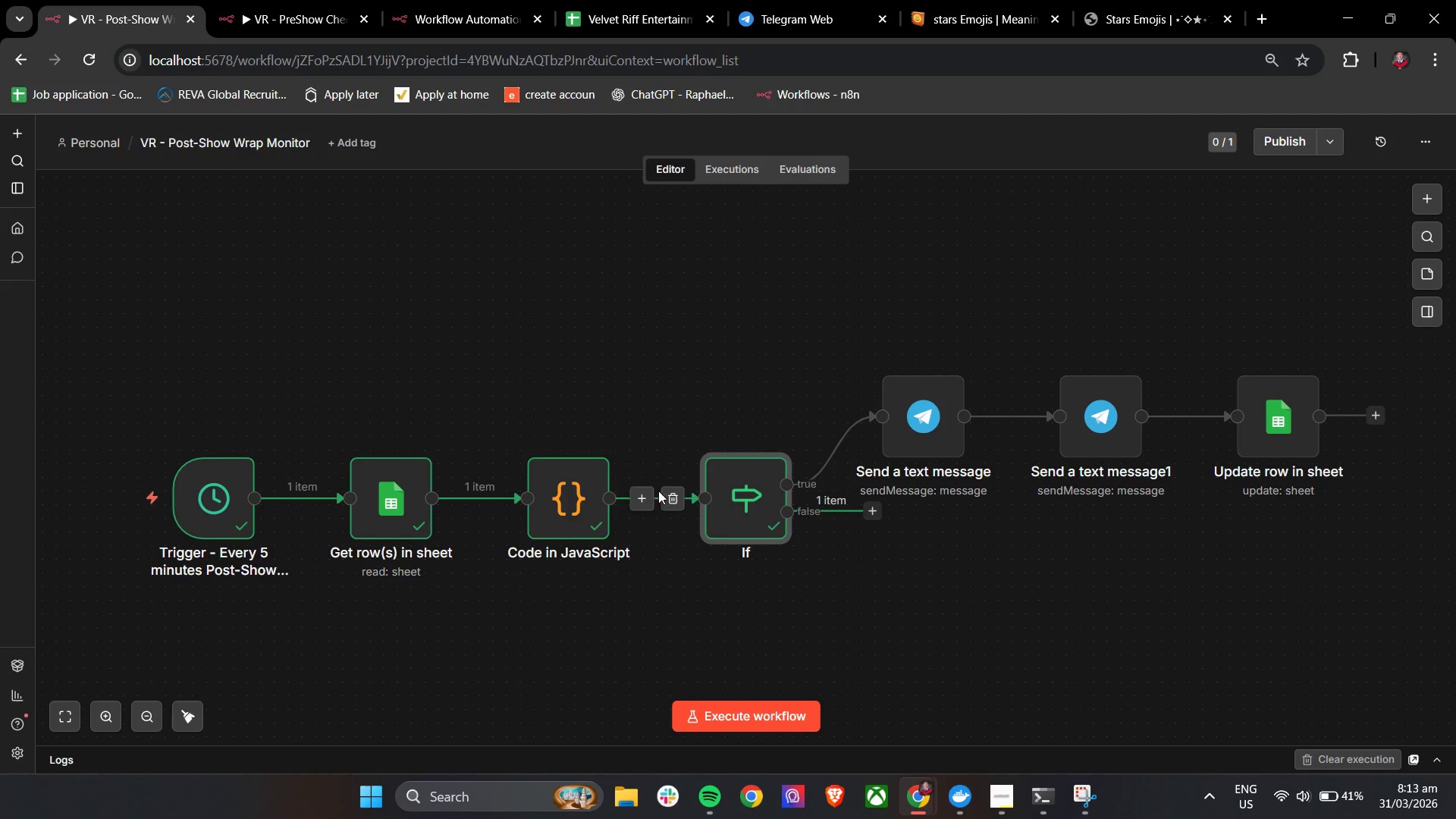 
left_click([601, 504])
 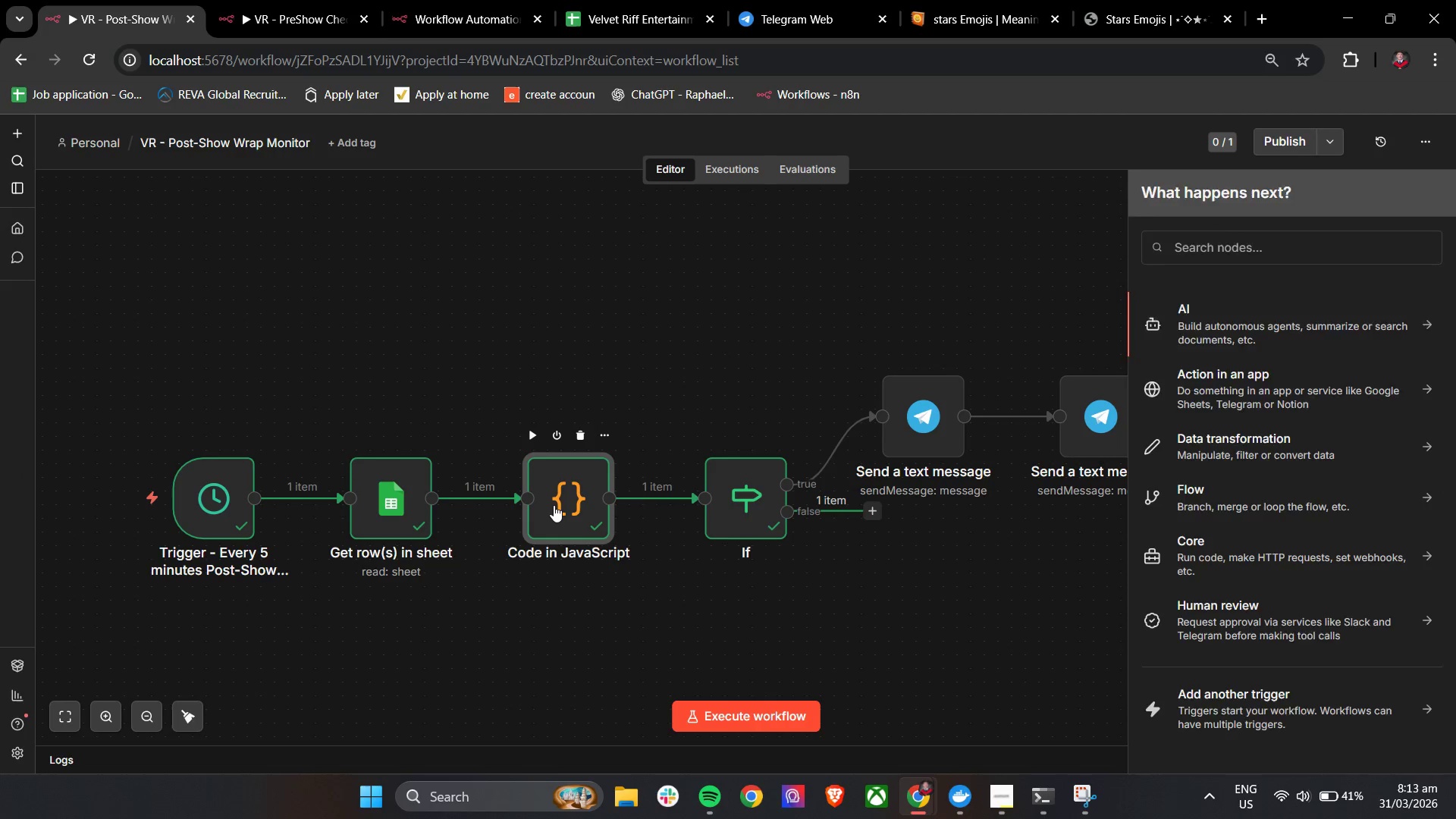 
double_click([554, 505])
 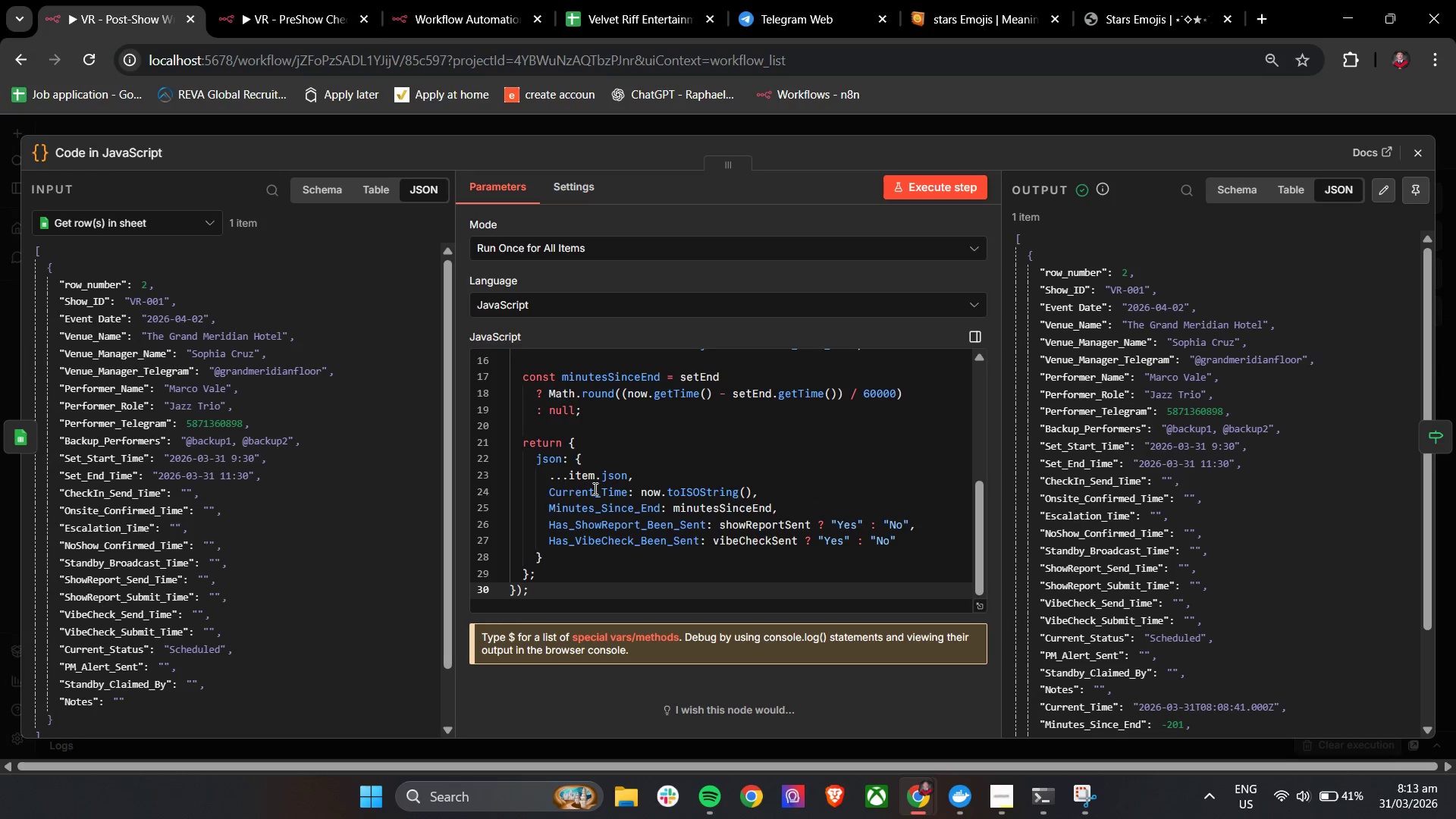 
scroll: coordinate [726, 507], scroll_direction: up, amount: 2.0
 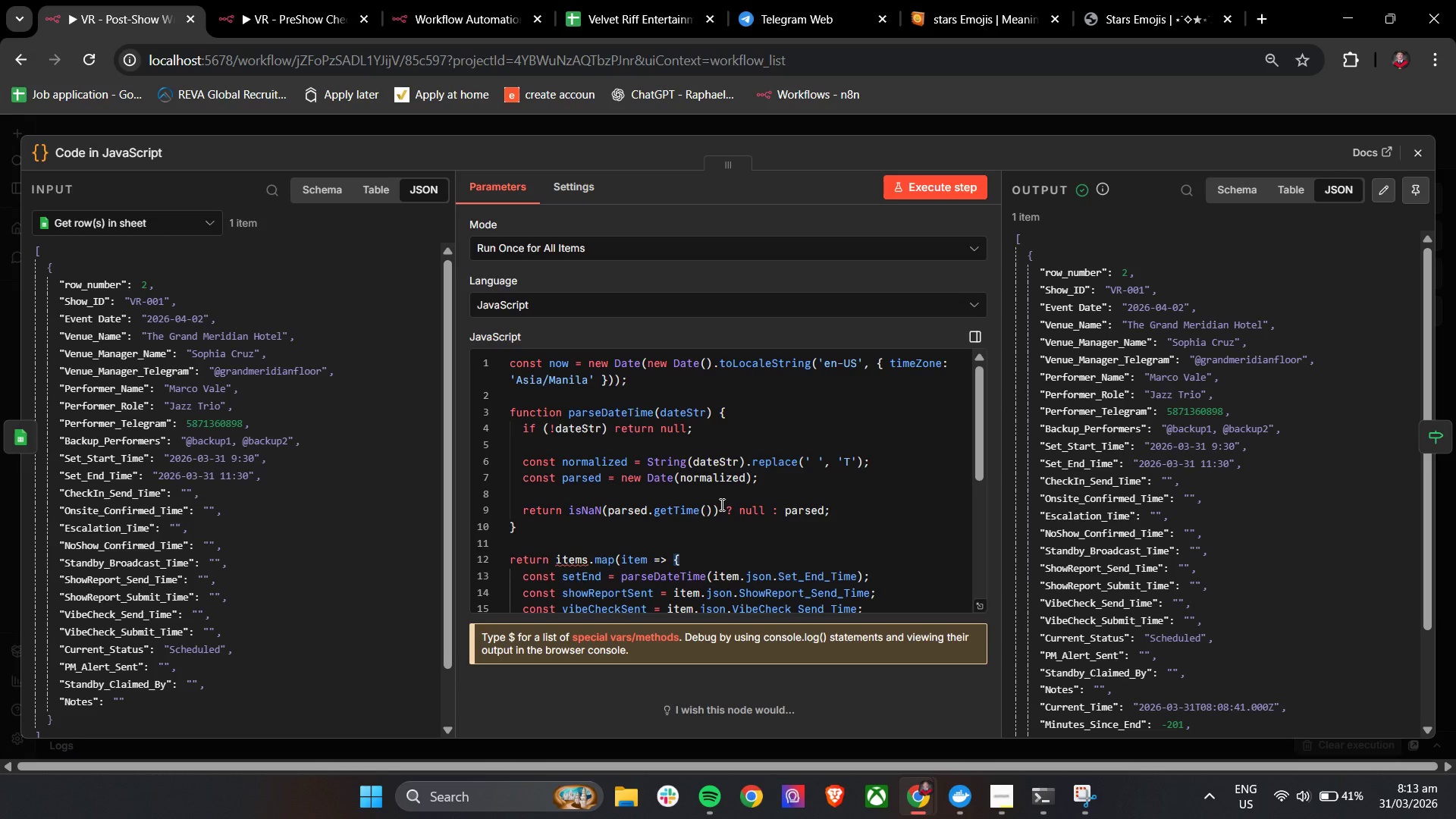 
wait(7.7)
 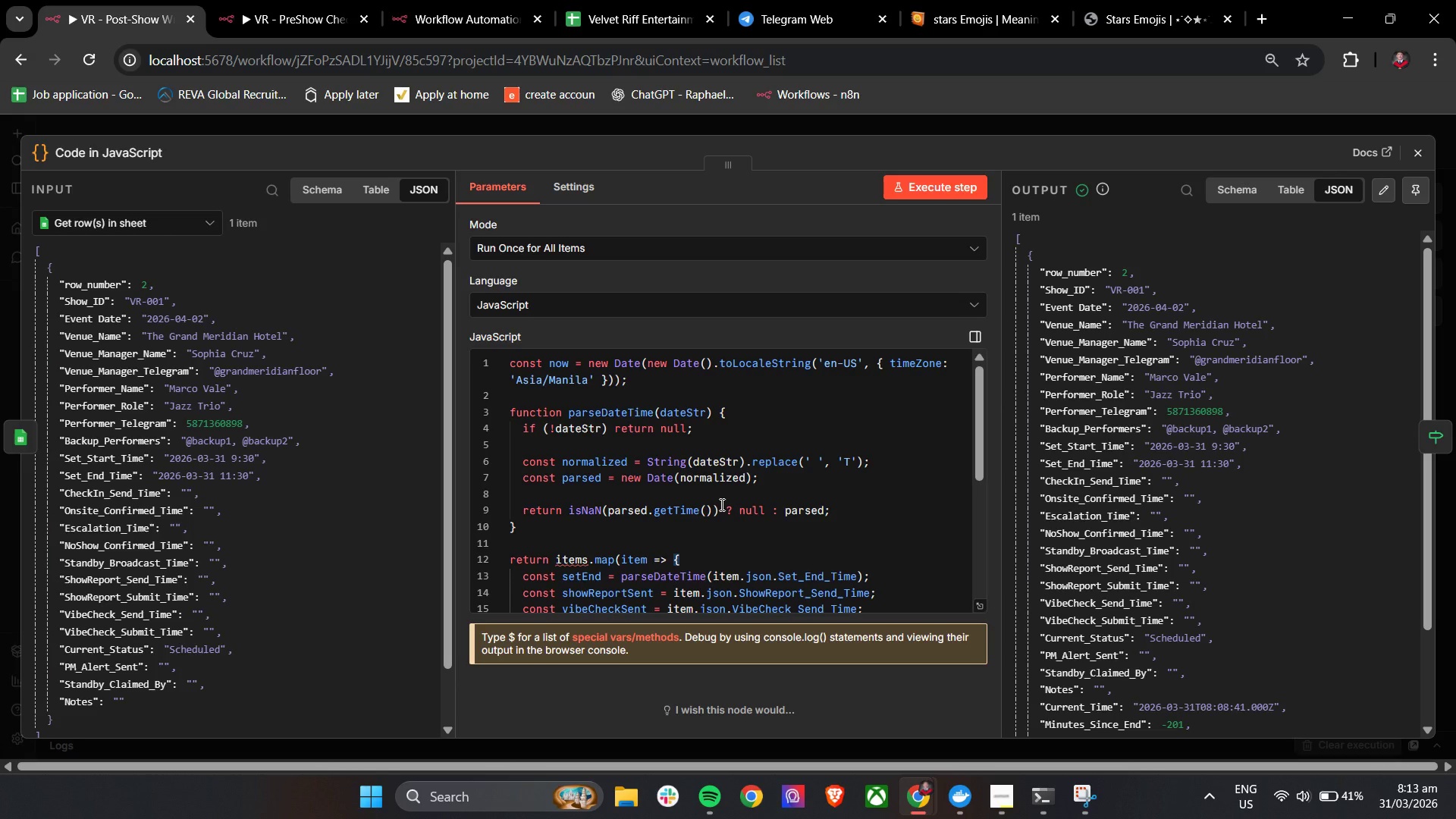 
left_click([282, 2])
 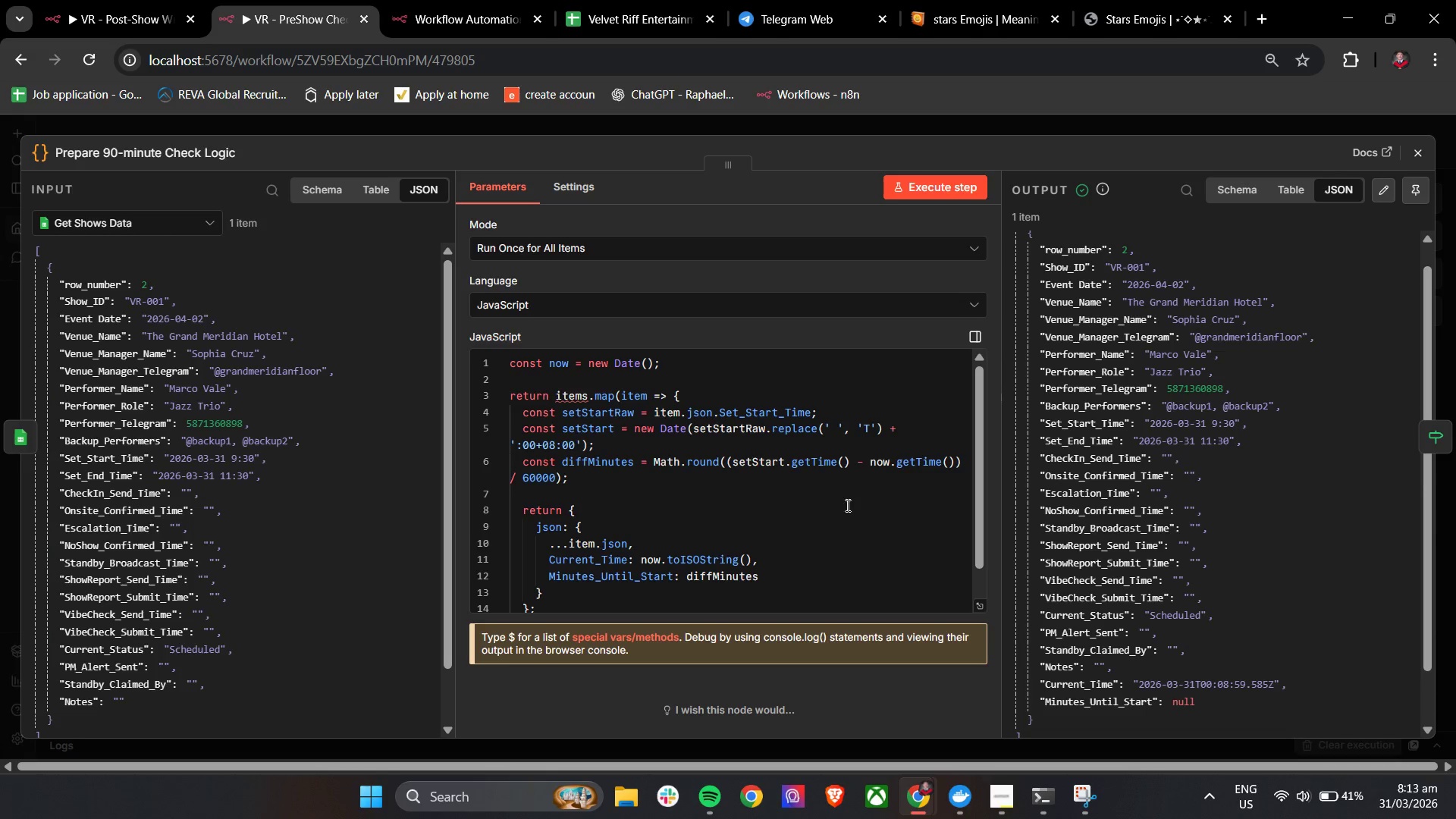 
wait(7.05)
 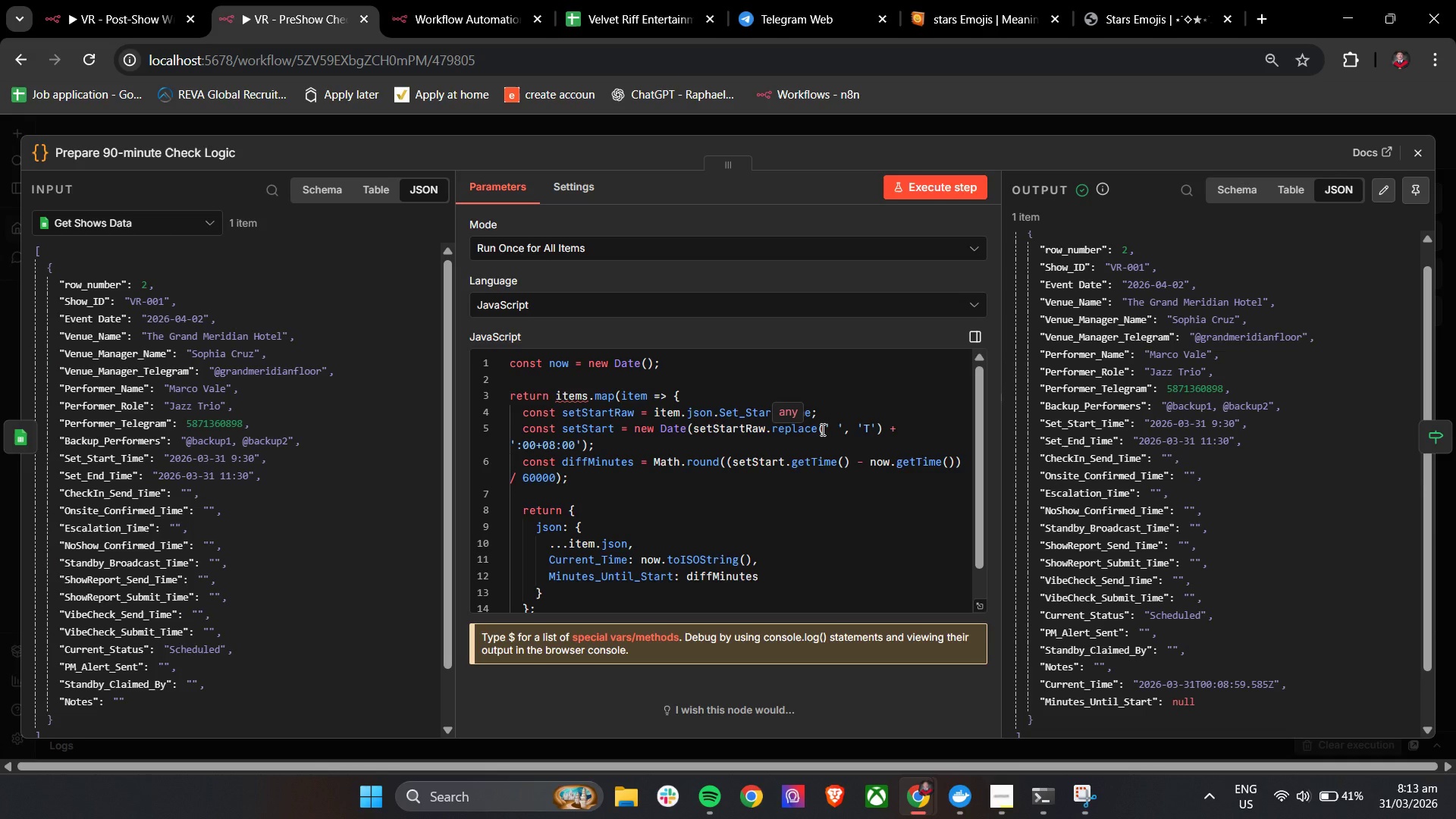 
left_click([120, 0])
 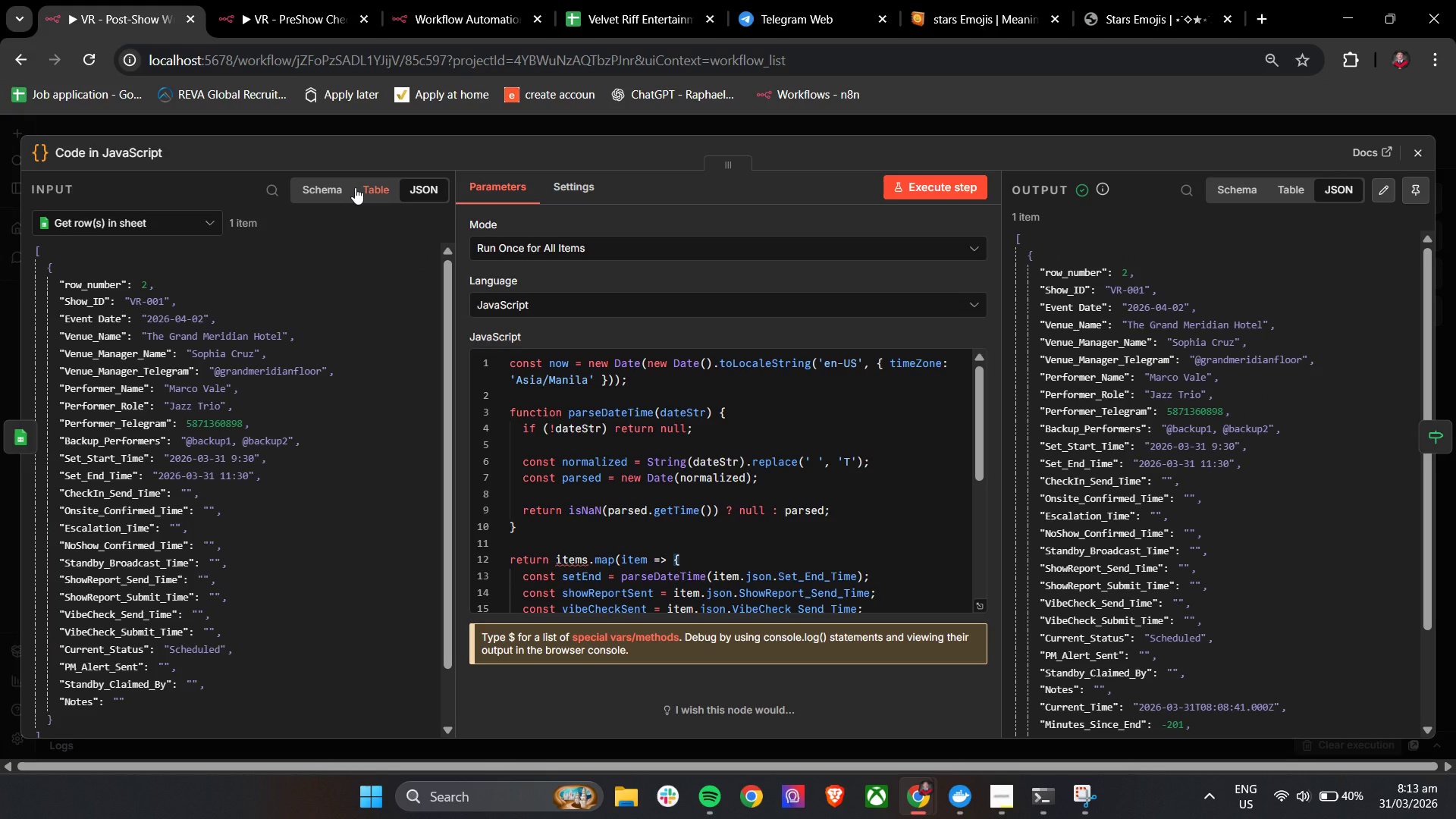 
wait(5.92)
 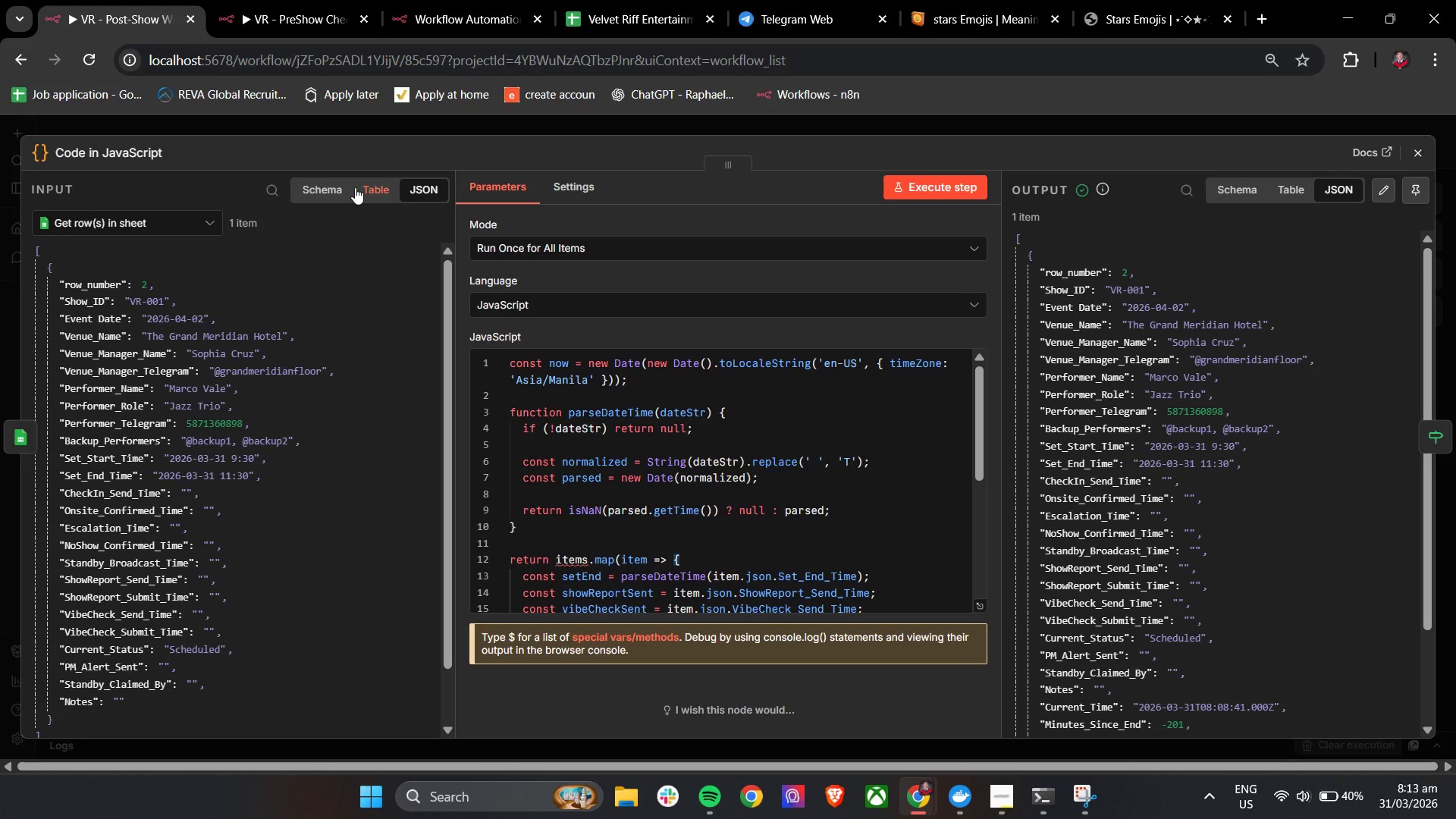 
left_click([287, 0])
 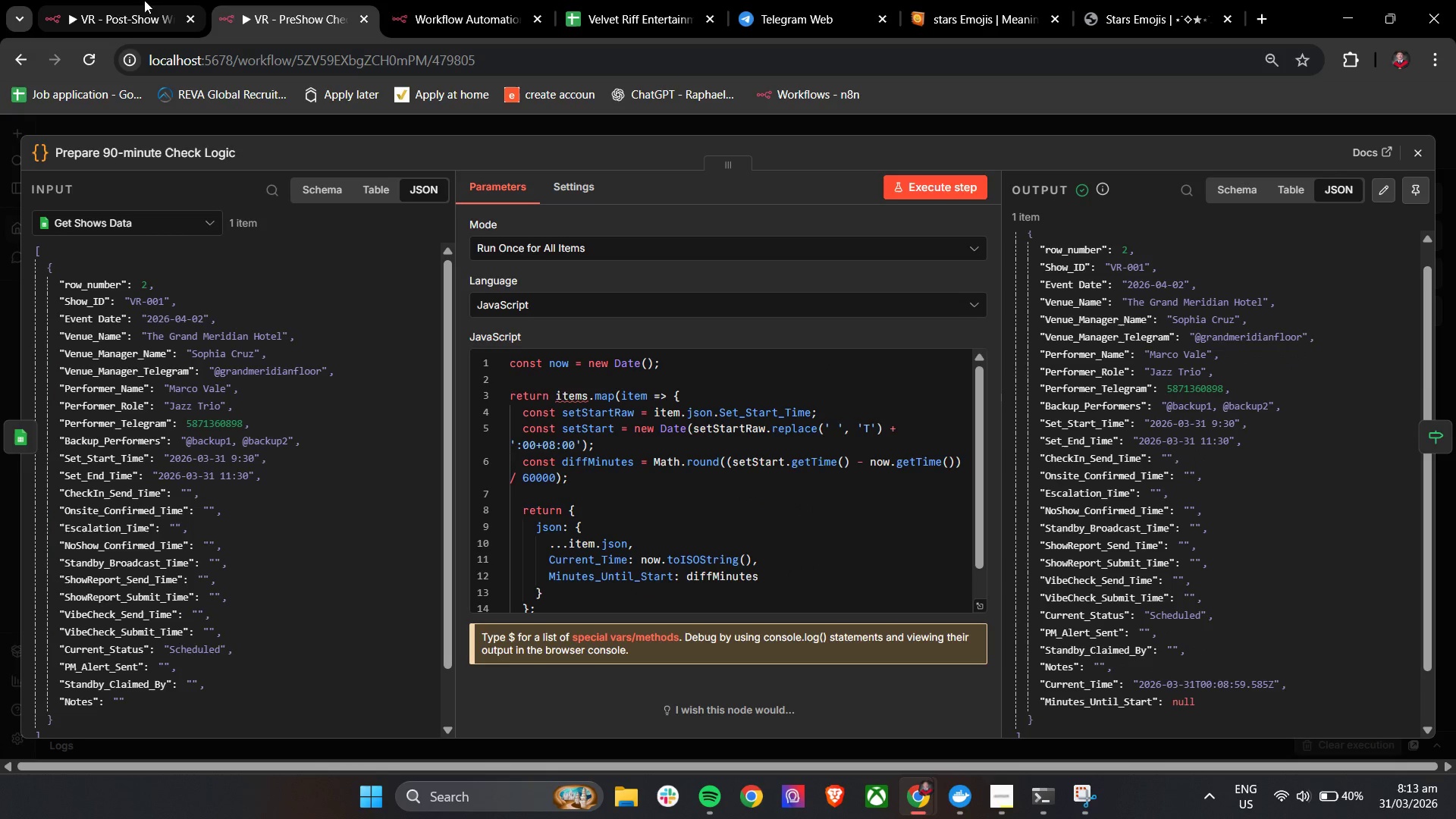 
left_click([143, 0])
 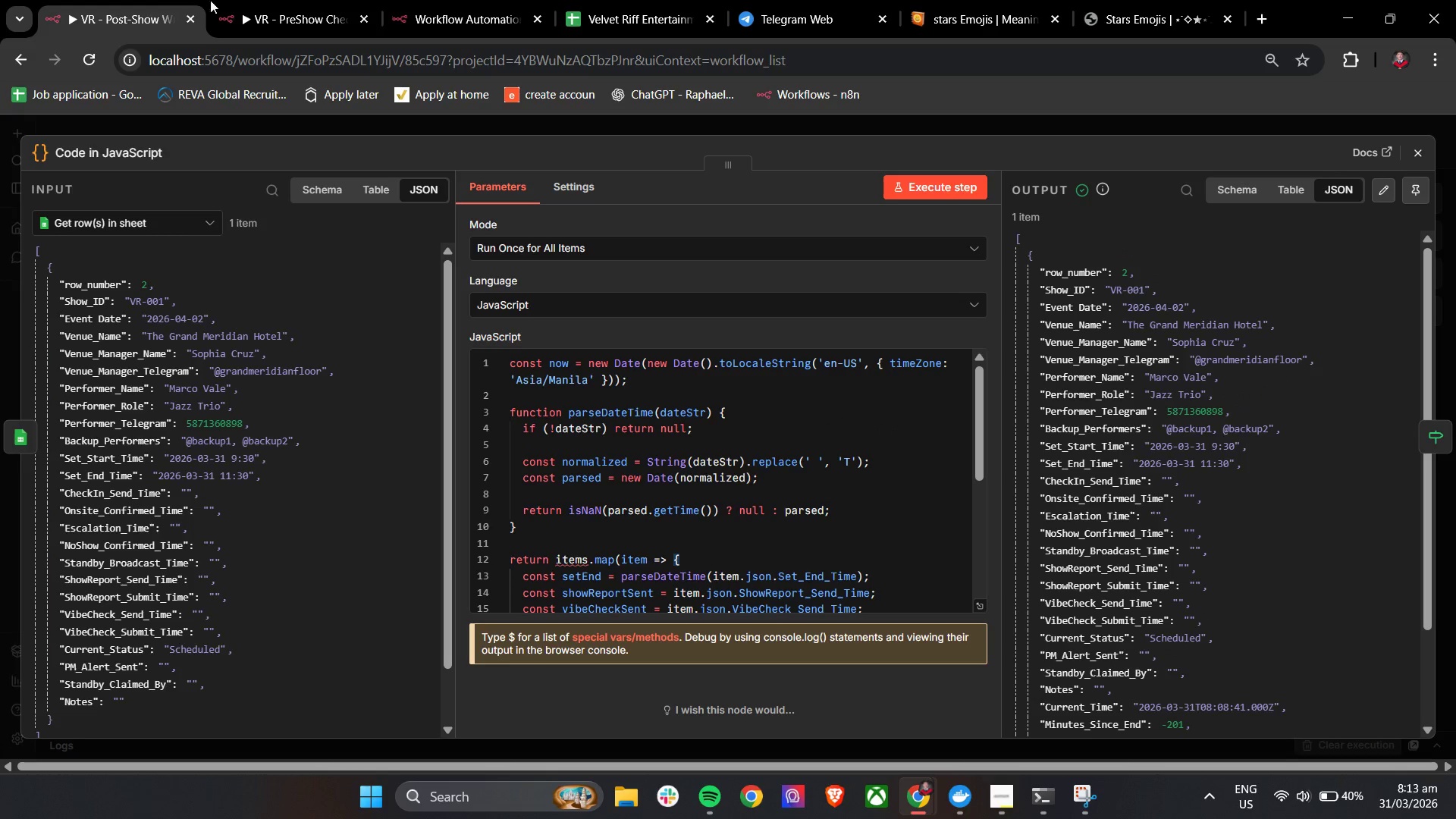 
mouse_move([235, 3])
 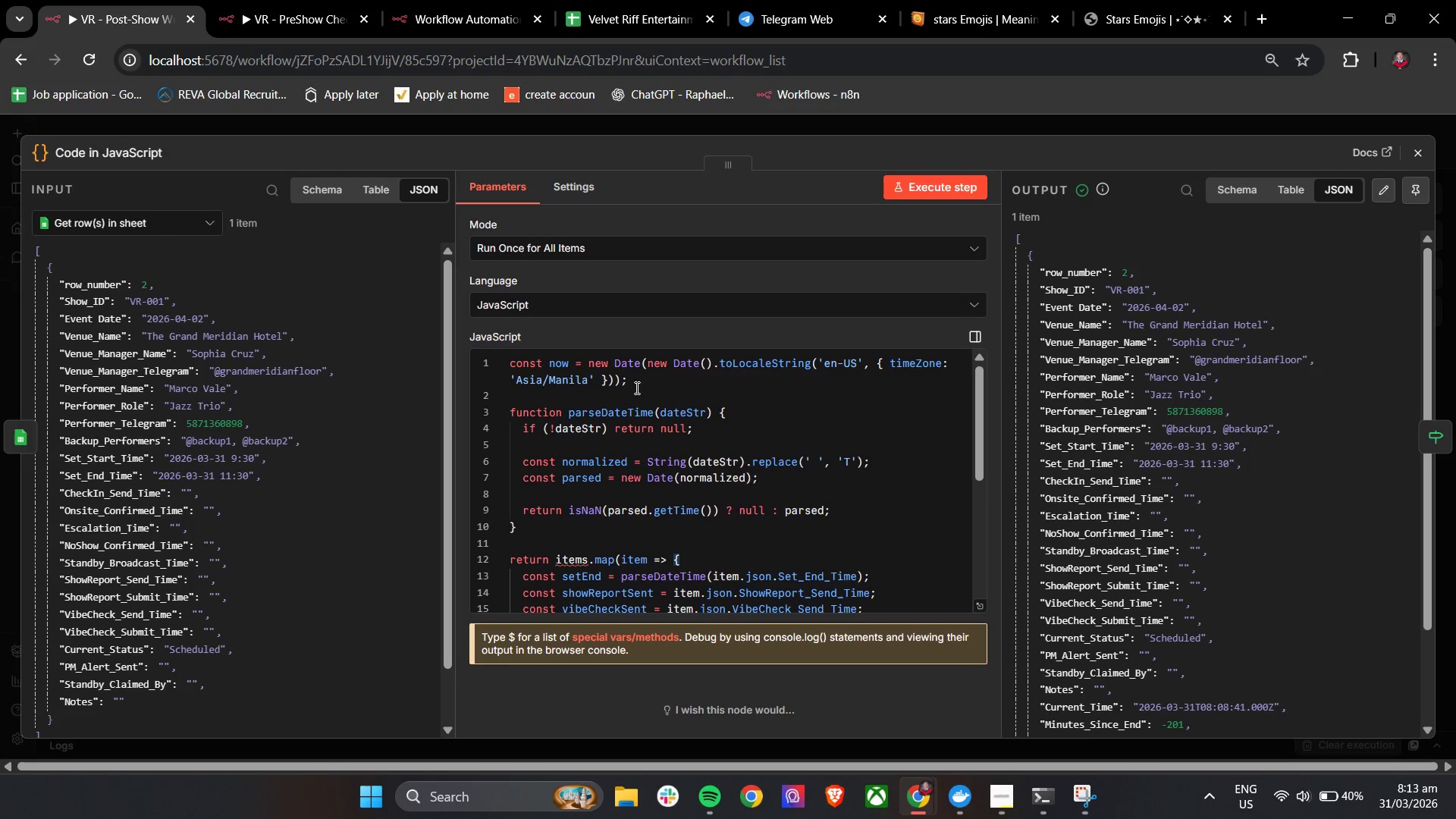 
left_click_drag(start_coordinate=[633, 381], to_coordinate=[509, 366])
 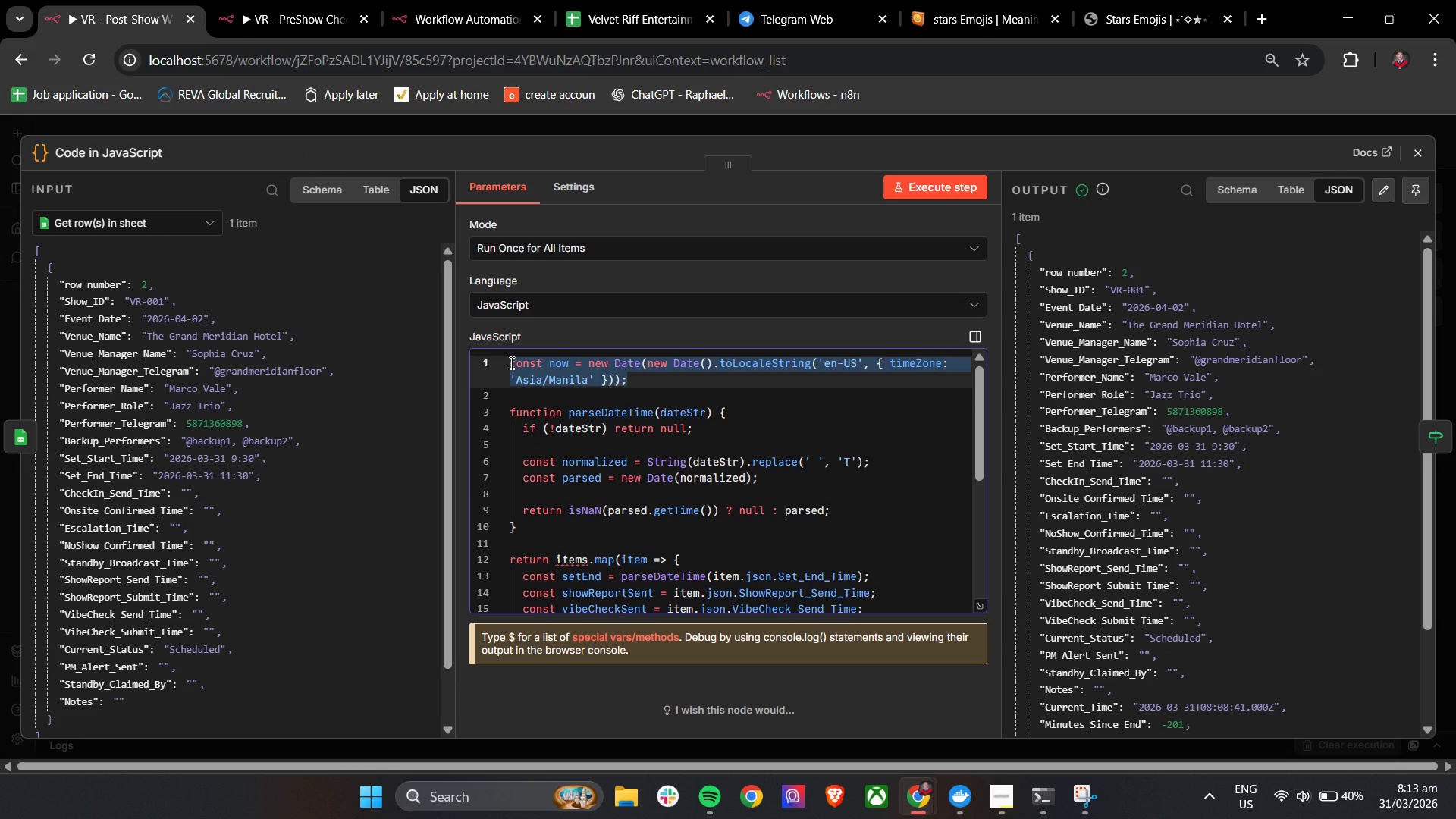 
key(Control+C)
 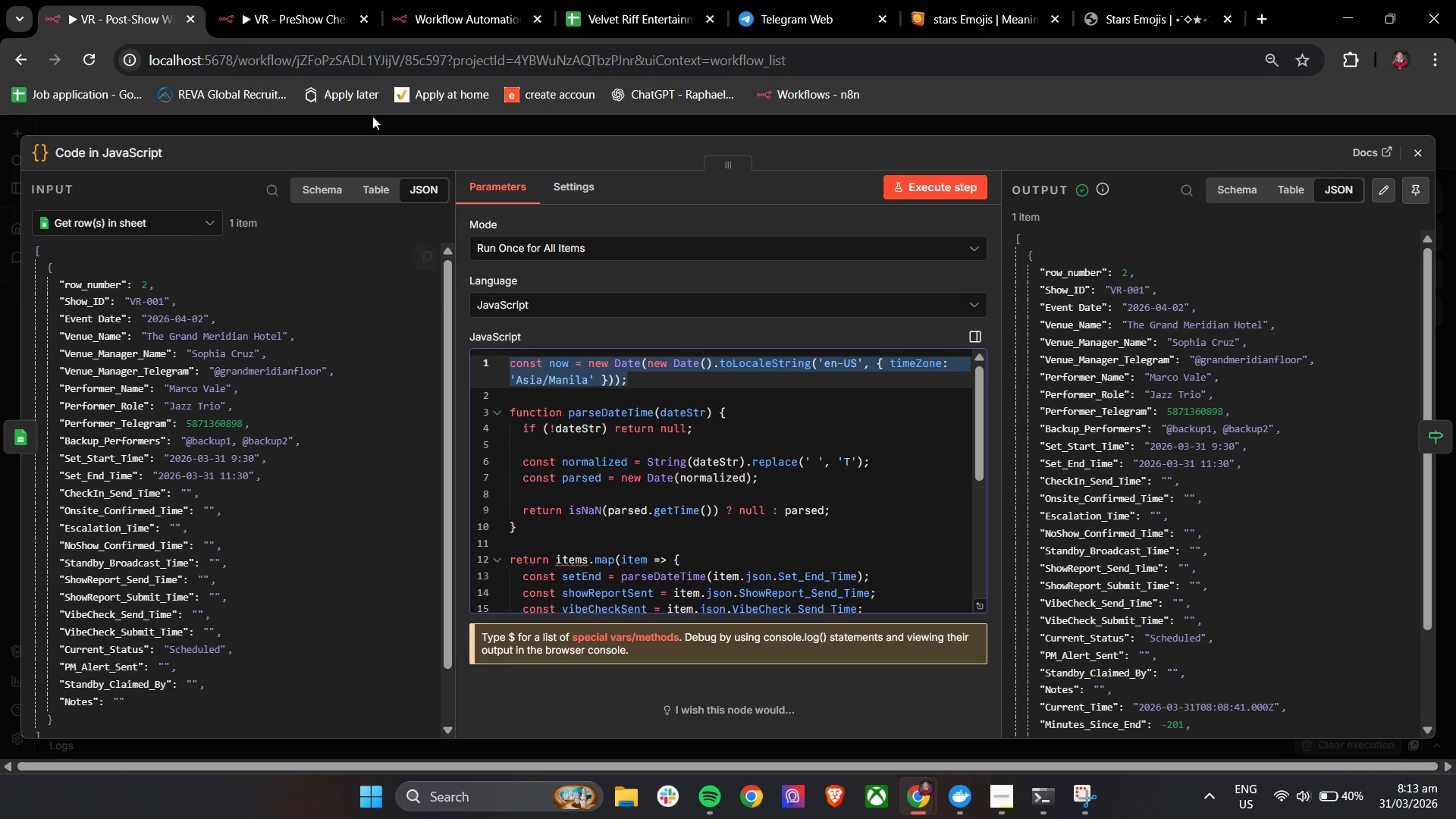 
key(Control+C)
 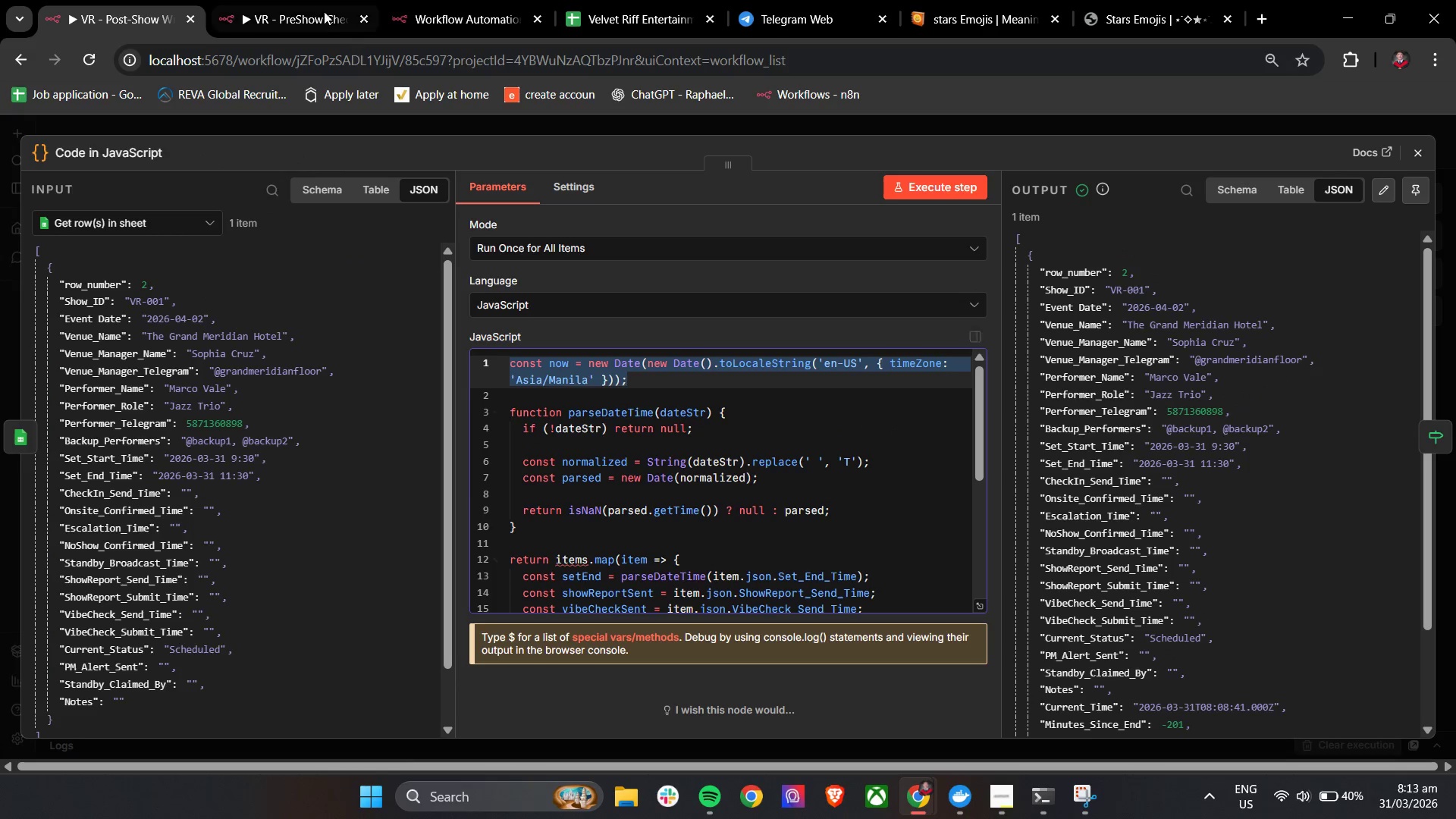 
key(Control+C)
 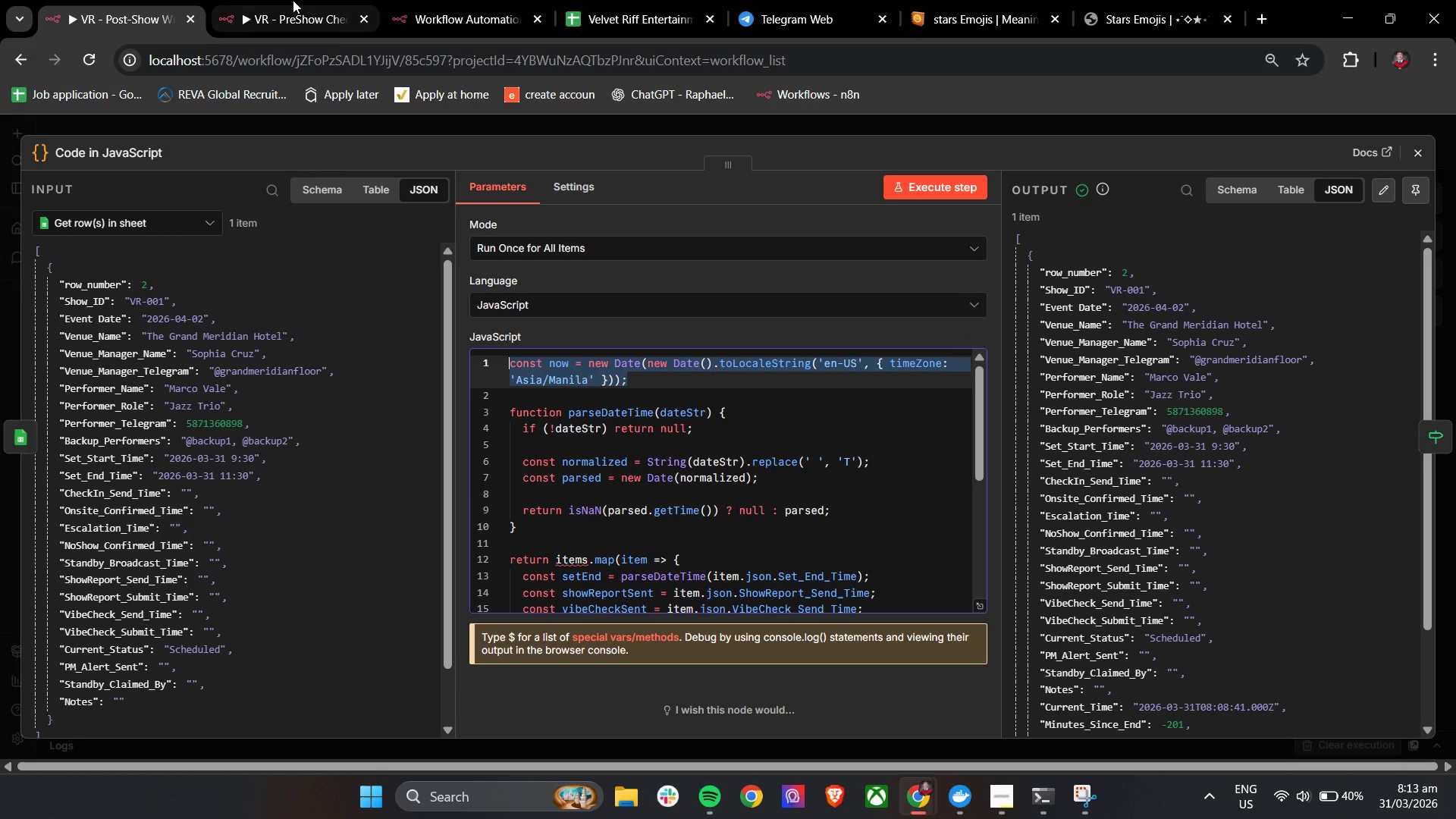 
left_click([293, 0])
 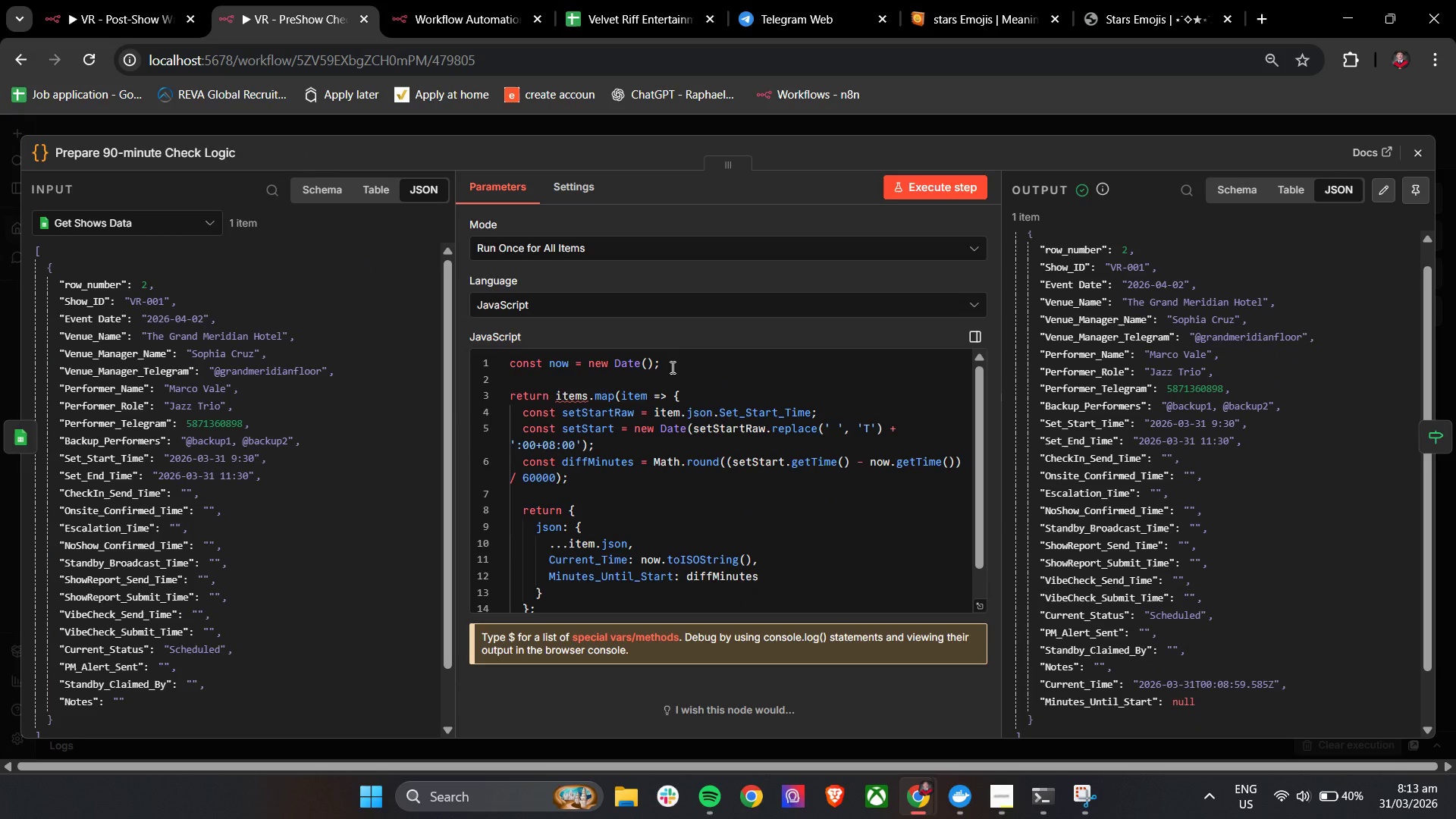 
left_click_drag(start_coordinate=[671, 367], to_coordinate=[493, 356])
 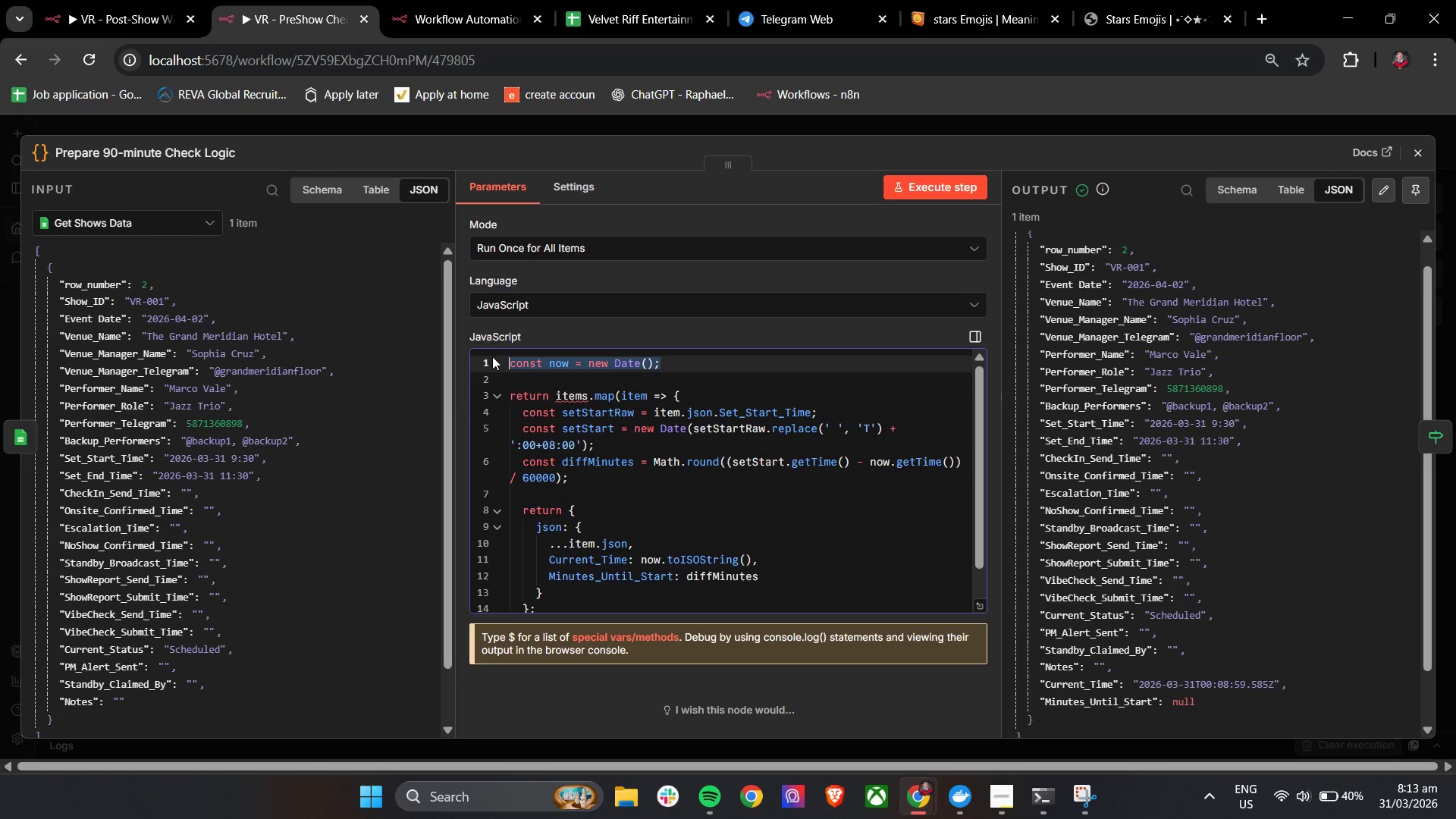 
key(Control+V)
 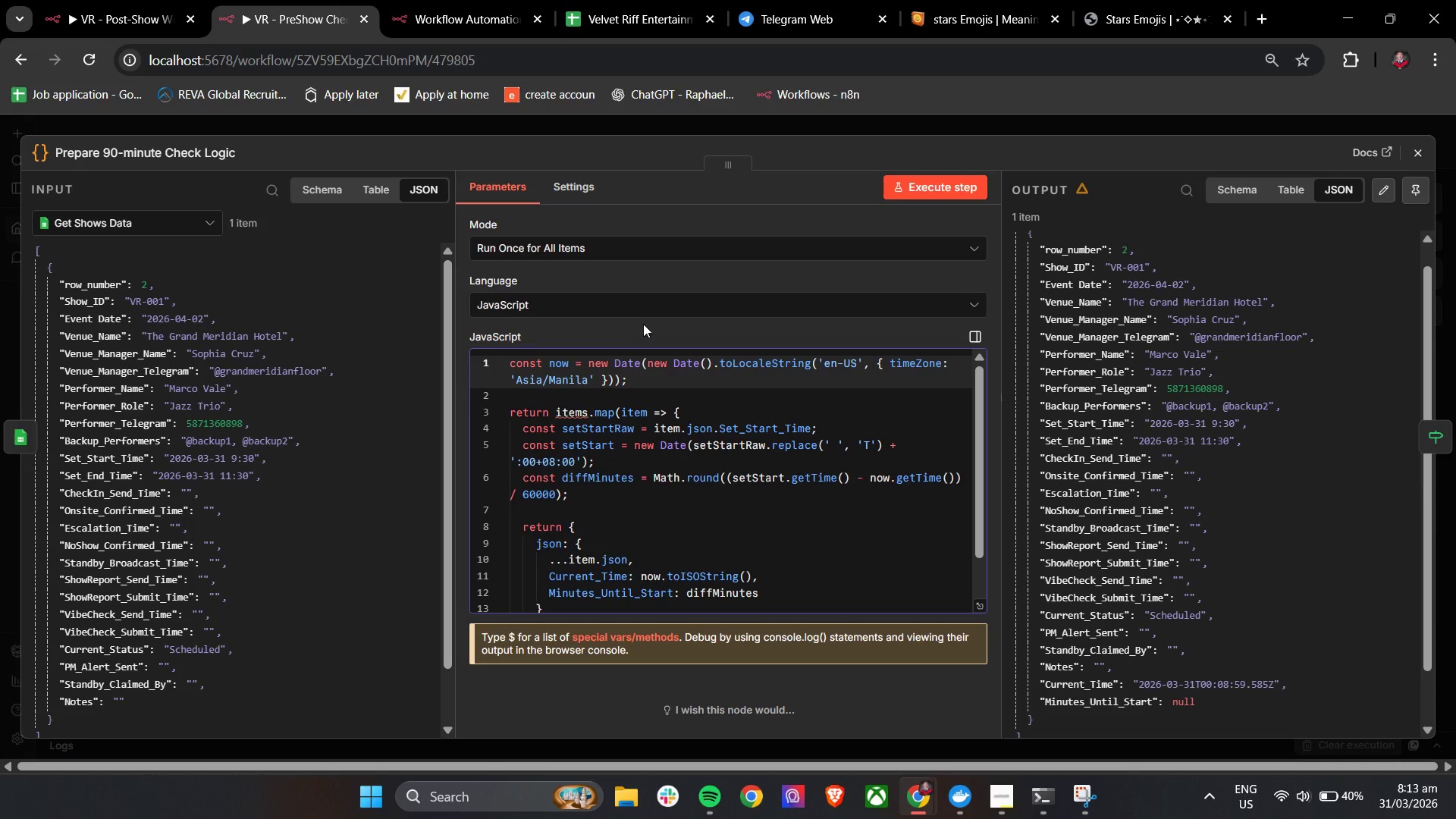 
left_click([641, 328])
 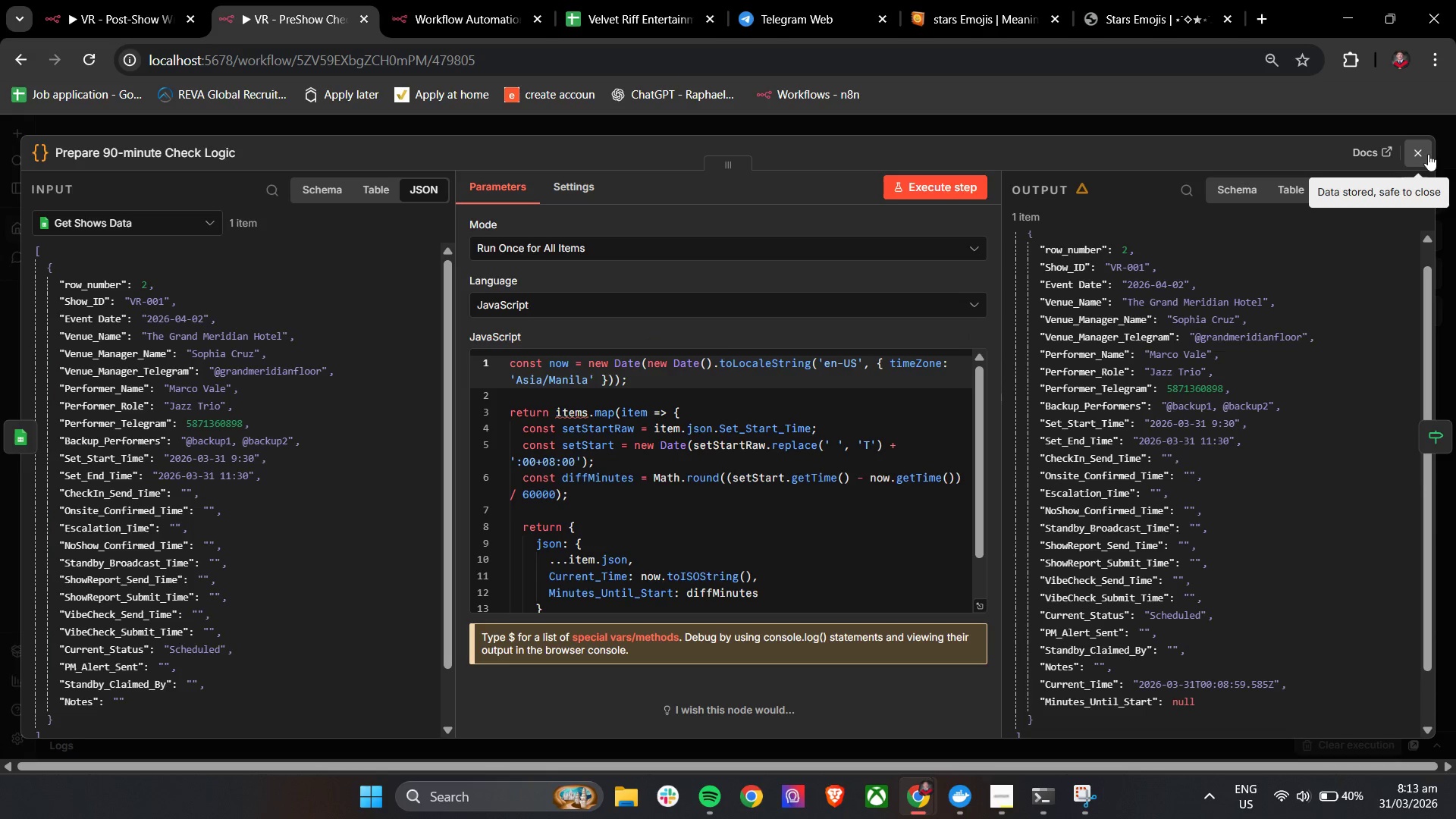 
left_click([1428, 154])
 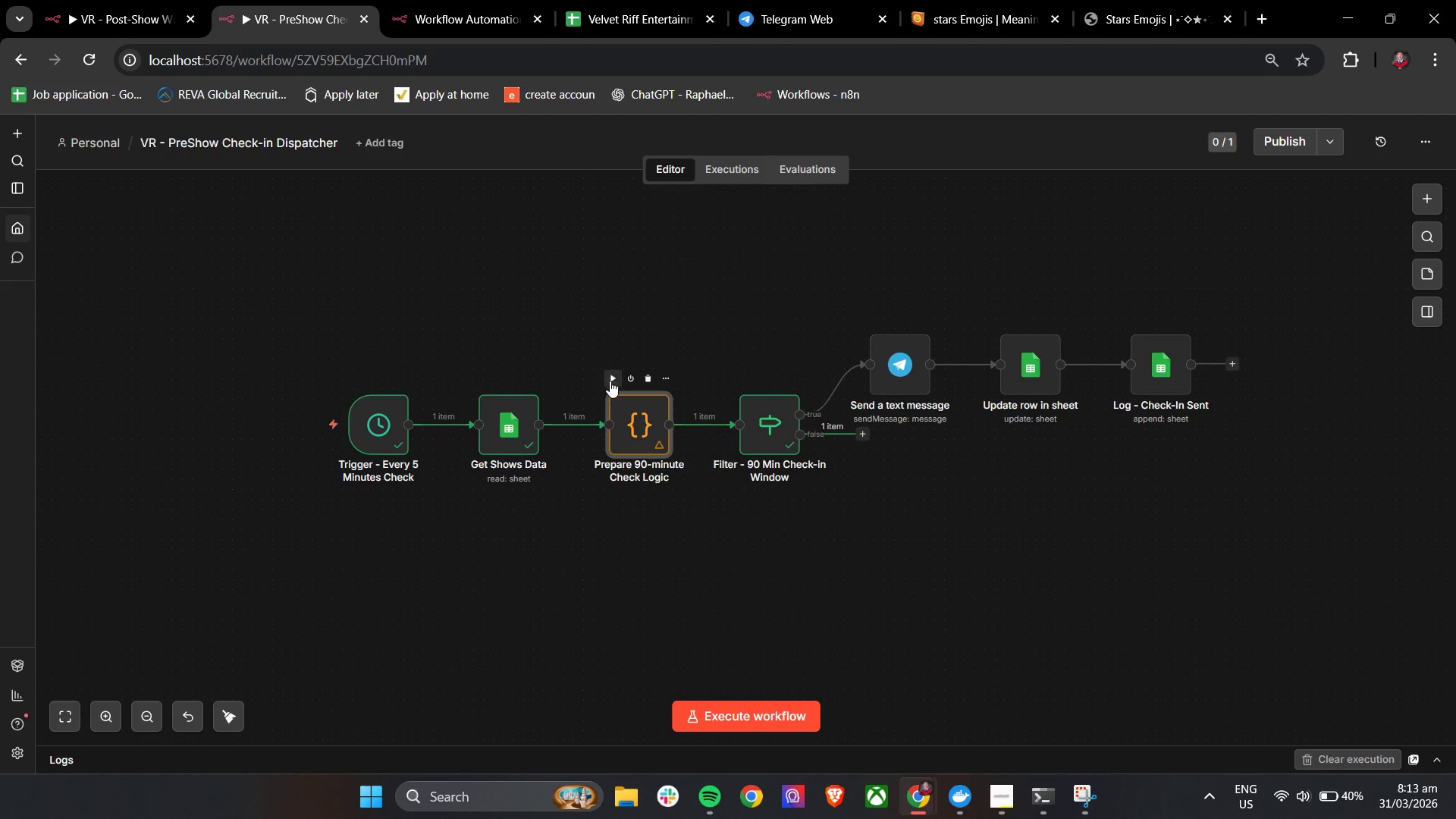 
left_click([610, 381])
 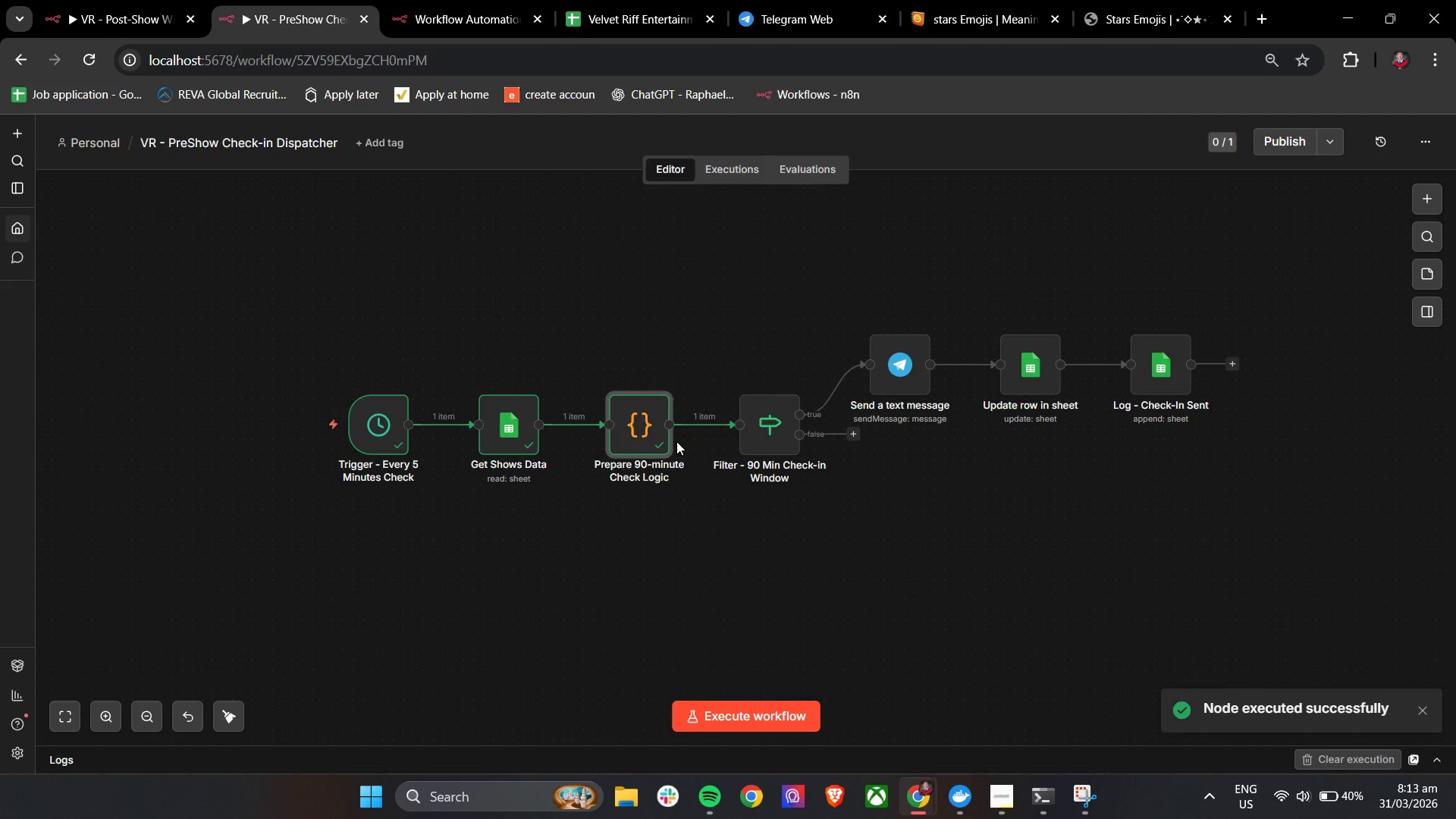 
double_click([631, 435])
 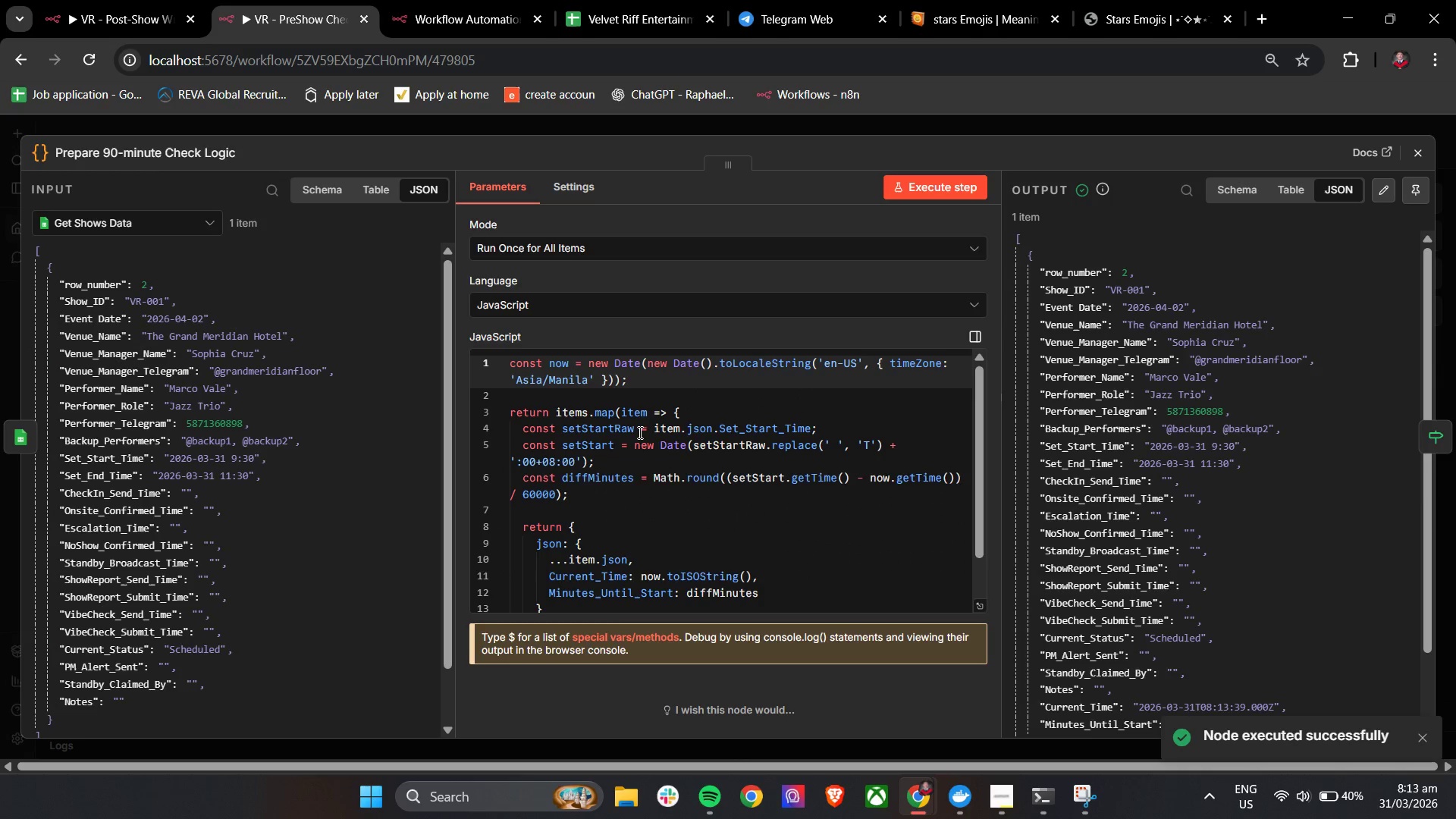 
scroll: coordinate [1193, 479], scroll_direction: down, amount: 4.0
 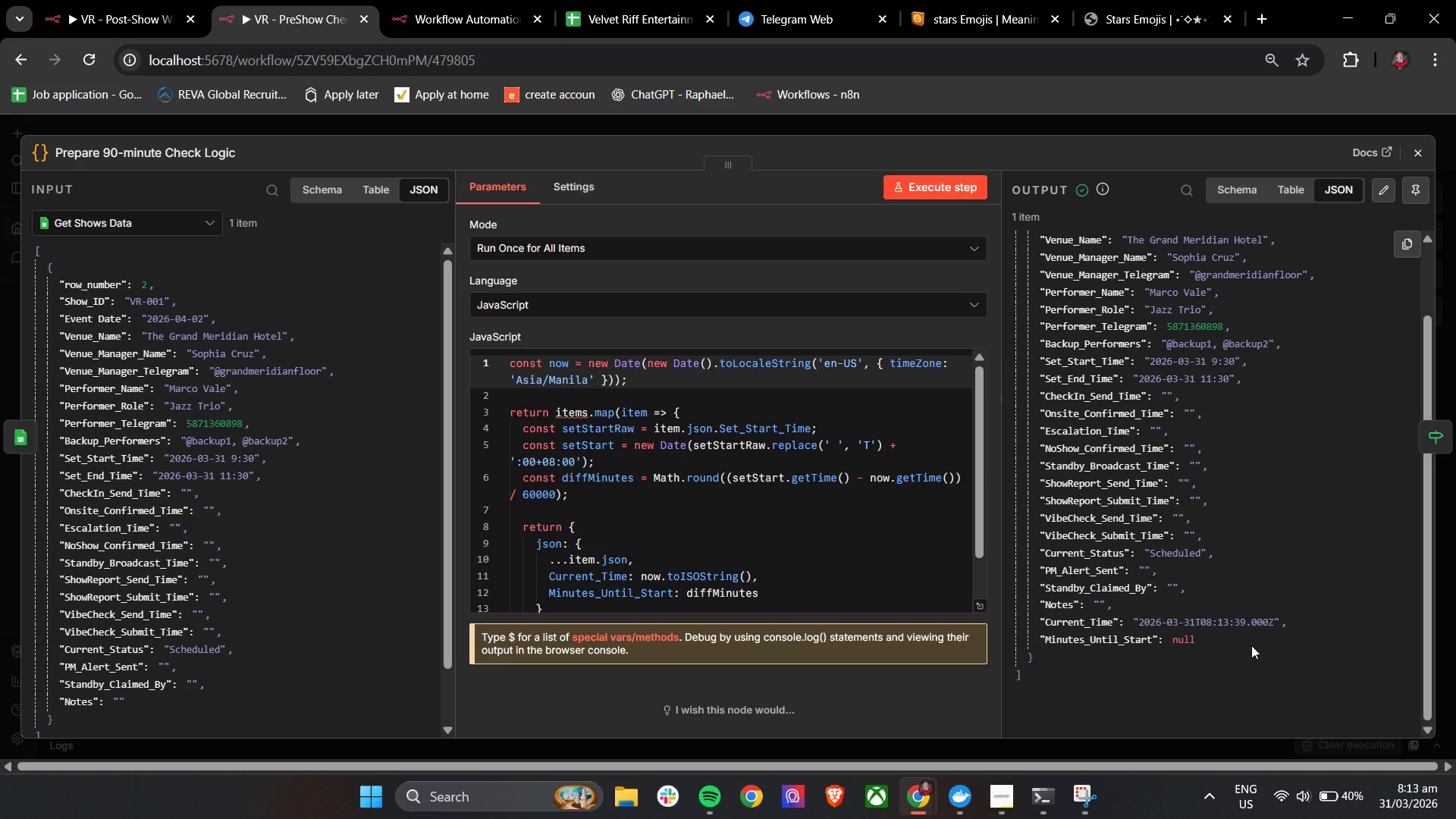 
wait(21.04)
 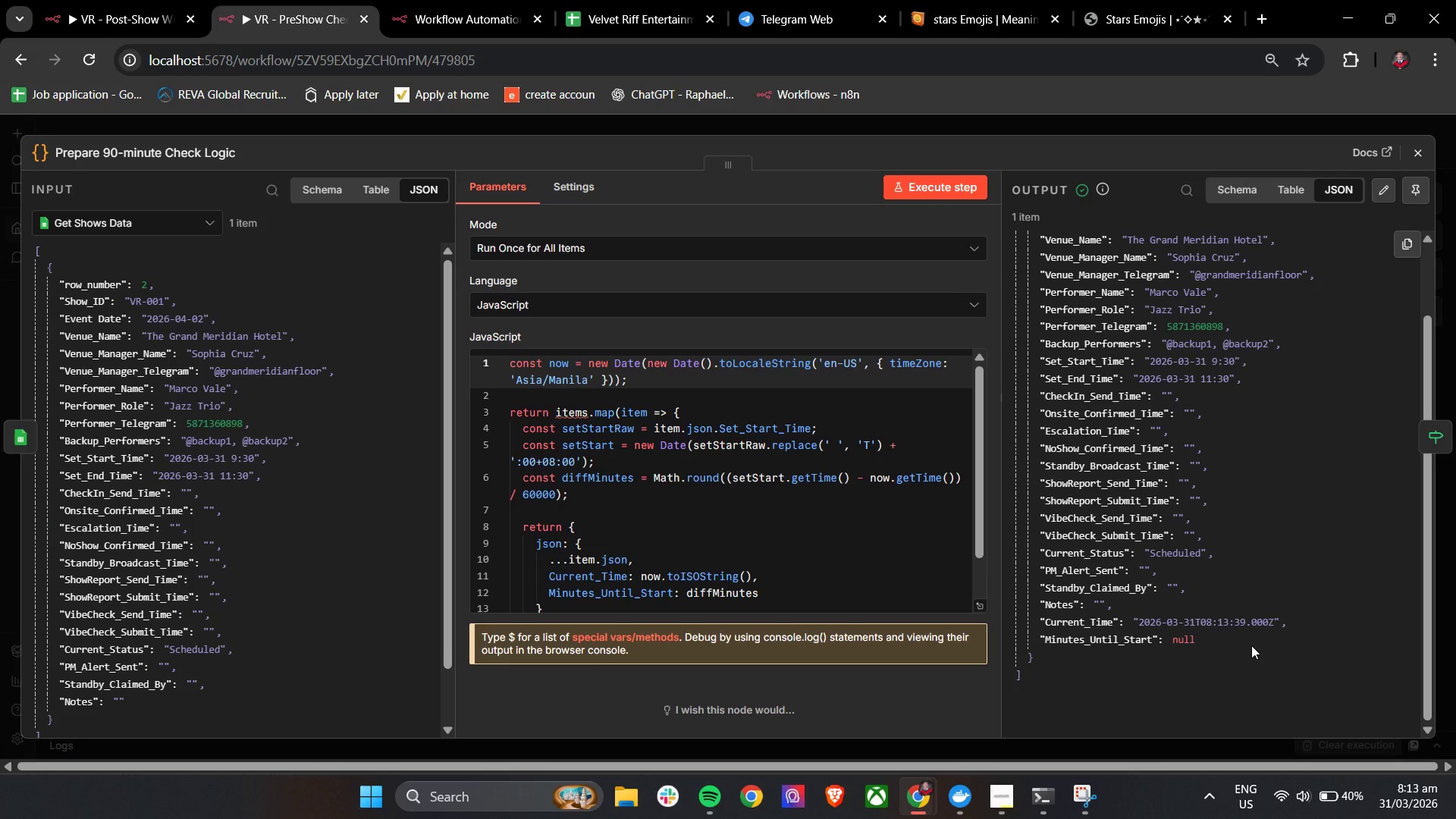 
scroll: coordinate [587, 441], scroll_direction: down, amount: 4.0
 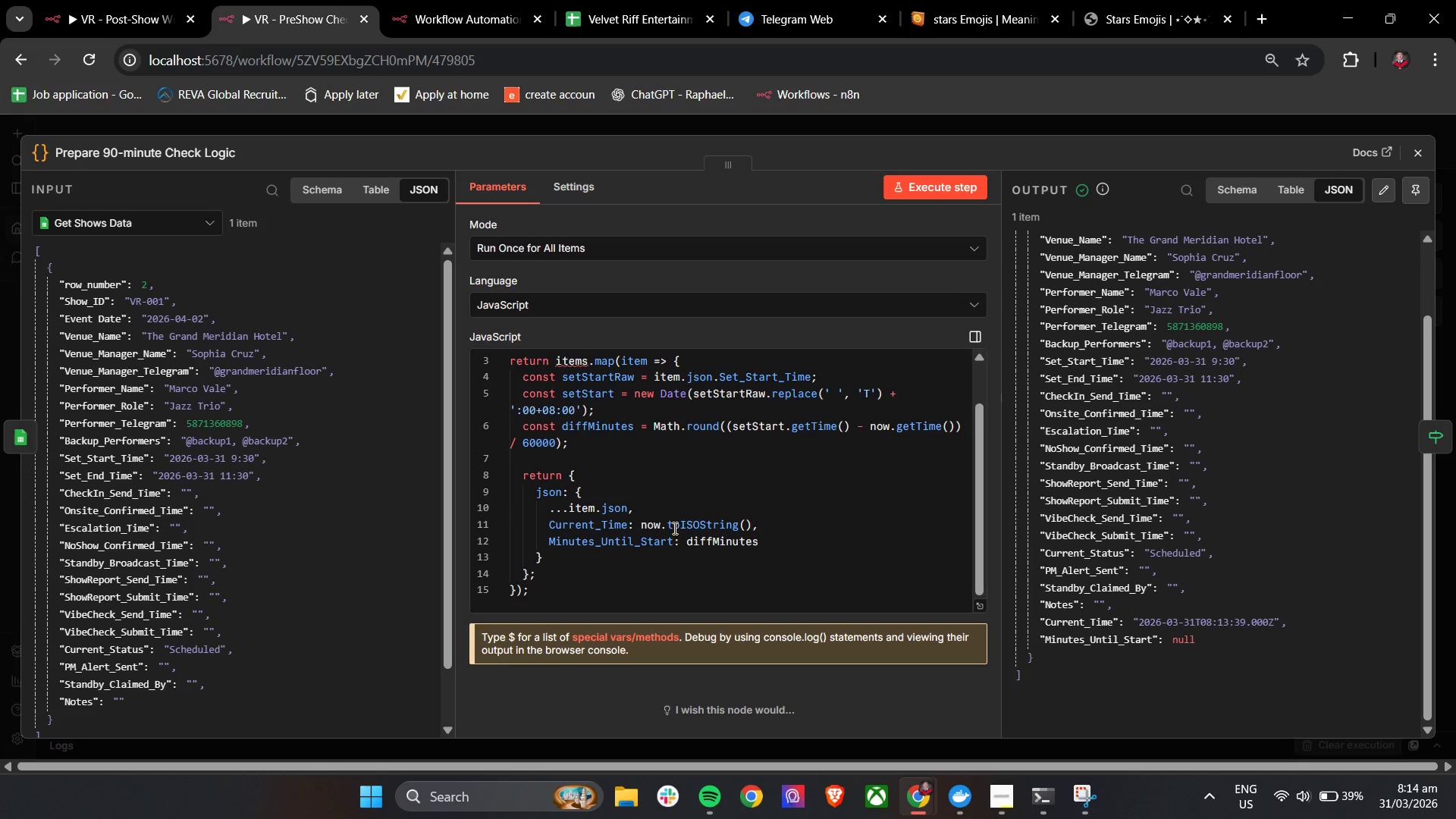 
mouse_move([694, 520])
 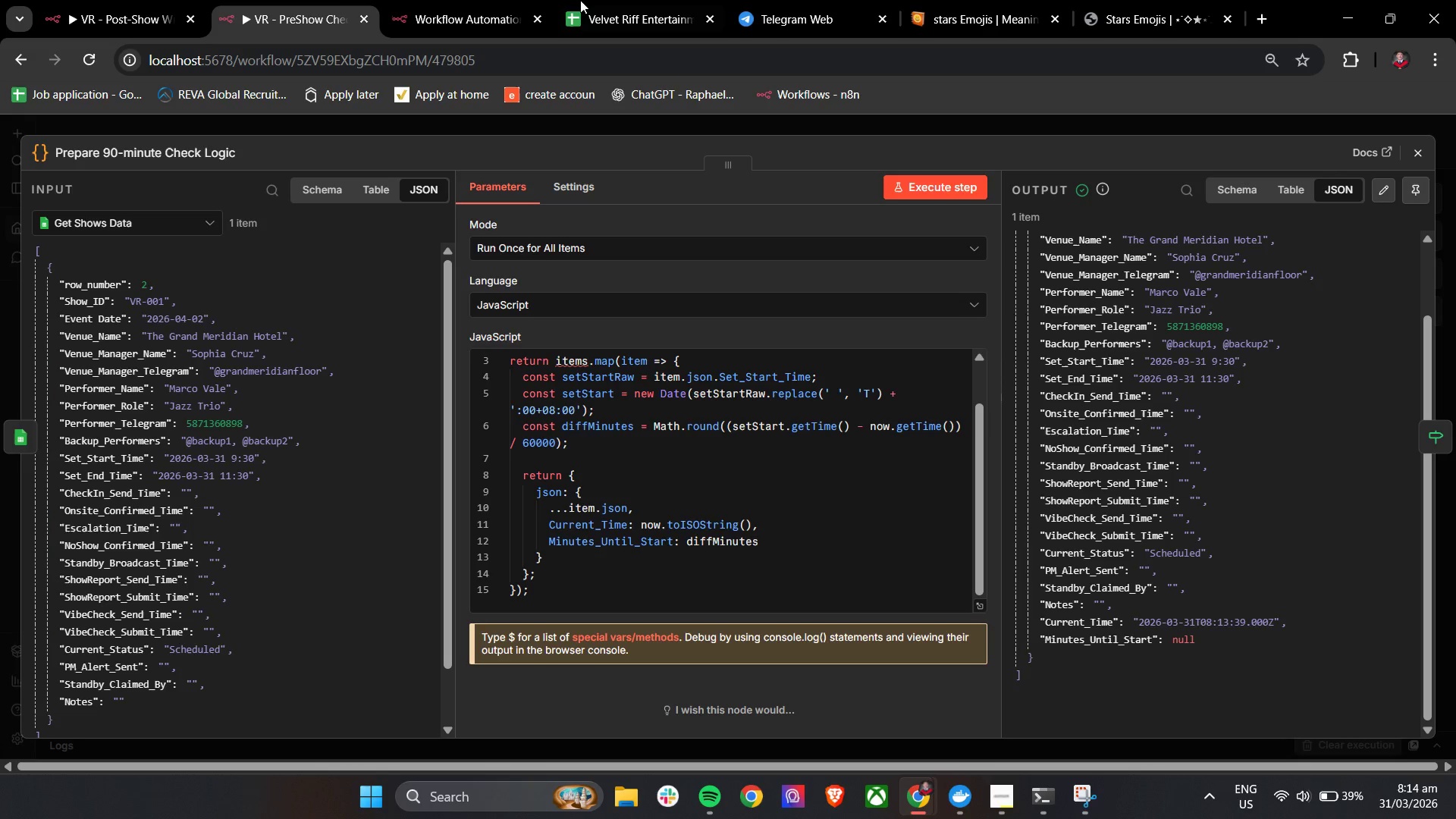 
left_click([591, 0])
 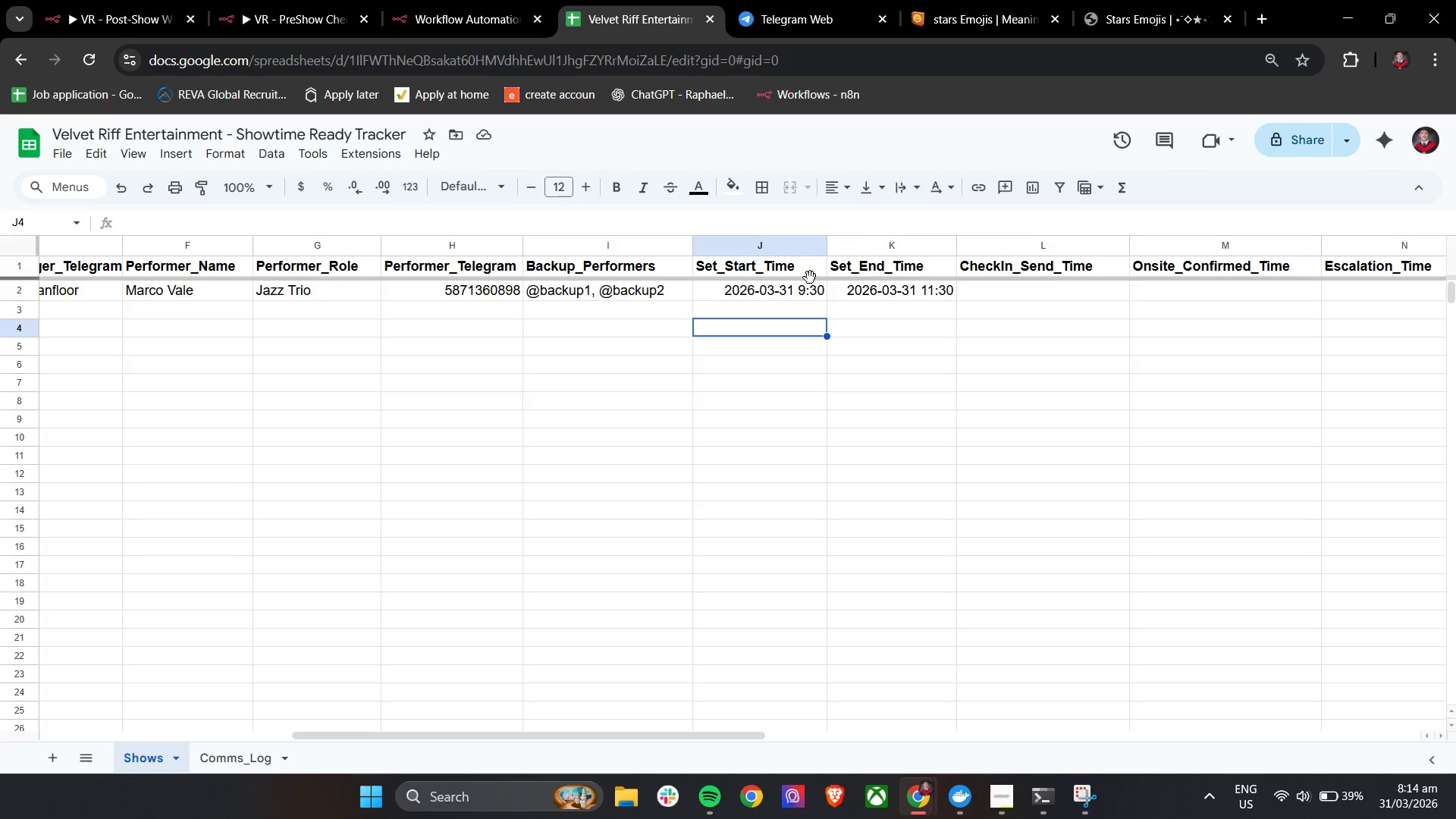 
double_click([805, 286])
 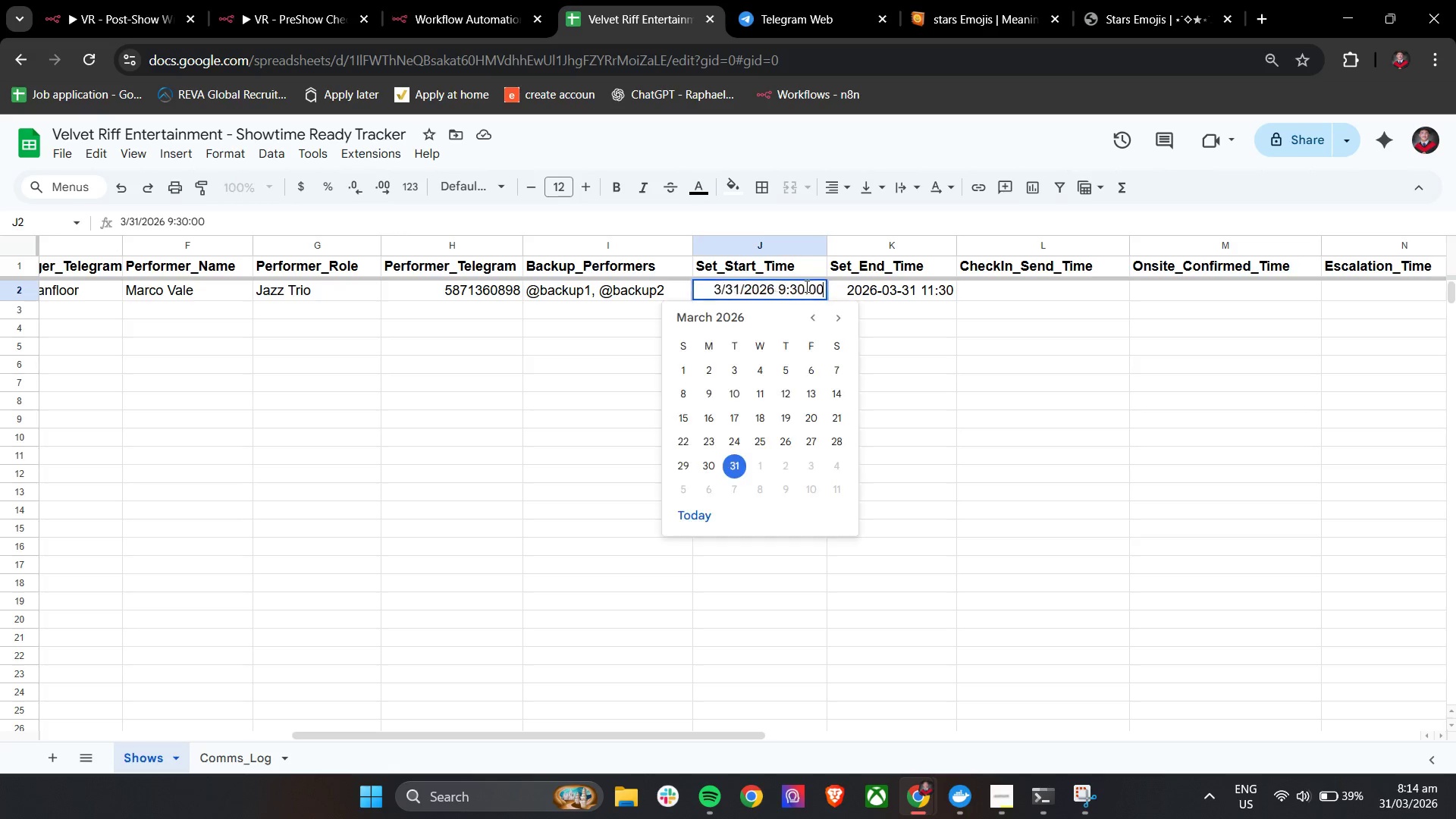 
triple_click([805, 286])
 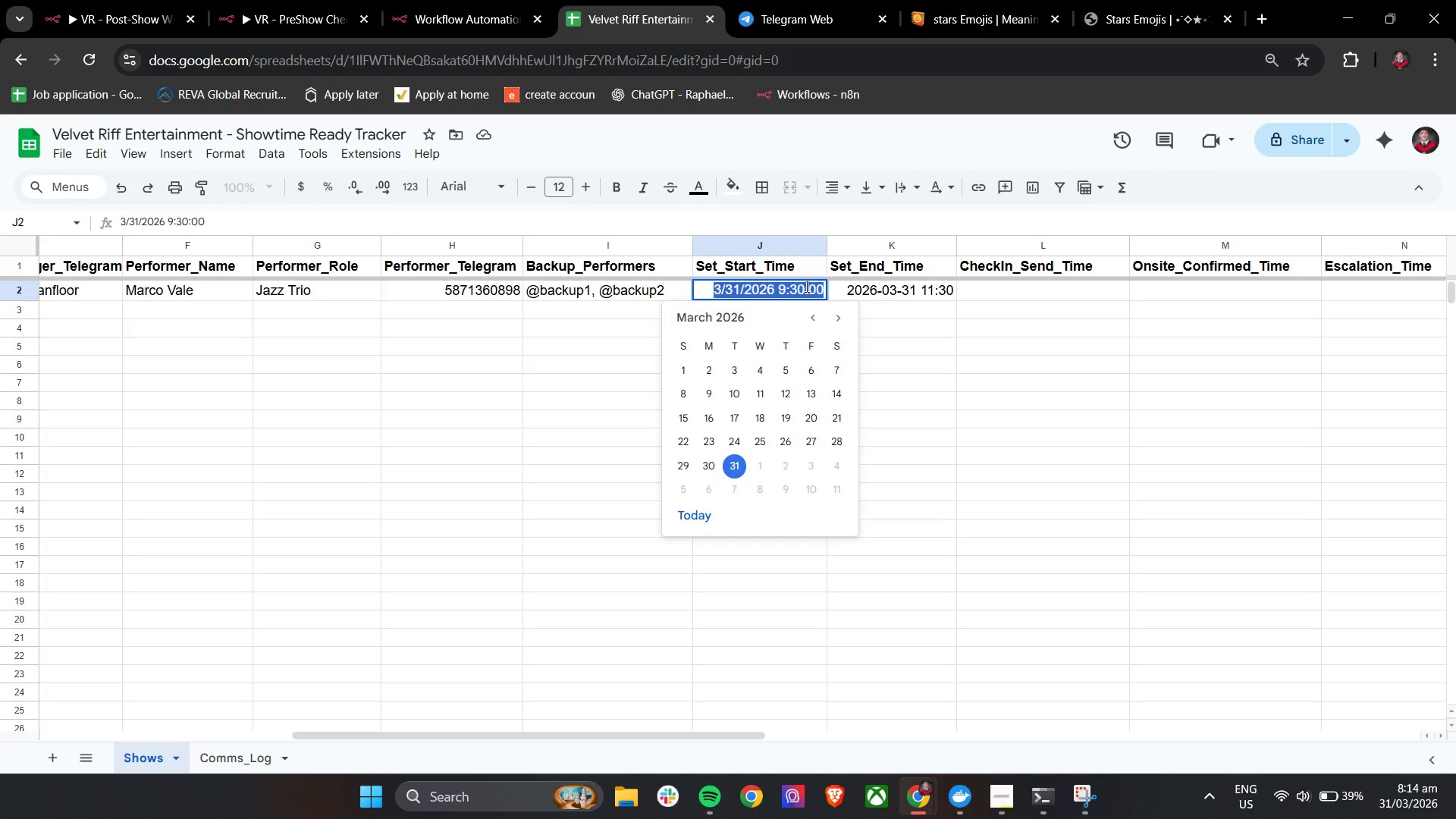 
left_click([805, 286])
 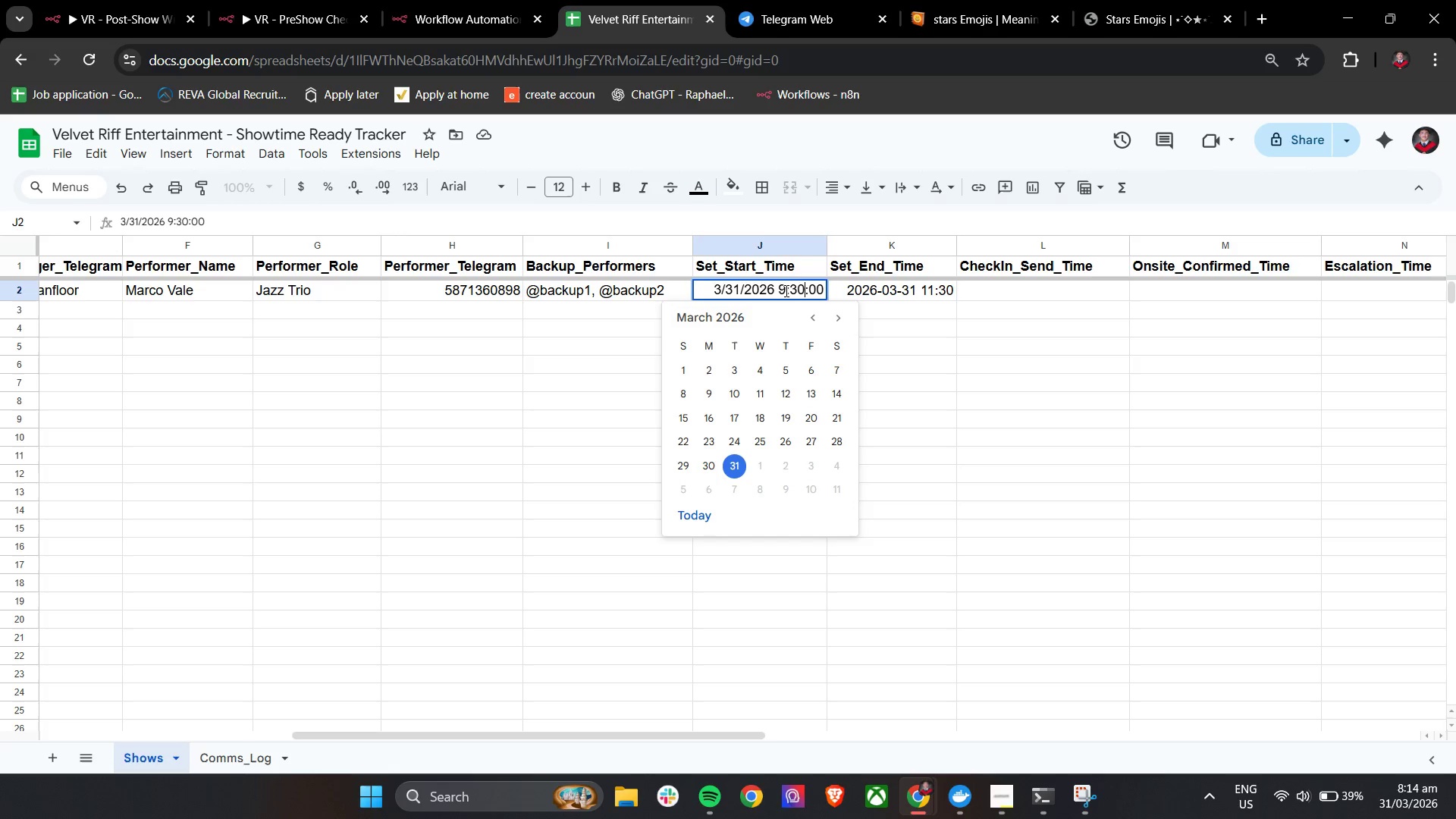 
left_click([785, 289])
 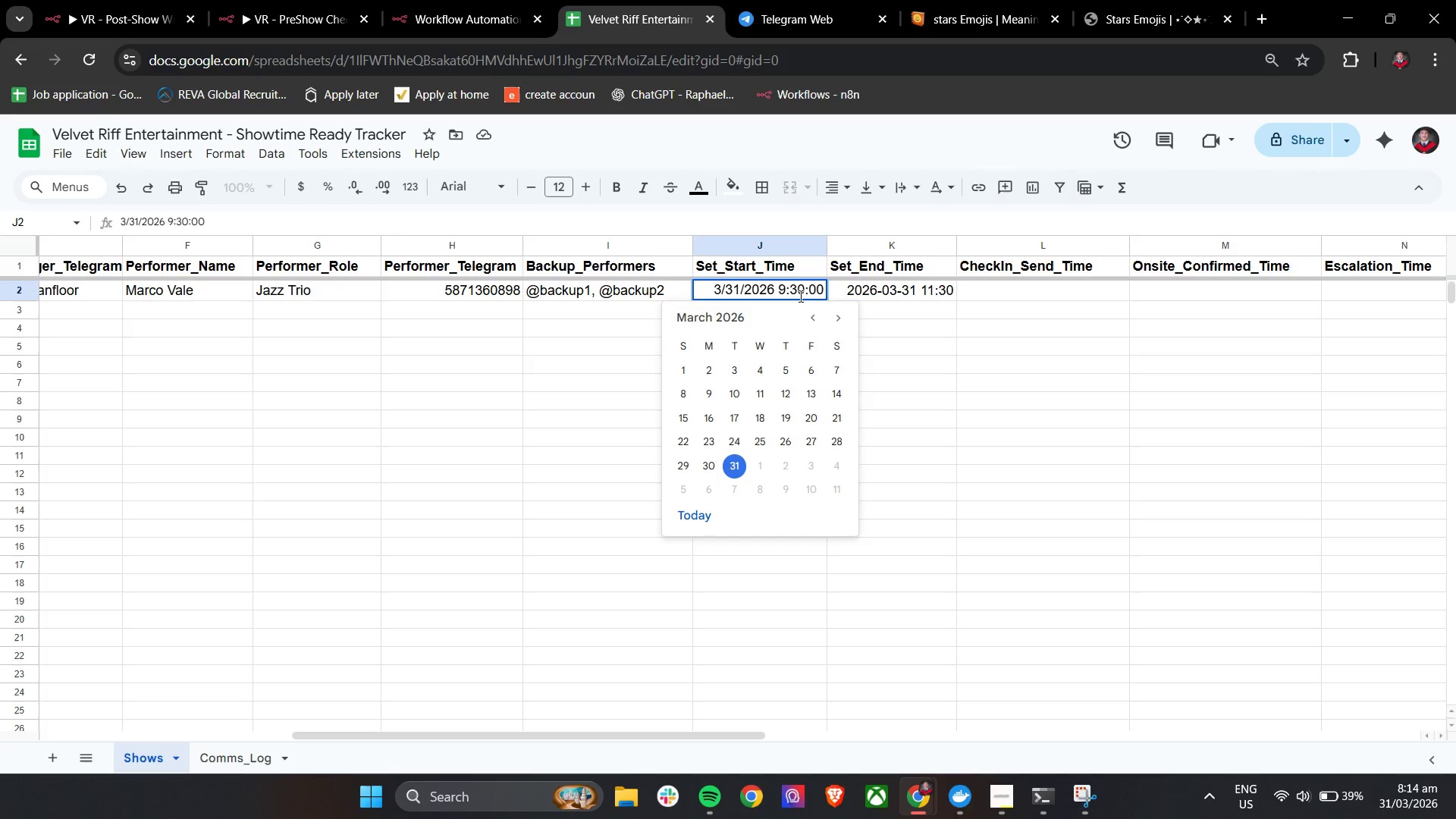 
left_click([805, 286])
 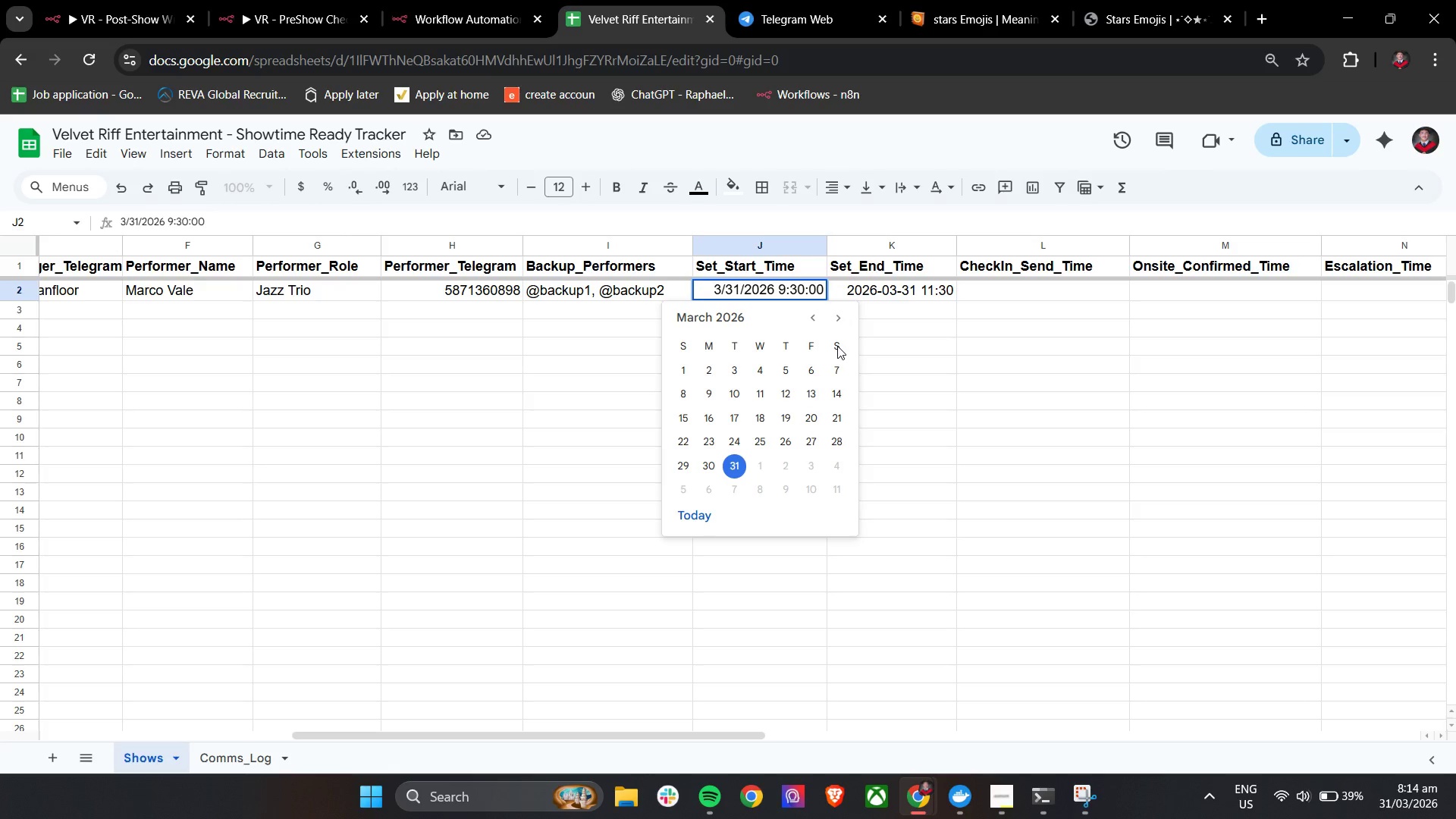 
wait(5.01)
 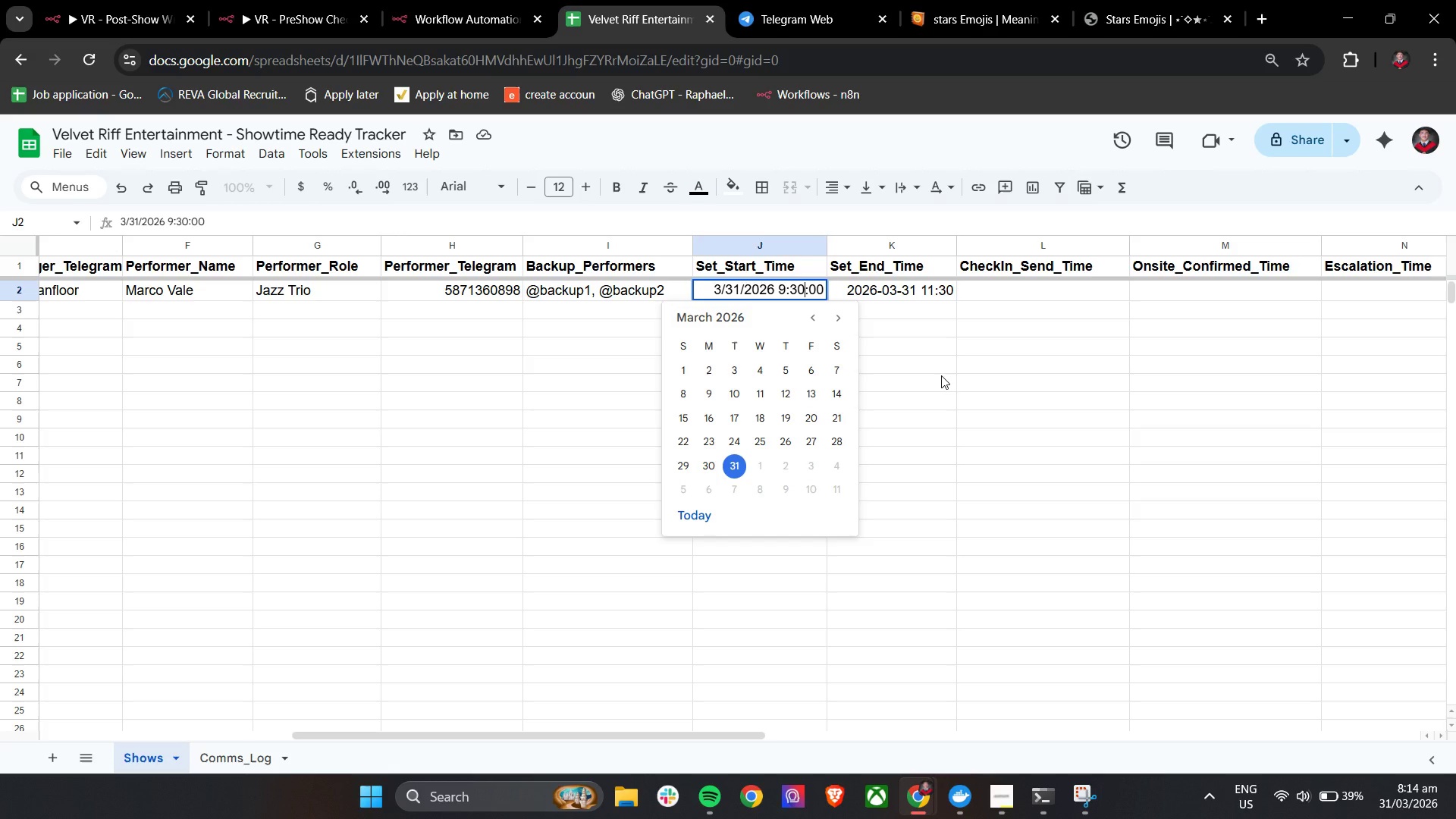 
key(Backspace)
key(Backspace)
type(45)
 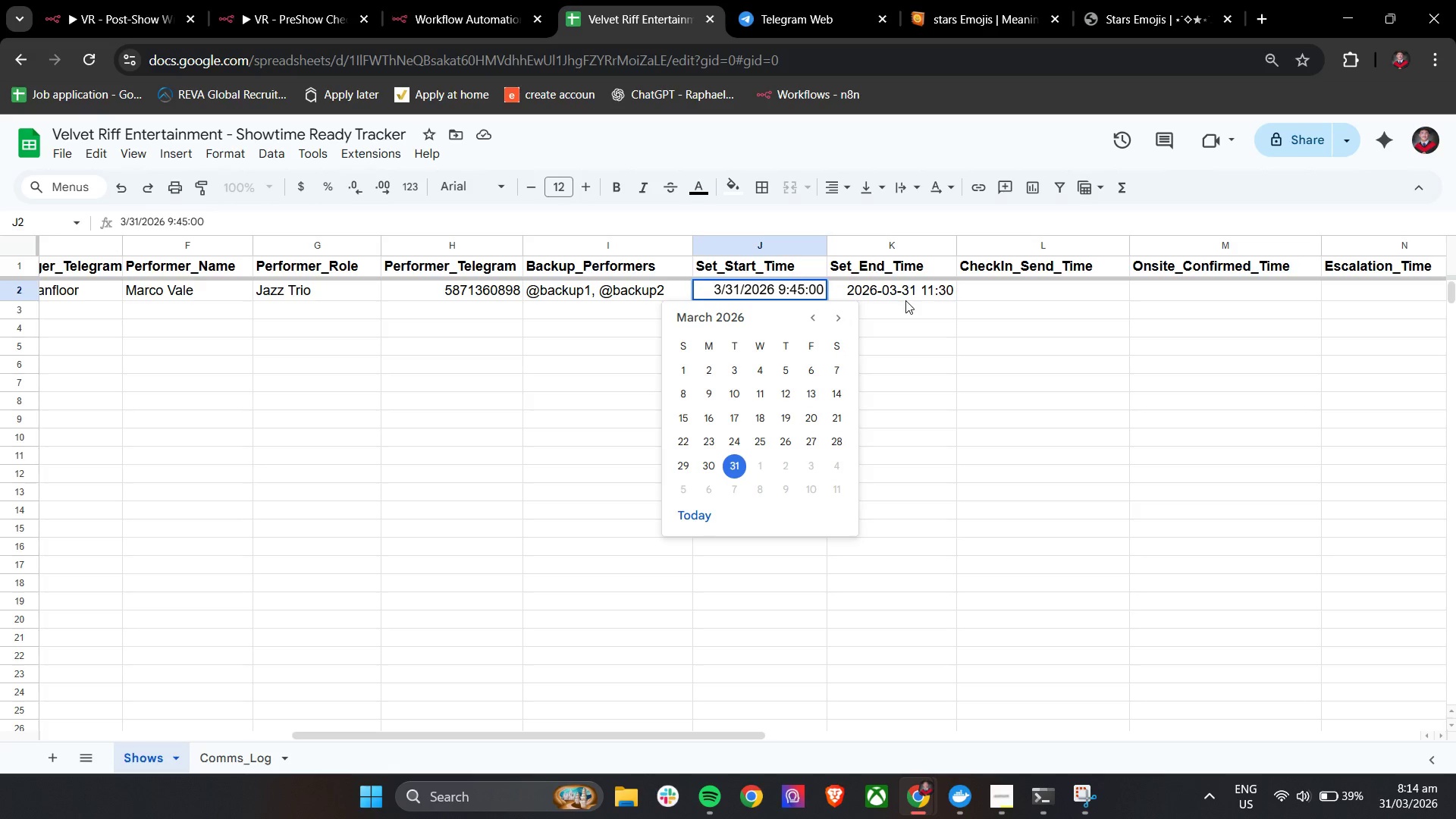 
left_click([907, 312])
 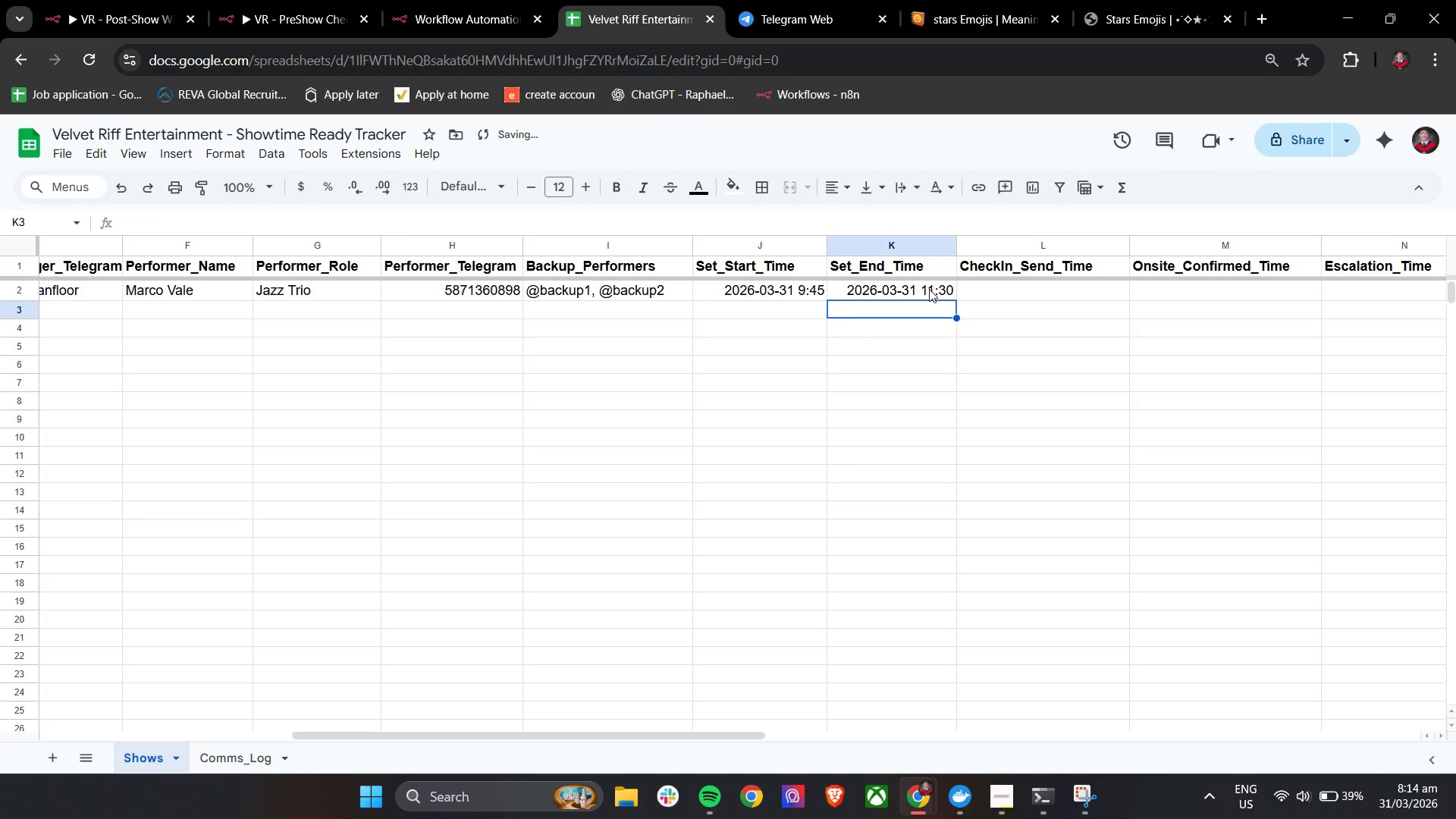 
double_click([929, 289])
 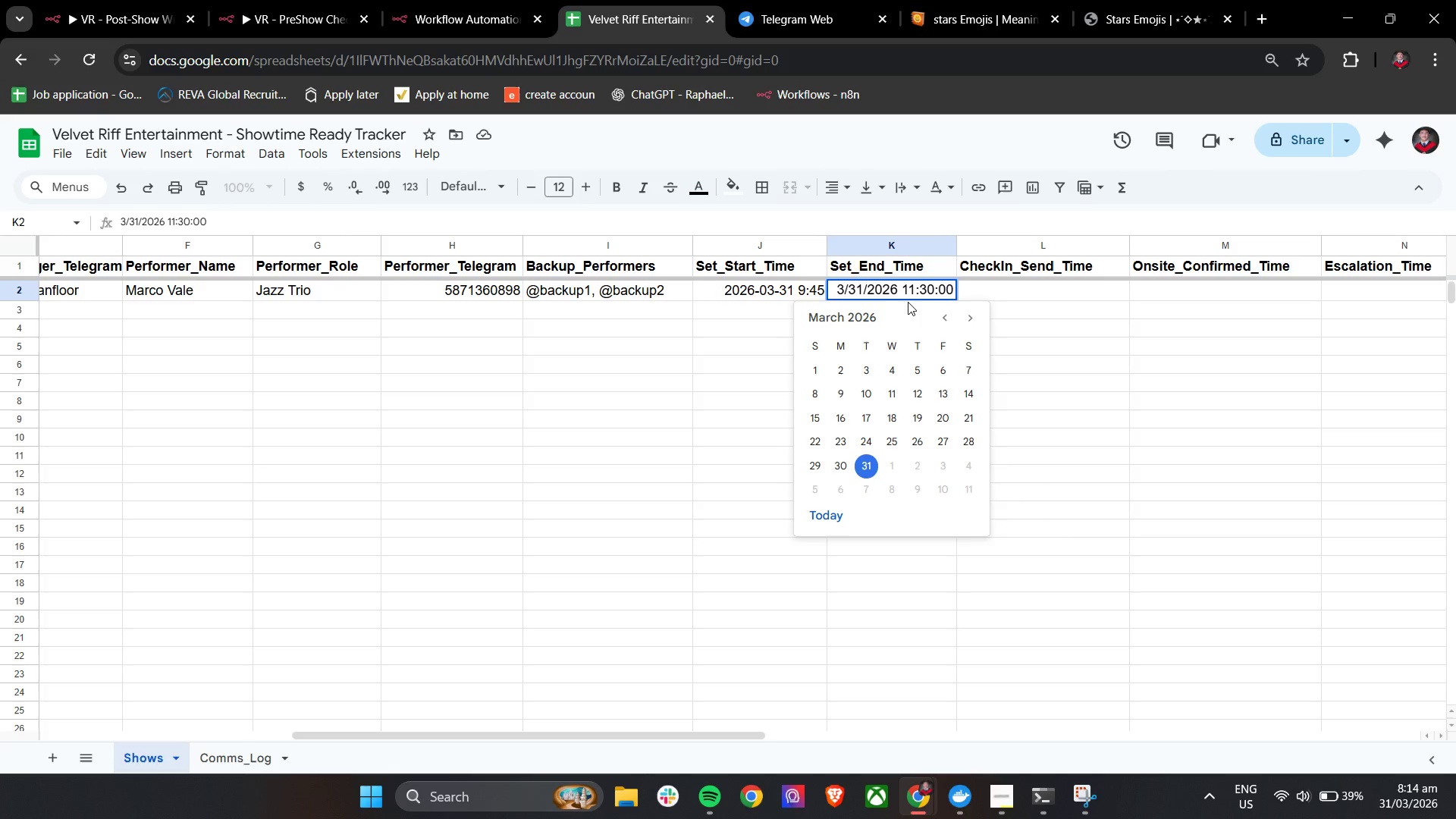 
wait(7.95)
 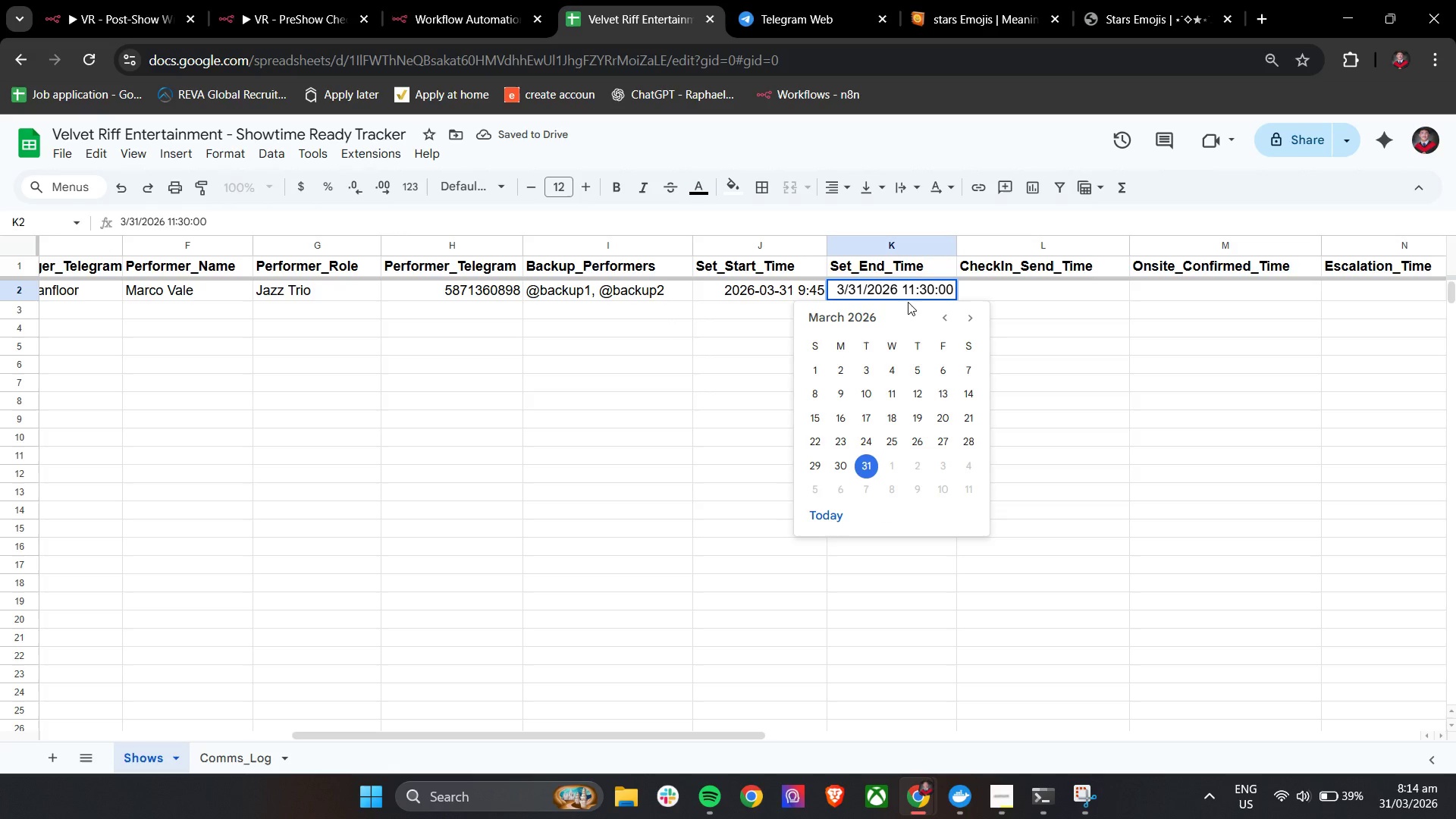 
left_click([929, 292])
 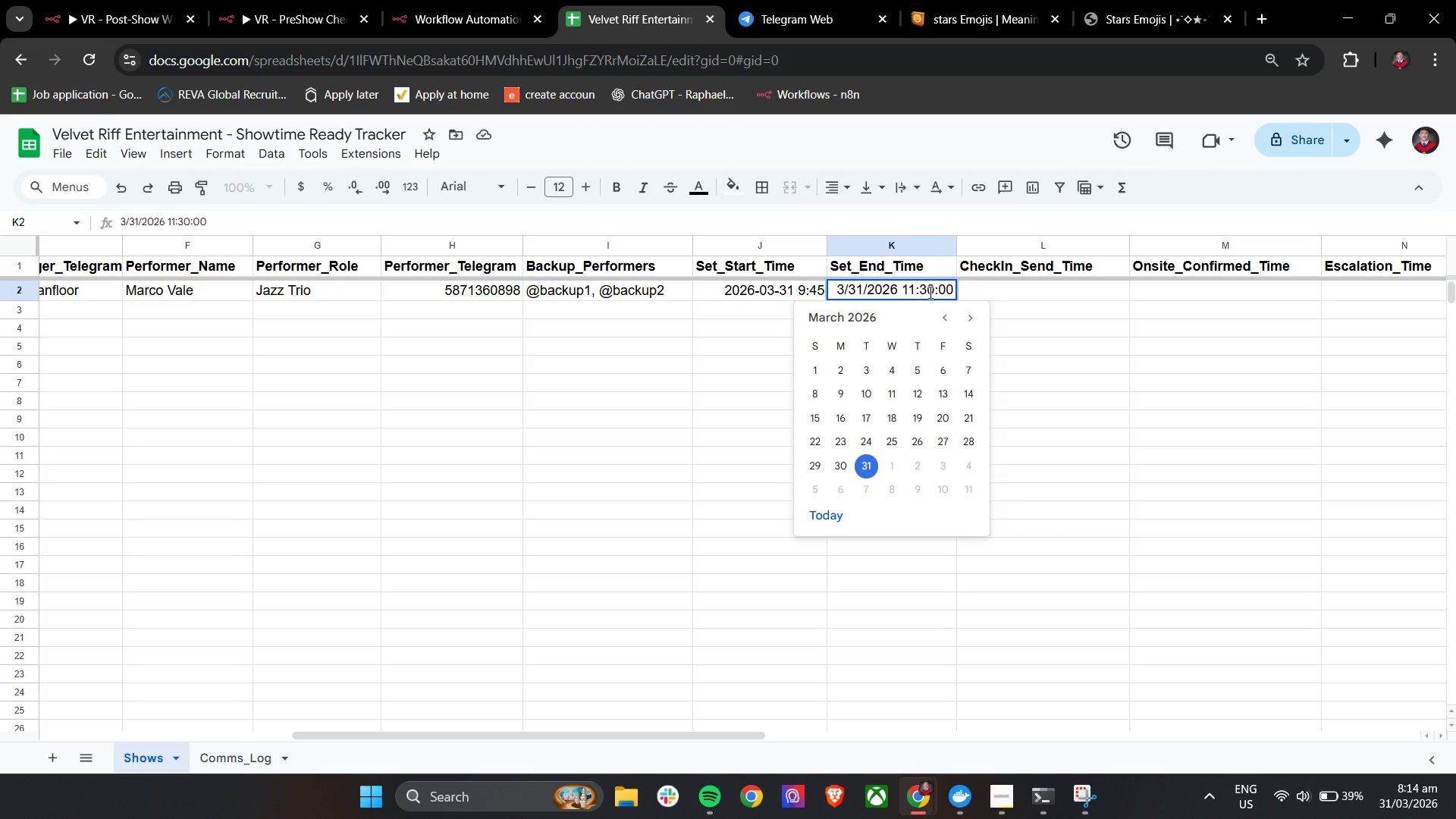 
key(ArrowRight)
 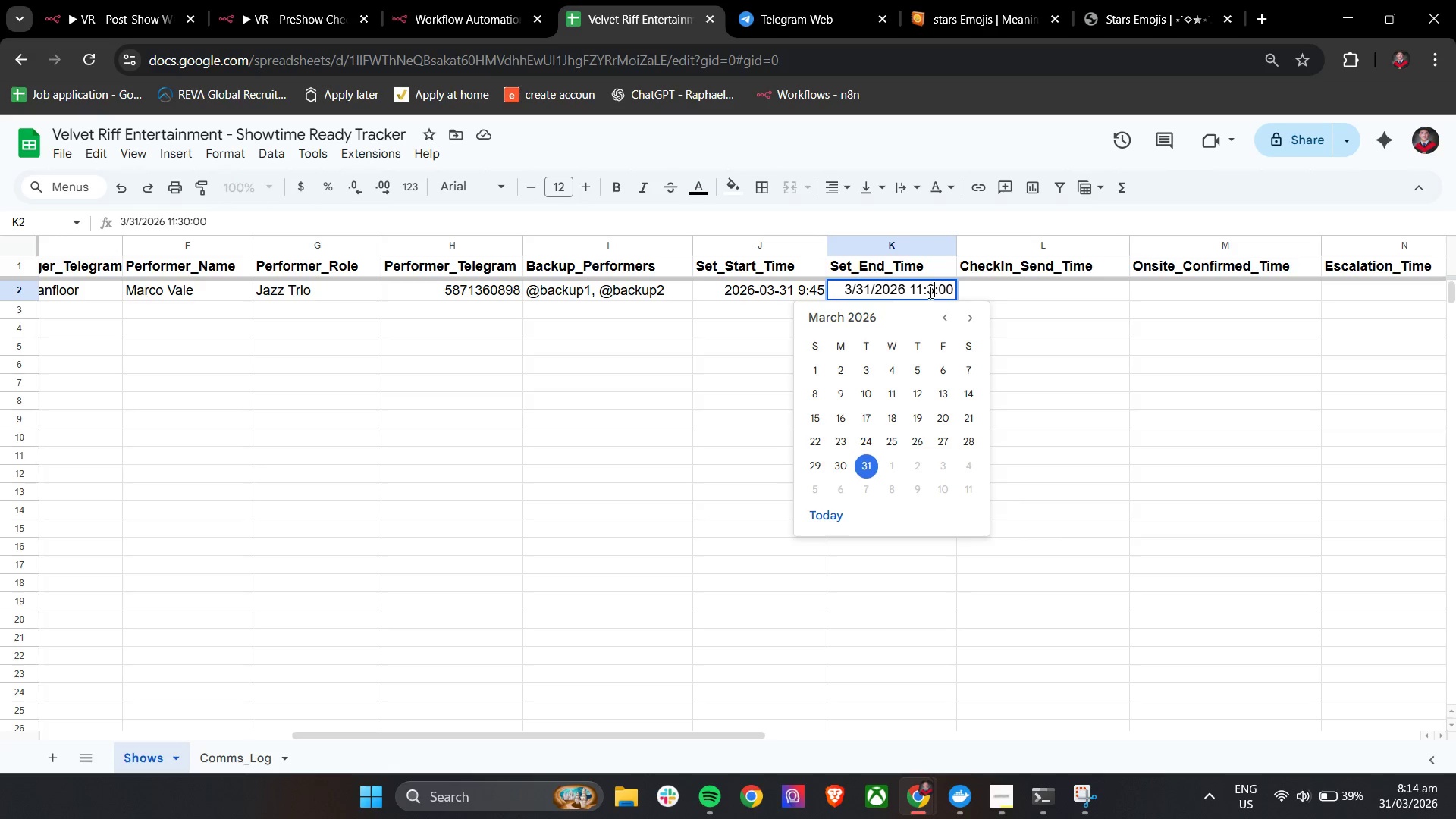 
key(Backspace)
key(Backspace)
type(45)
 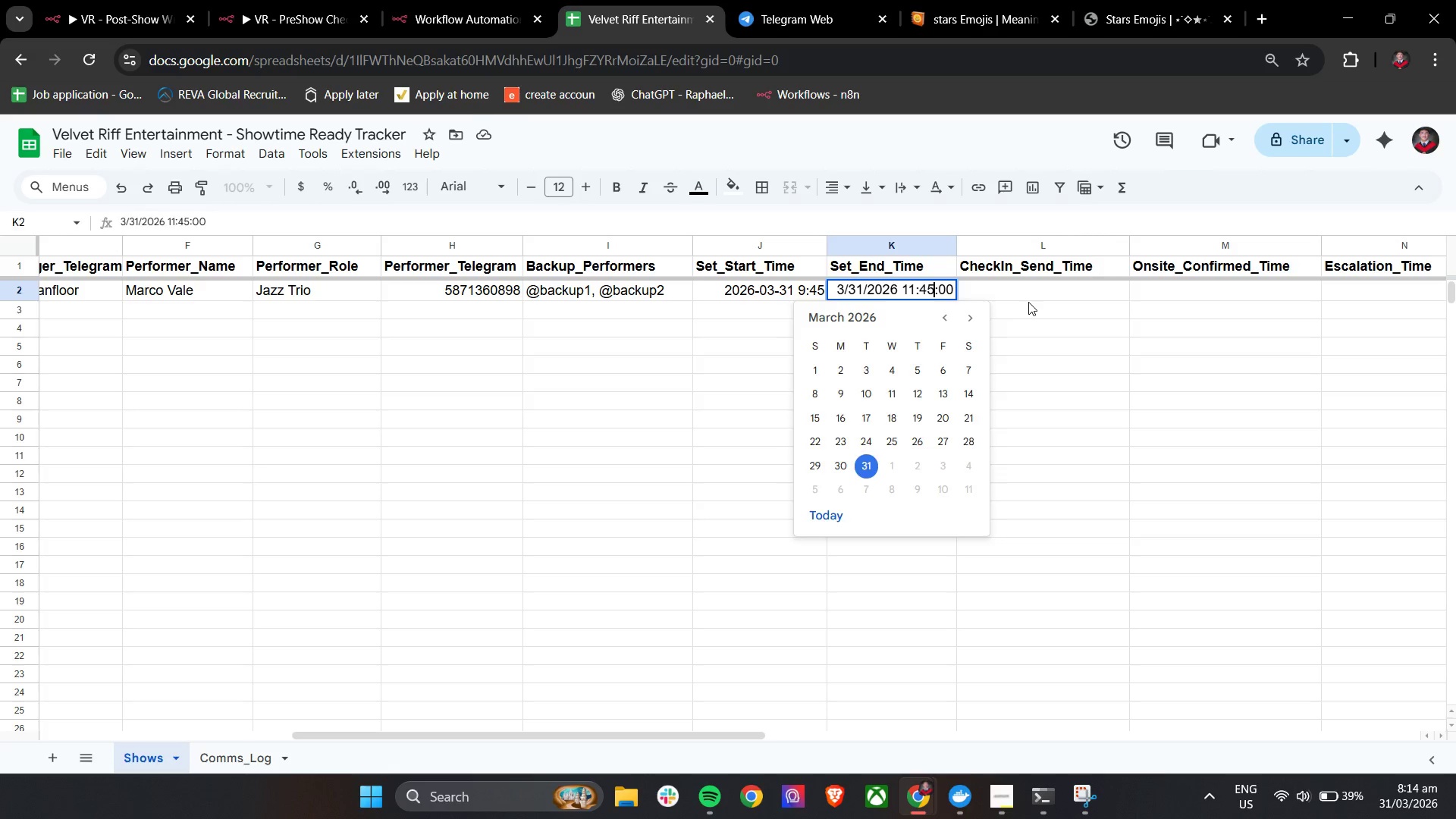 
left_click([1028, 302])
 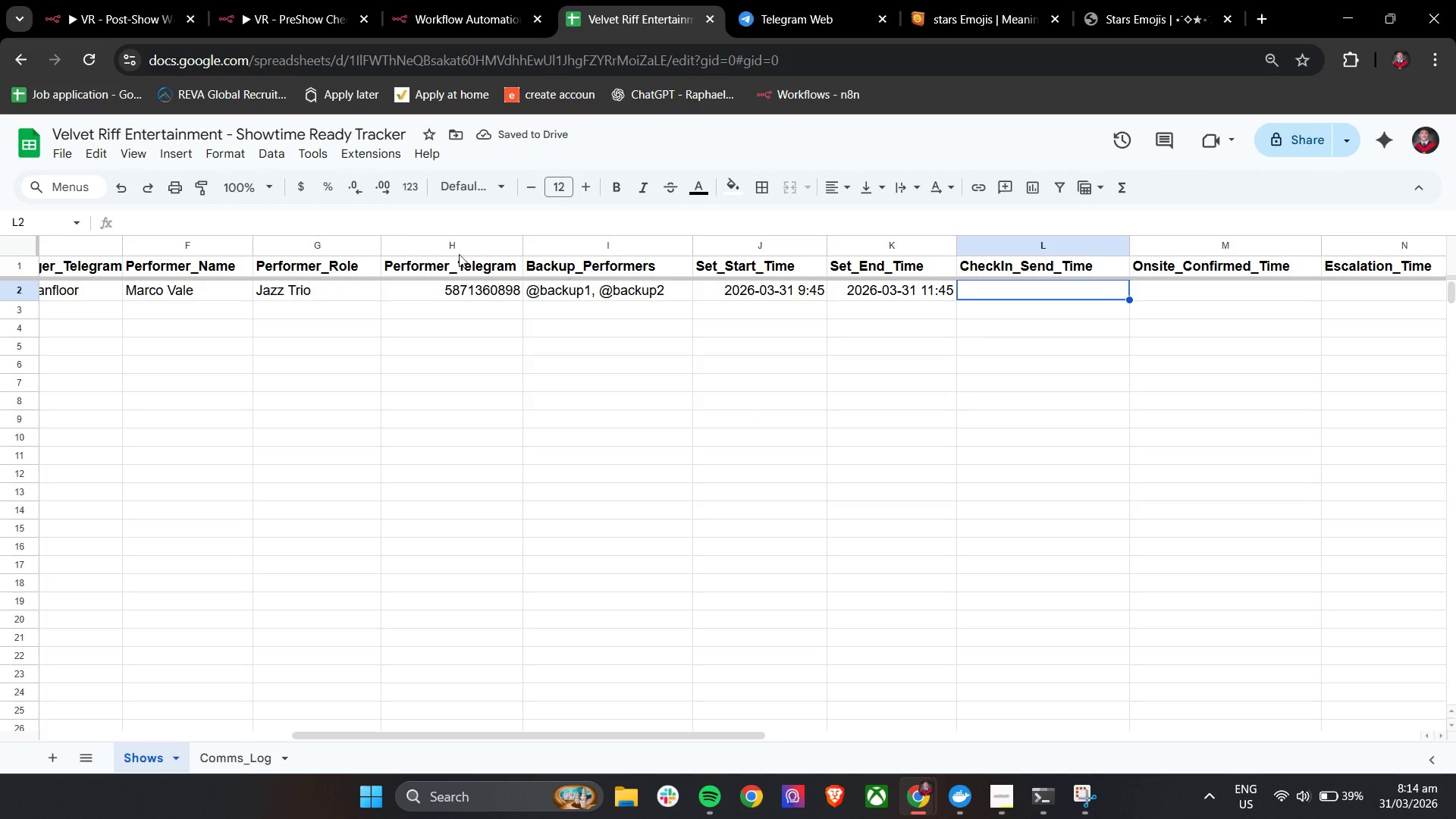 
left_click([145, 0])
 